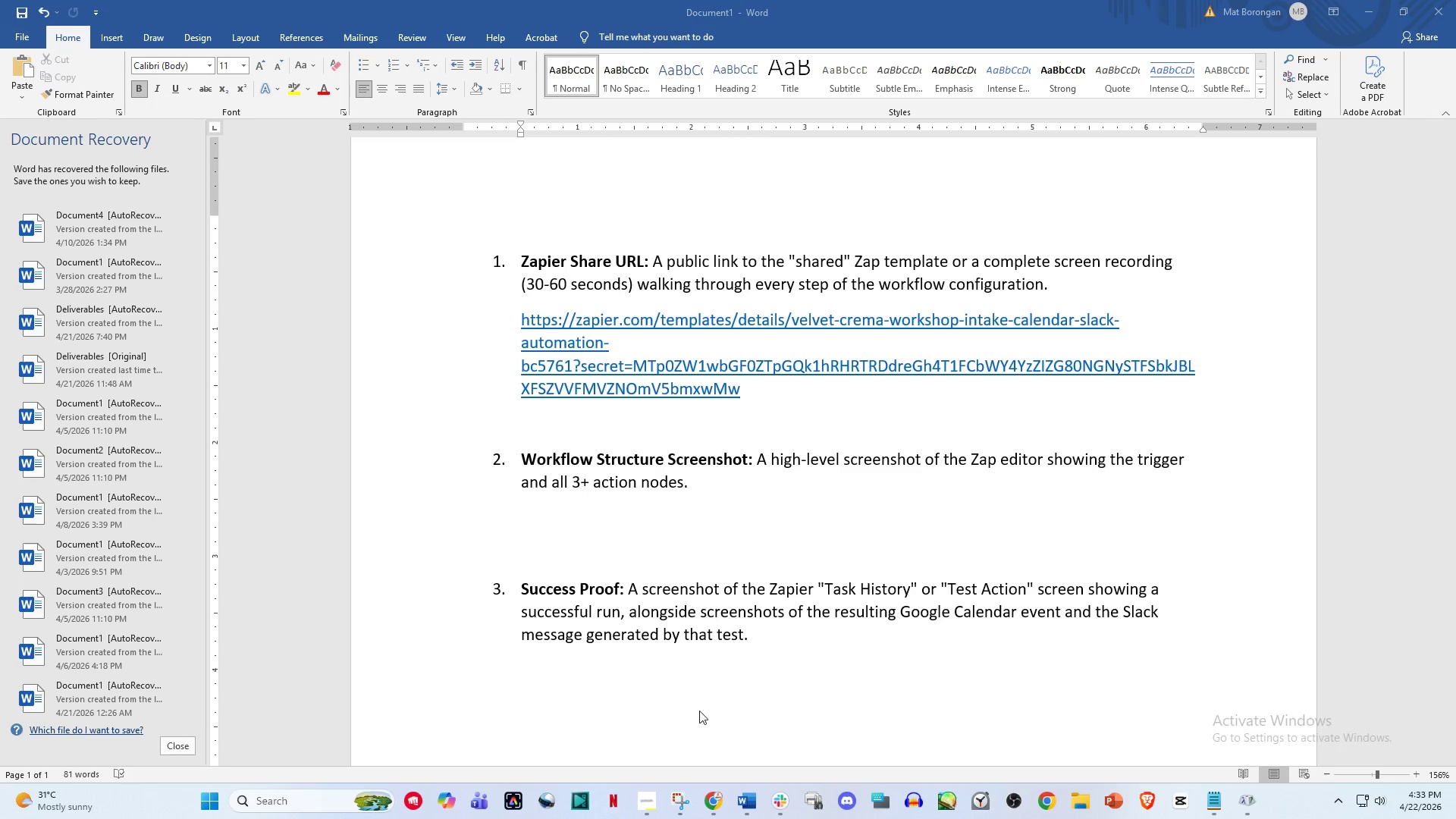 
left_click([676, 804])
 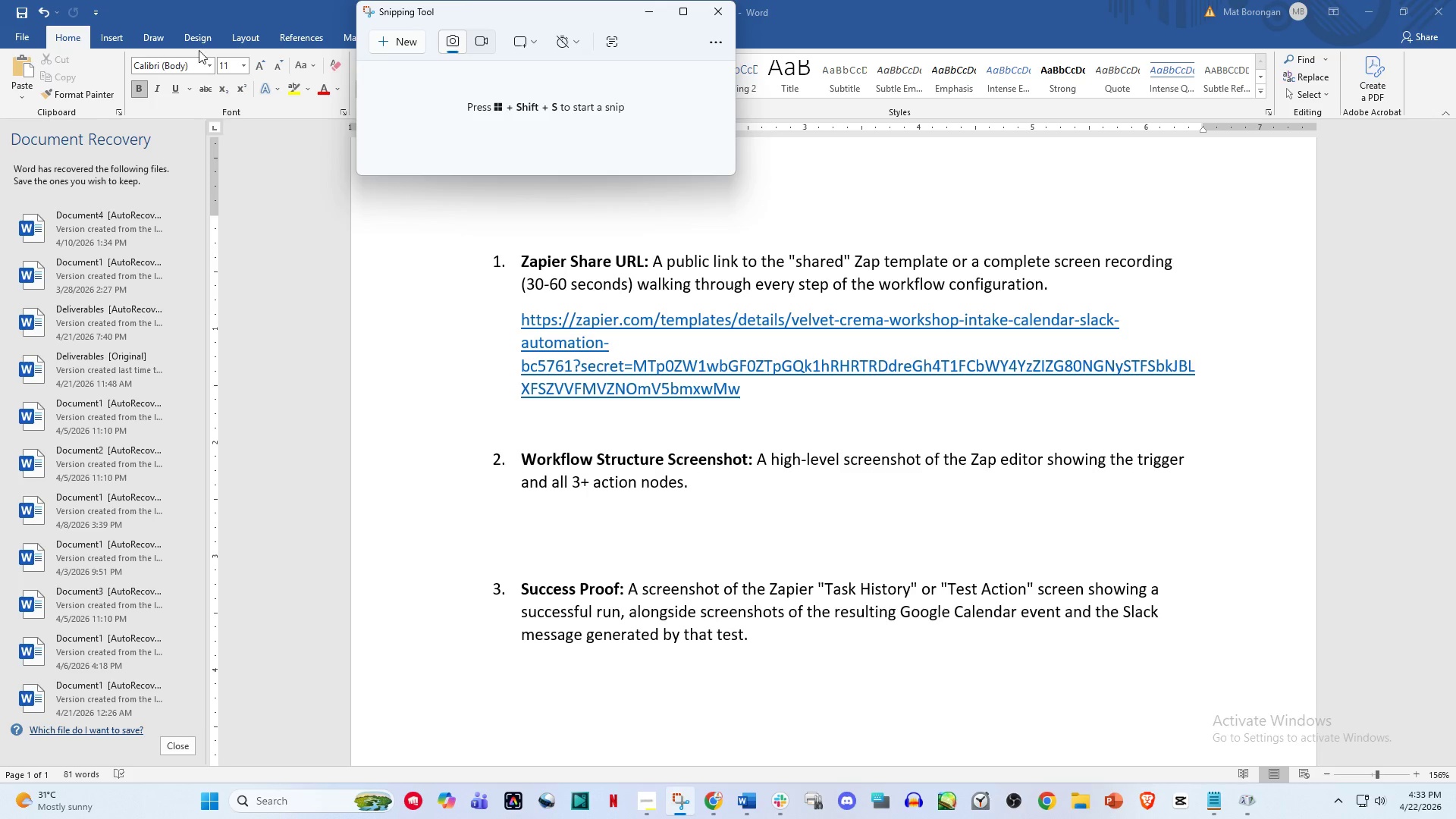 
left_click_drag(start_coordinate=[199, 0], to_coordinate=[206, 0])
 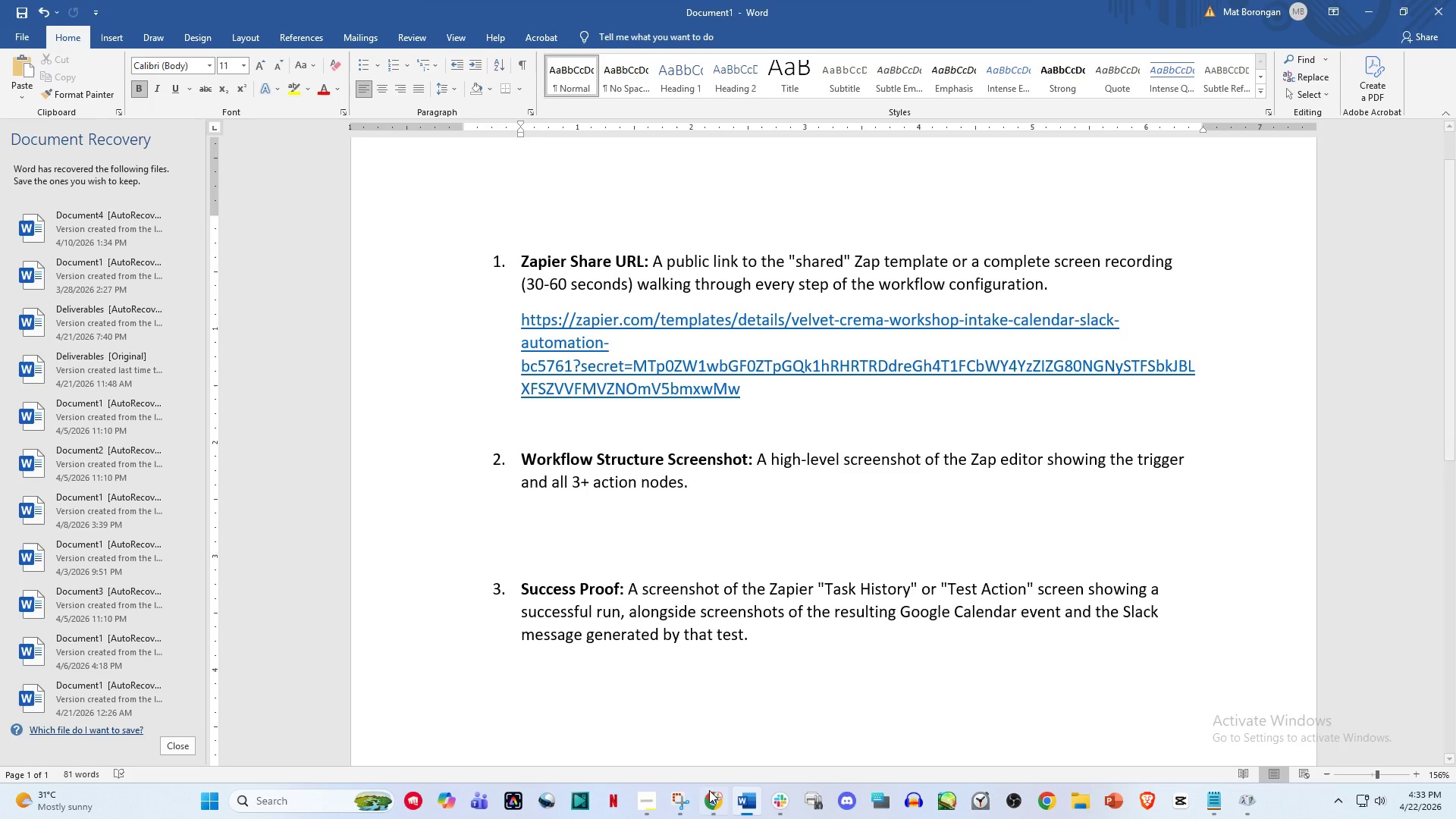 
left_click([709, 805])
 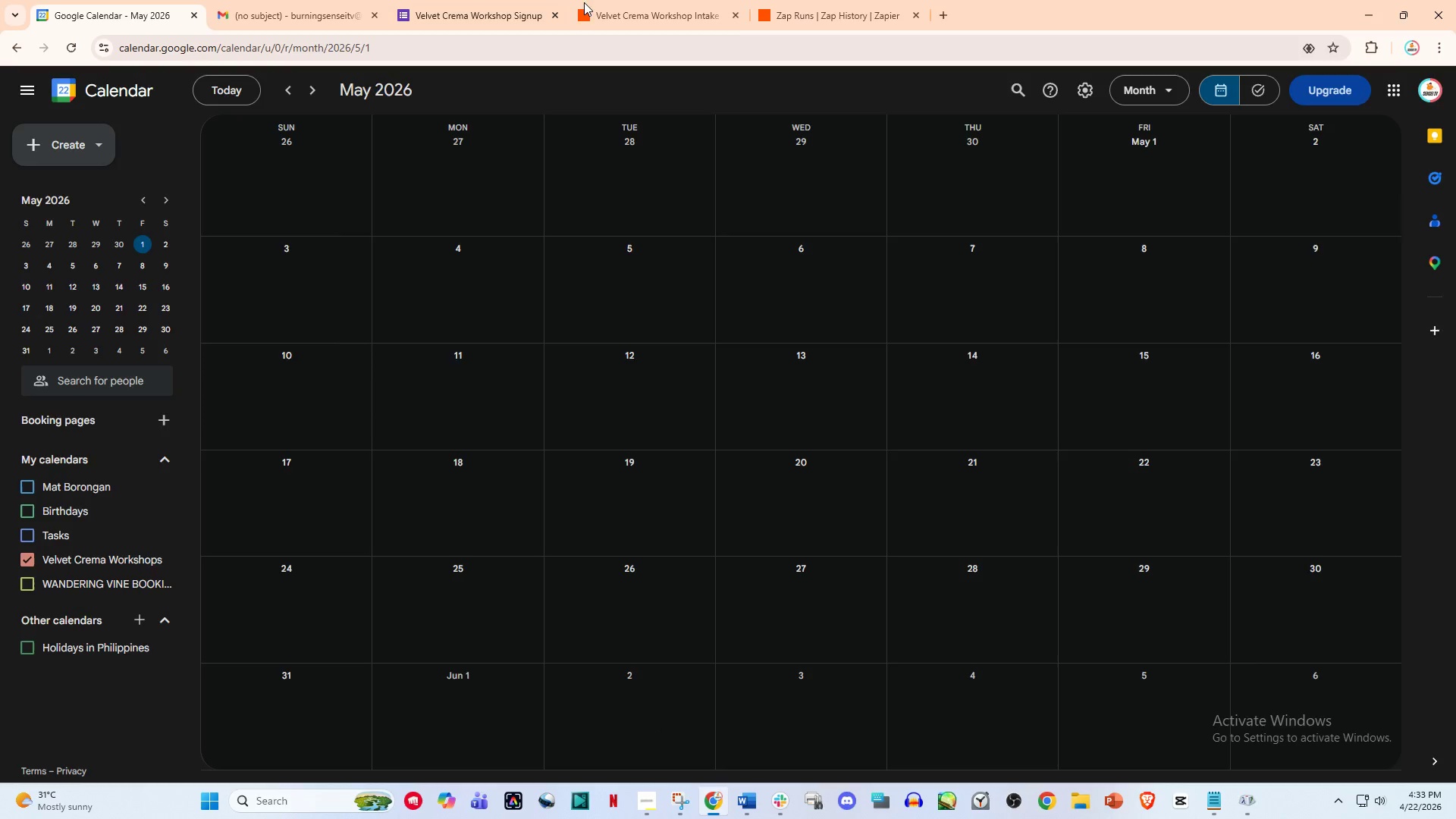 
left_click([610, 0])
 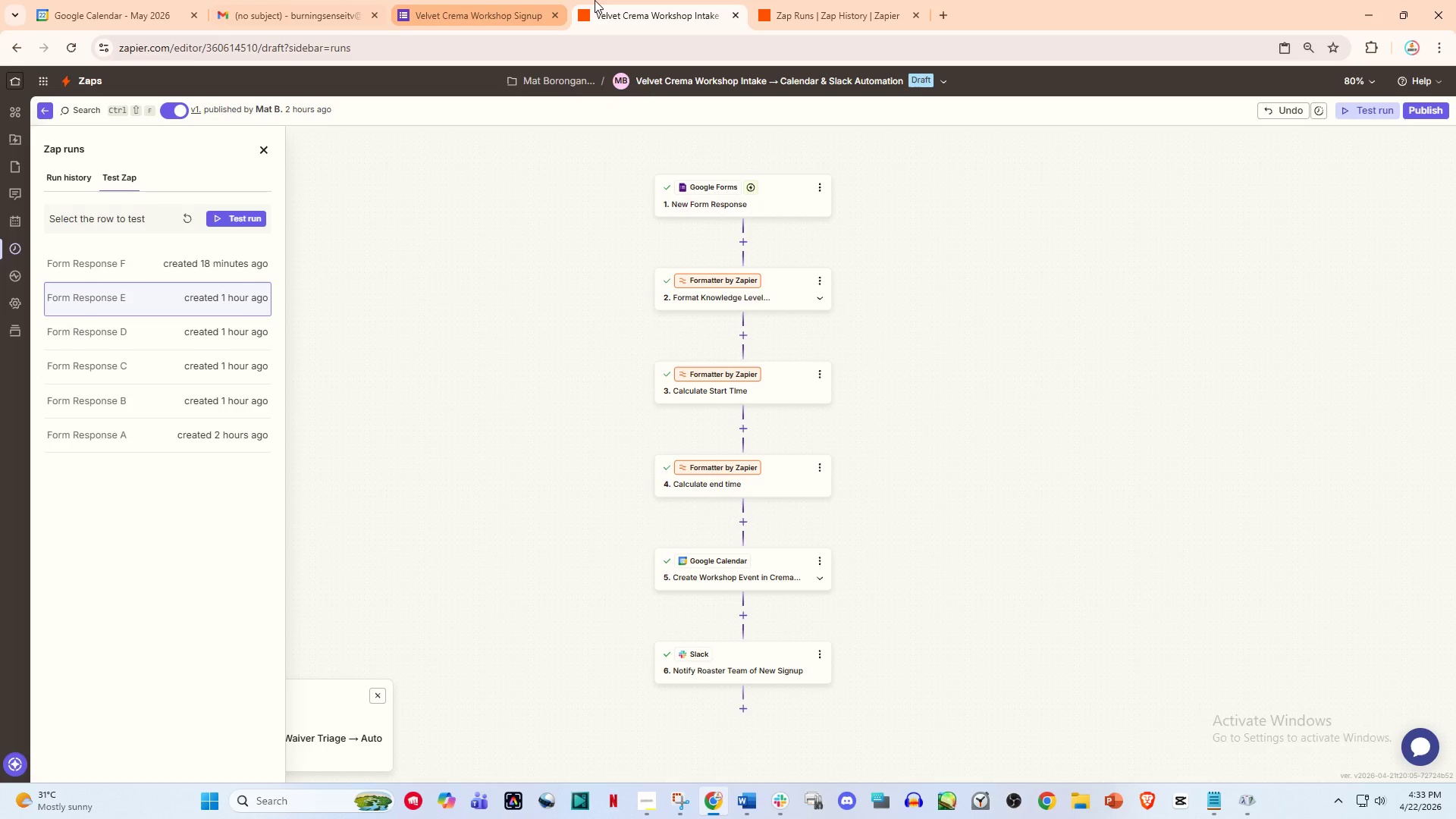 
left_click([824, 0])
 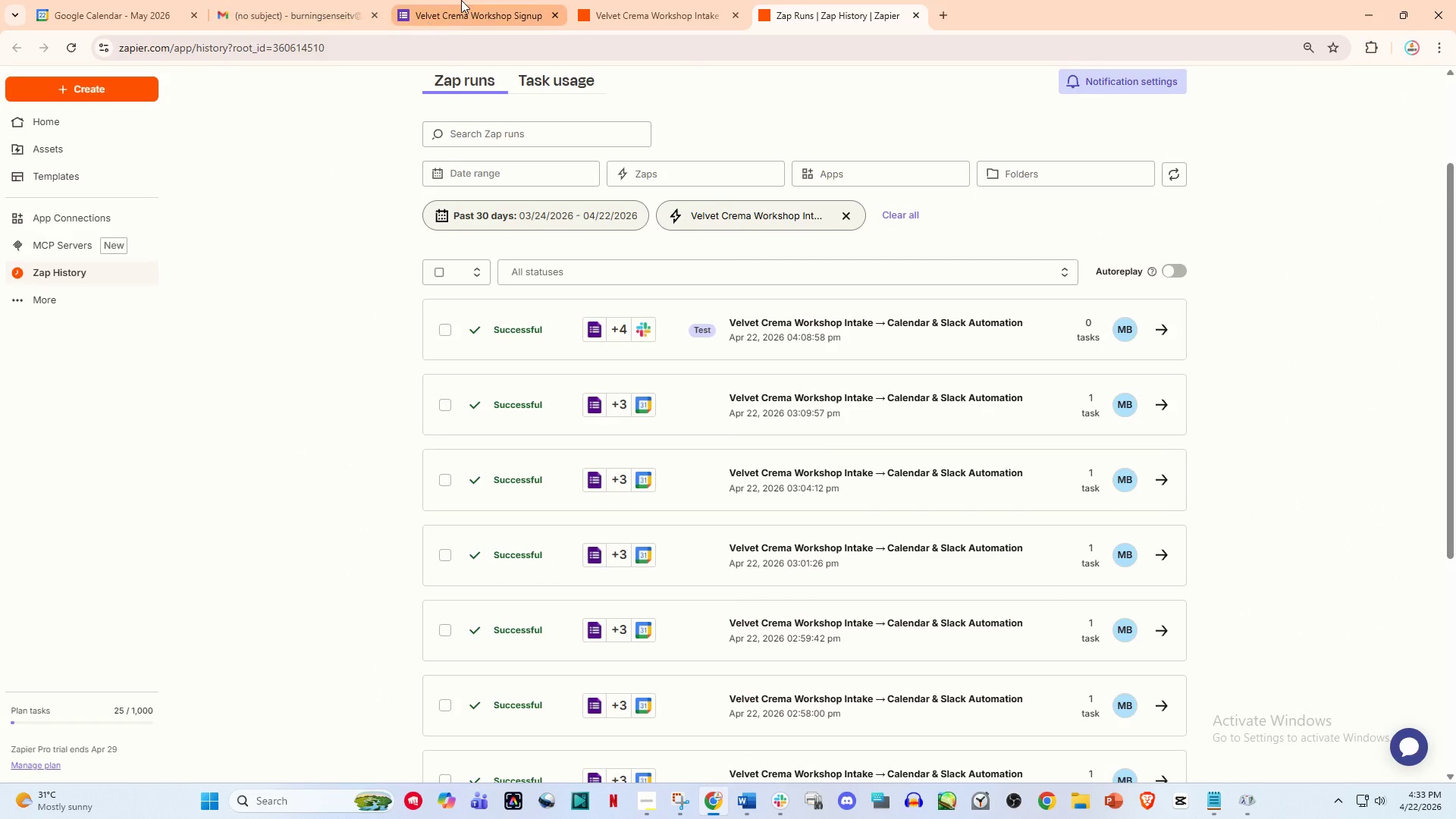 
scroll: coordinate [545, 202], scroll_direction: up, amount: 3.0
 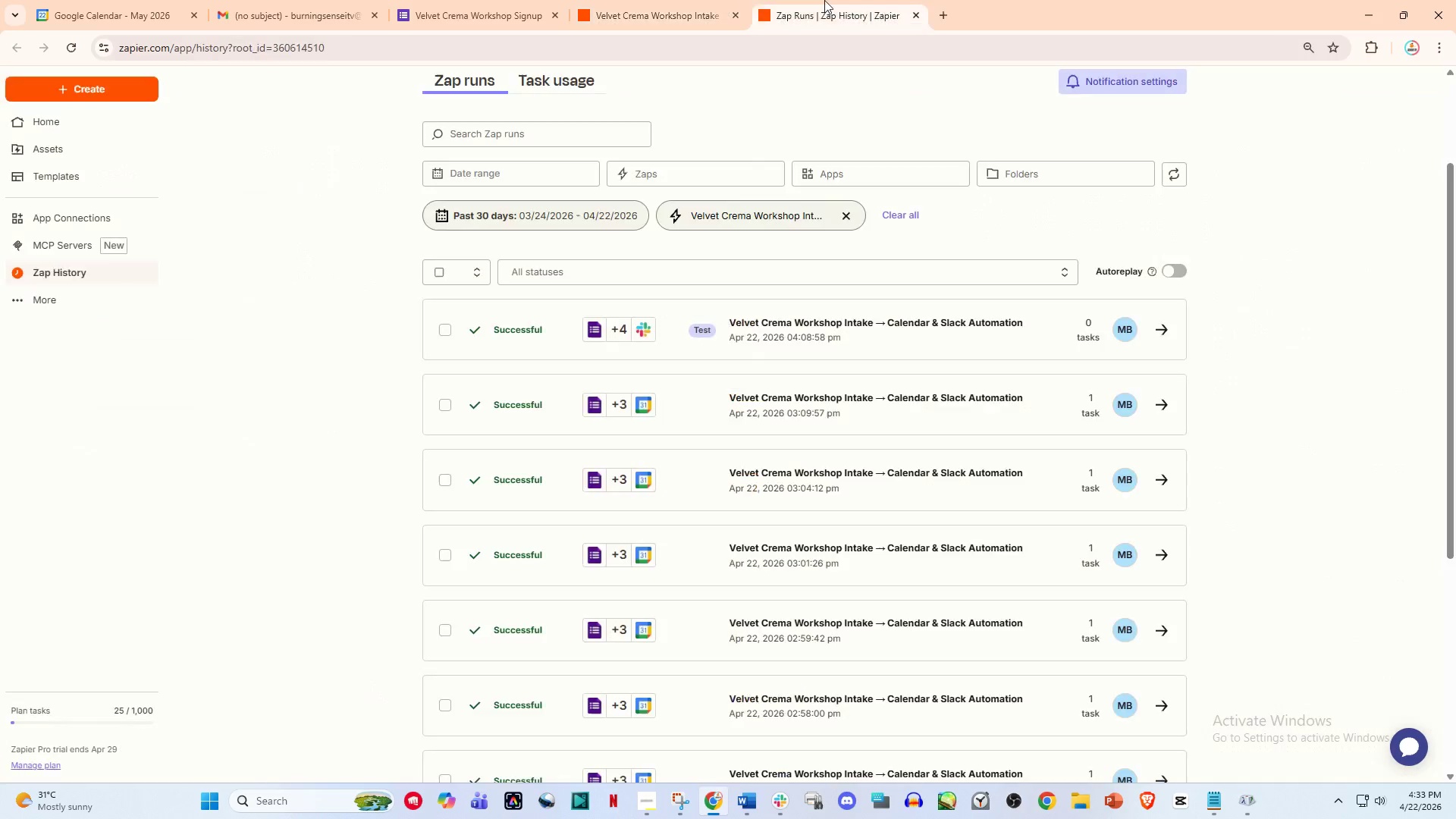 
left_click([674, 0])
 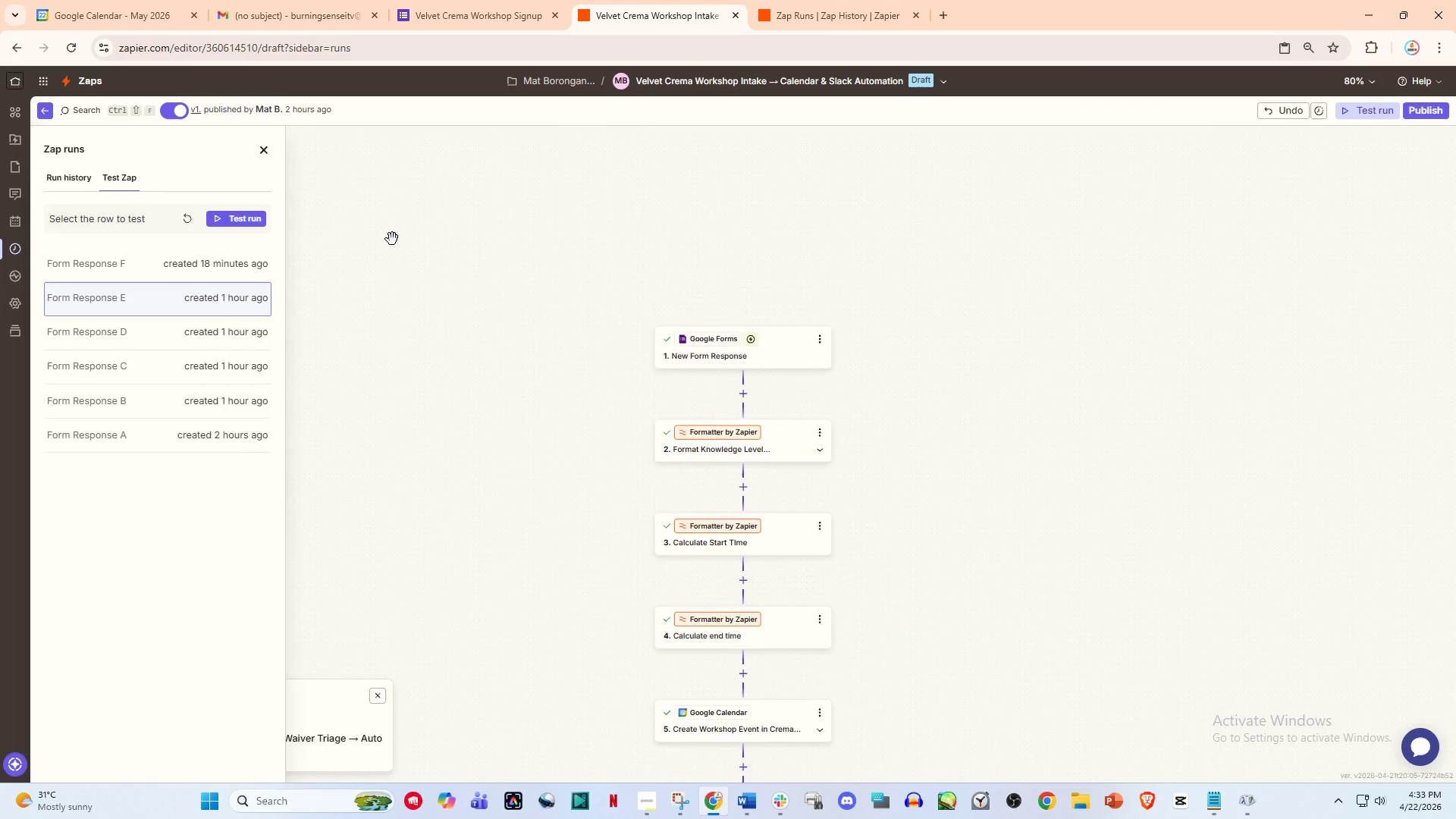 
scroll: coordinate [392, 239], scroll_direction: up, amount: 1.0
 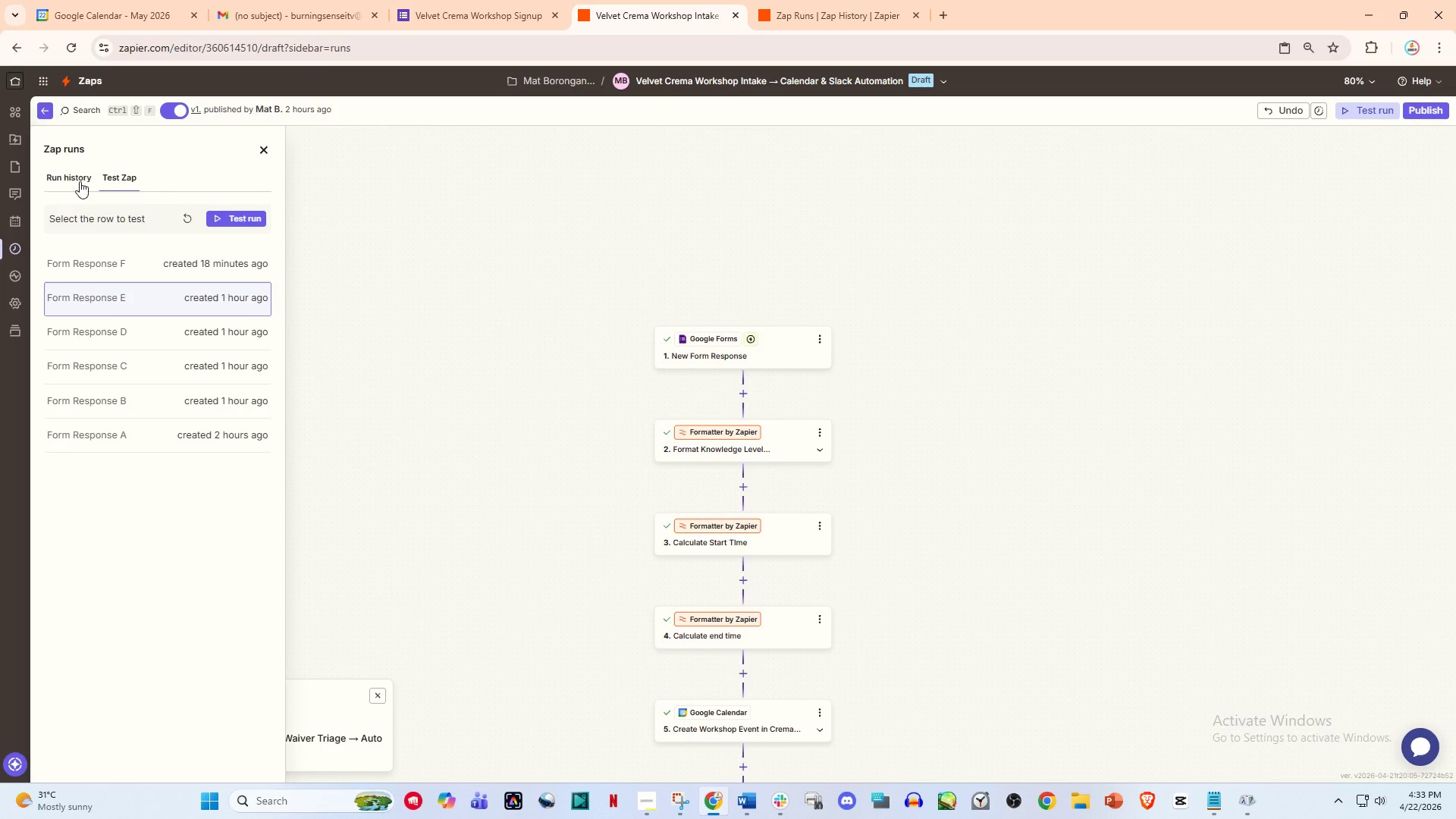 
left_click([78, 180])
 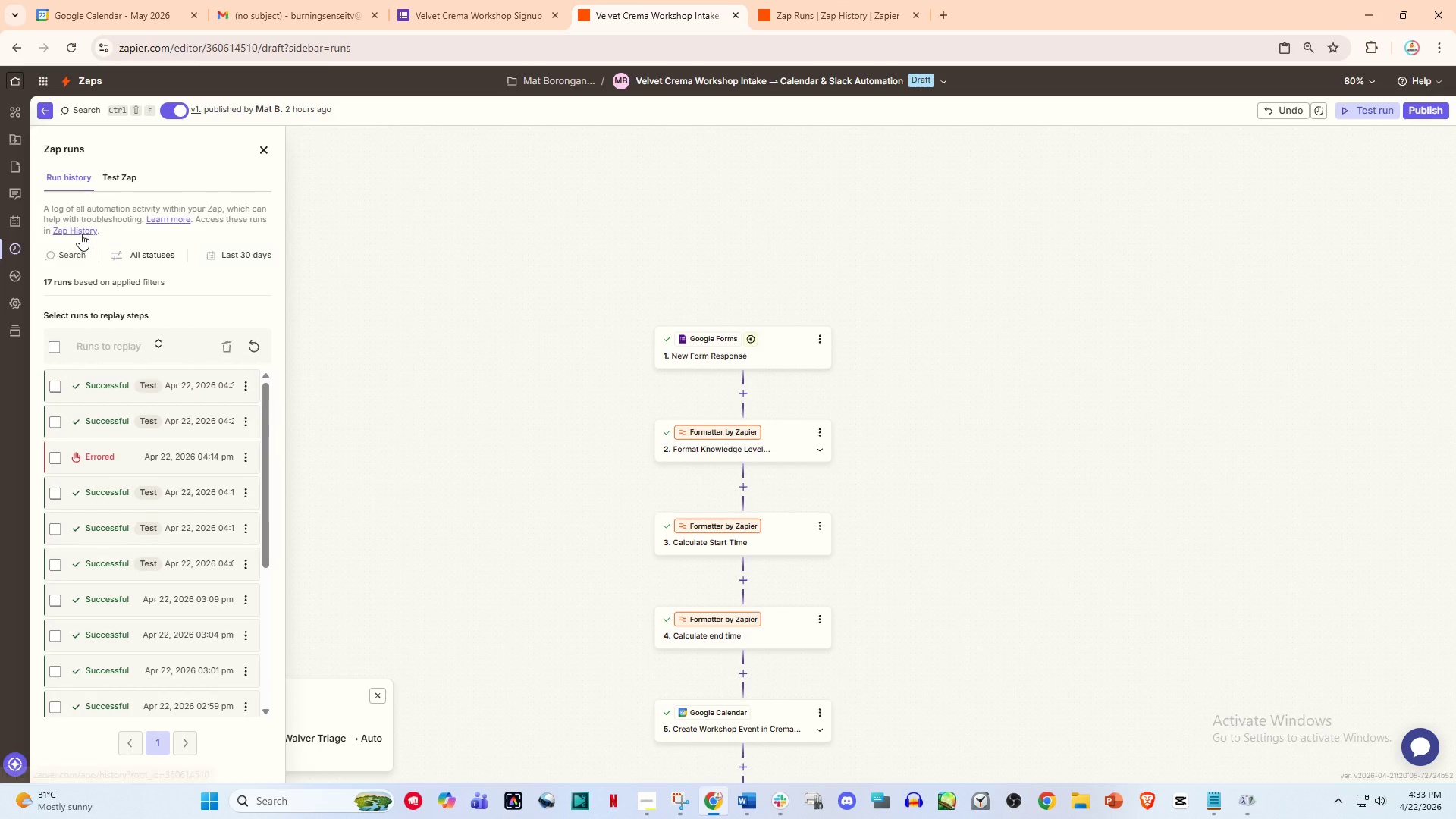 
left_click([74, 230])
 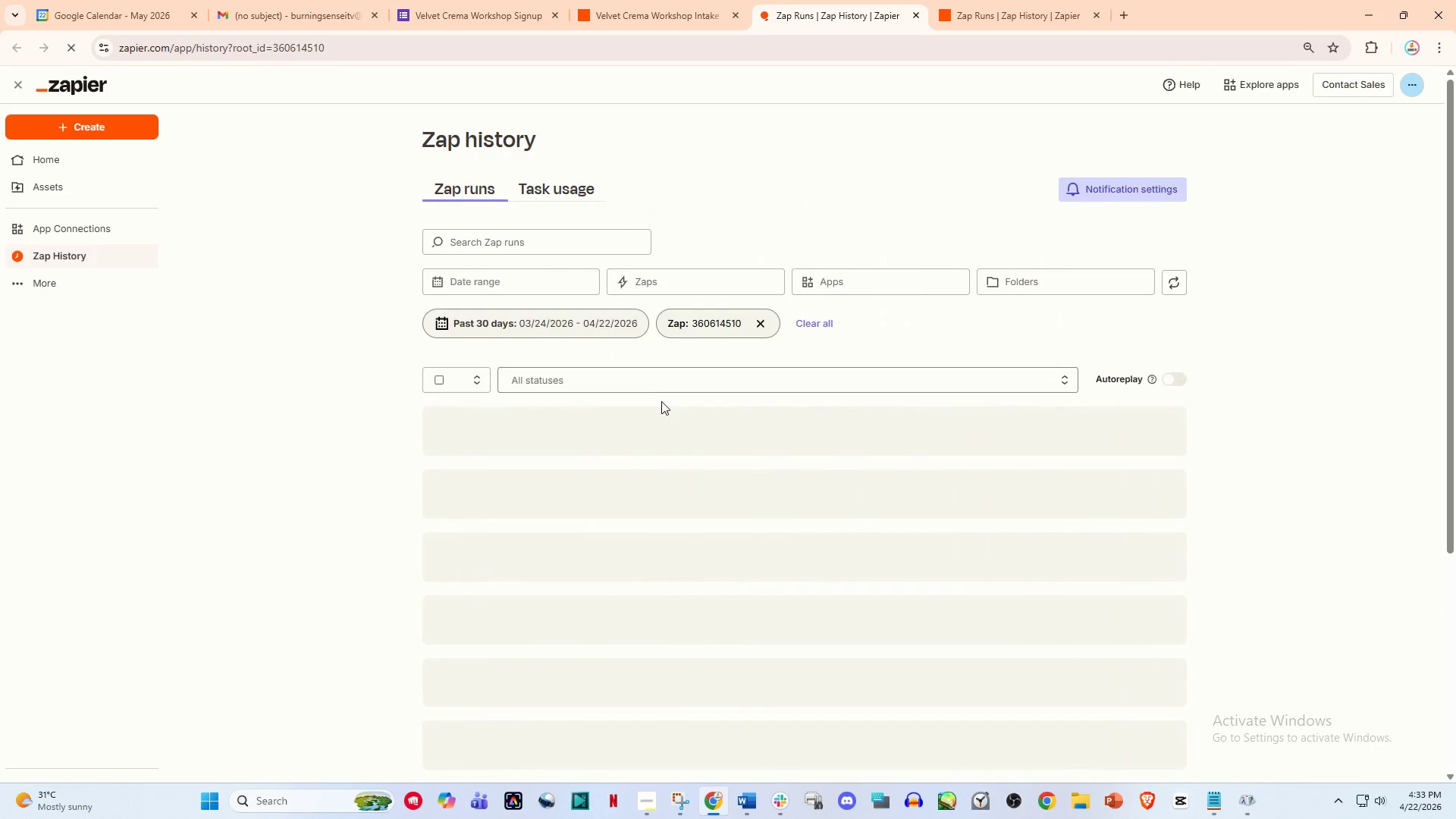 
scroll: coordinate [673, 408], scroll_direction: down, amount: 1.0
 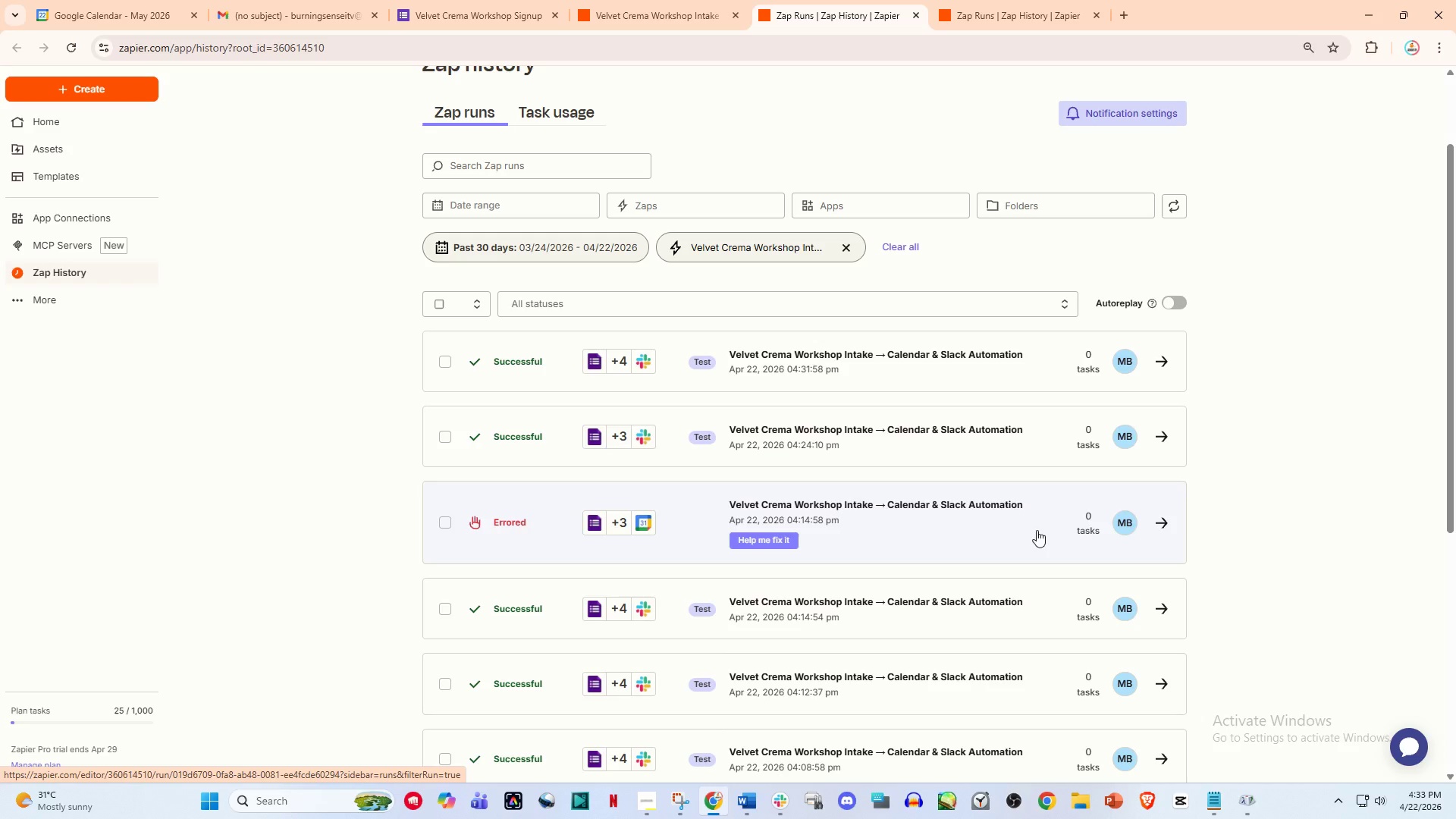 
left_click([440, 522])
 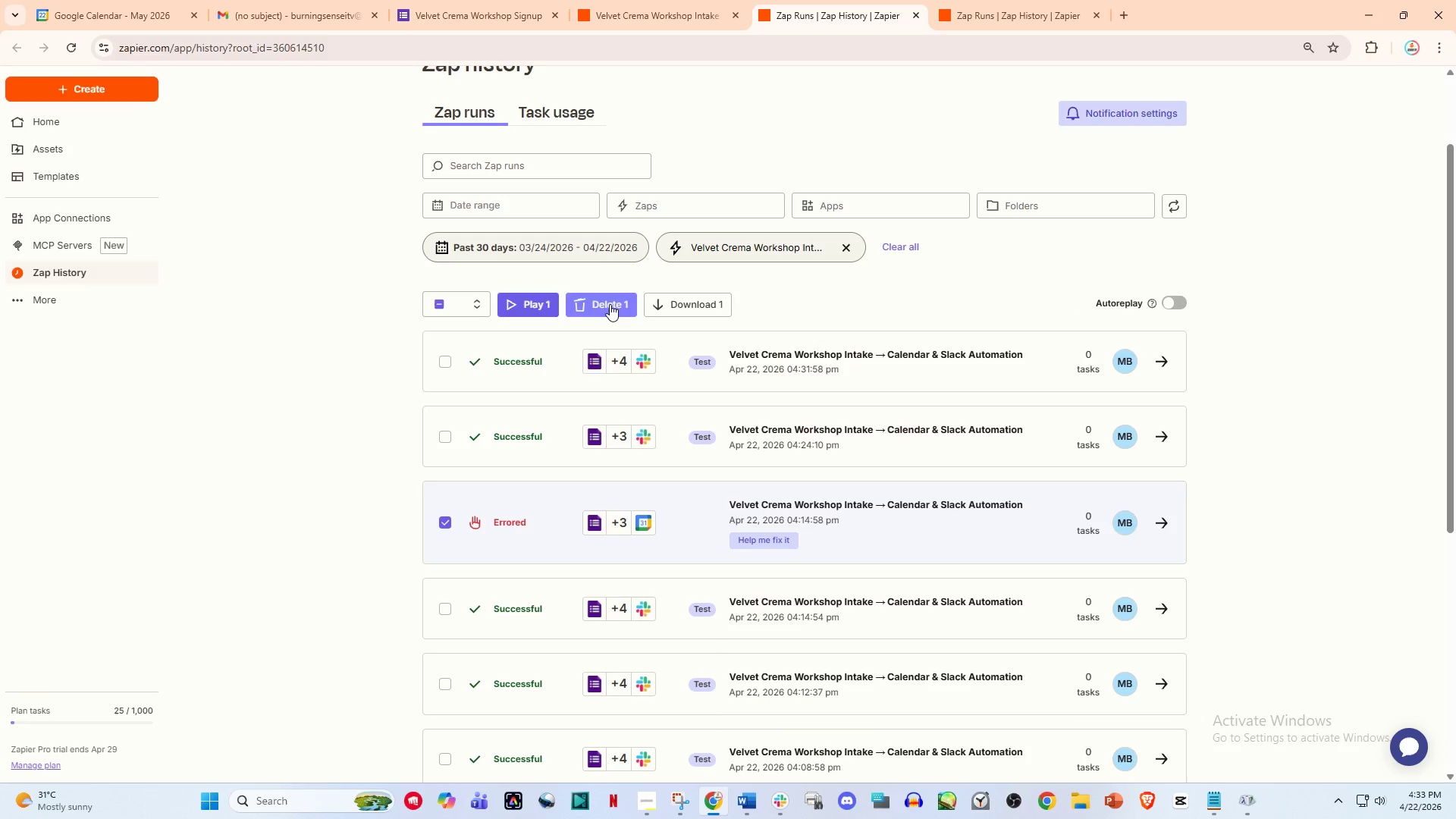 
left_click([610, 304])
 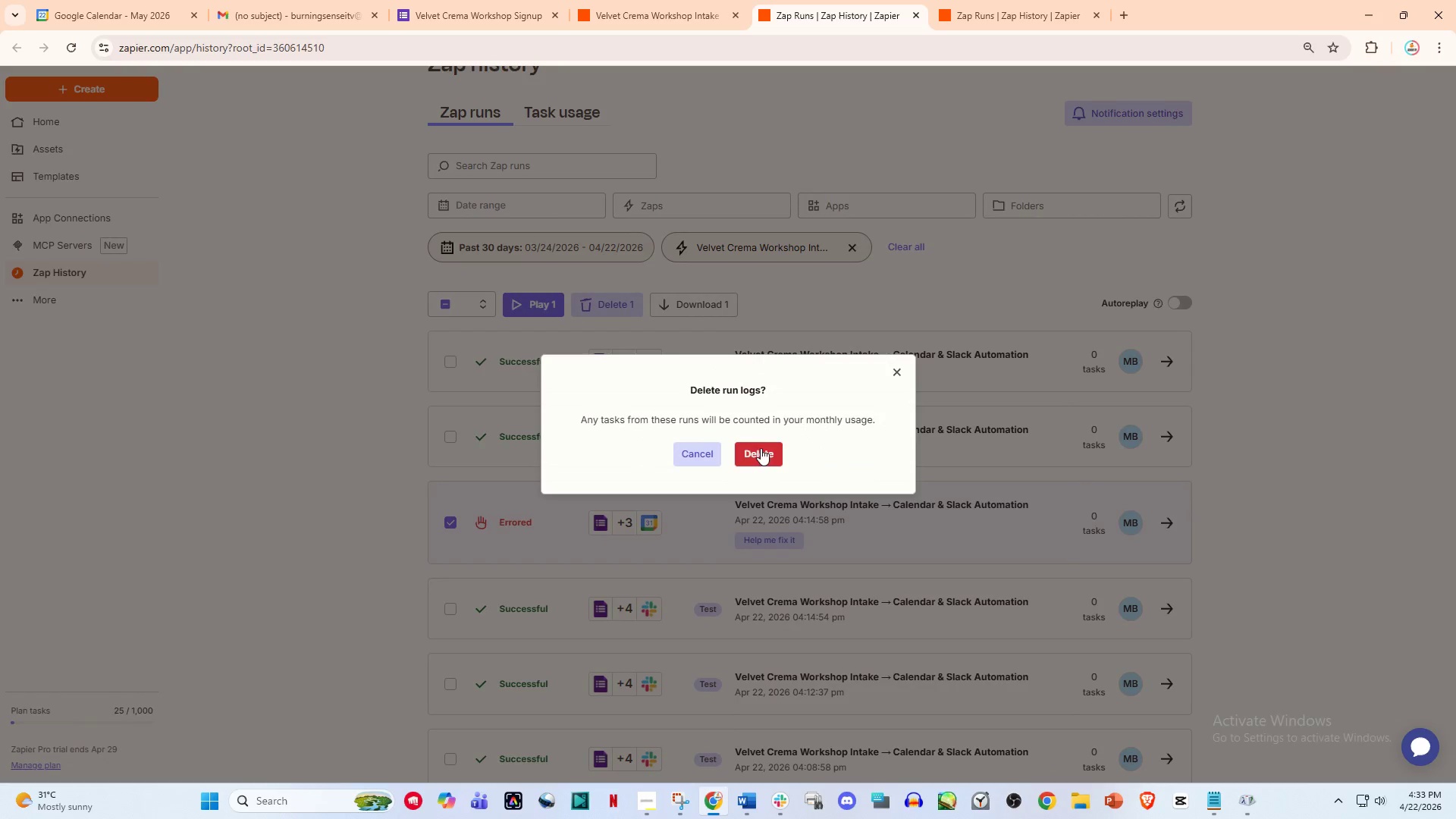 
left_click([766, 453])
 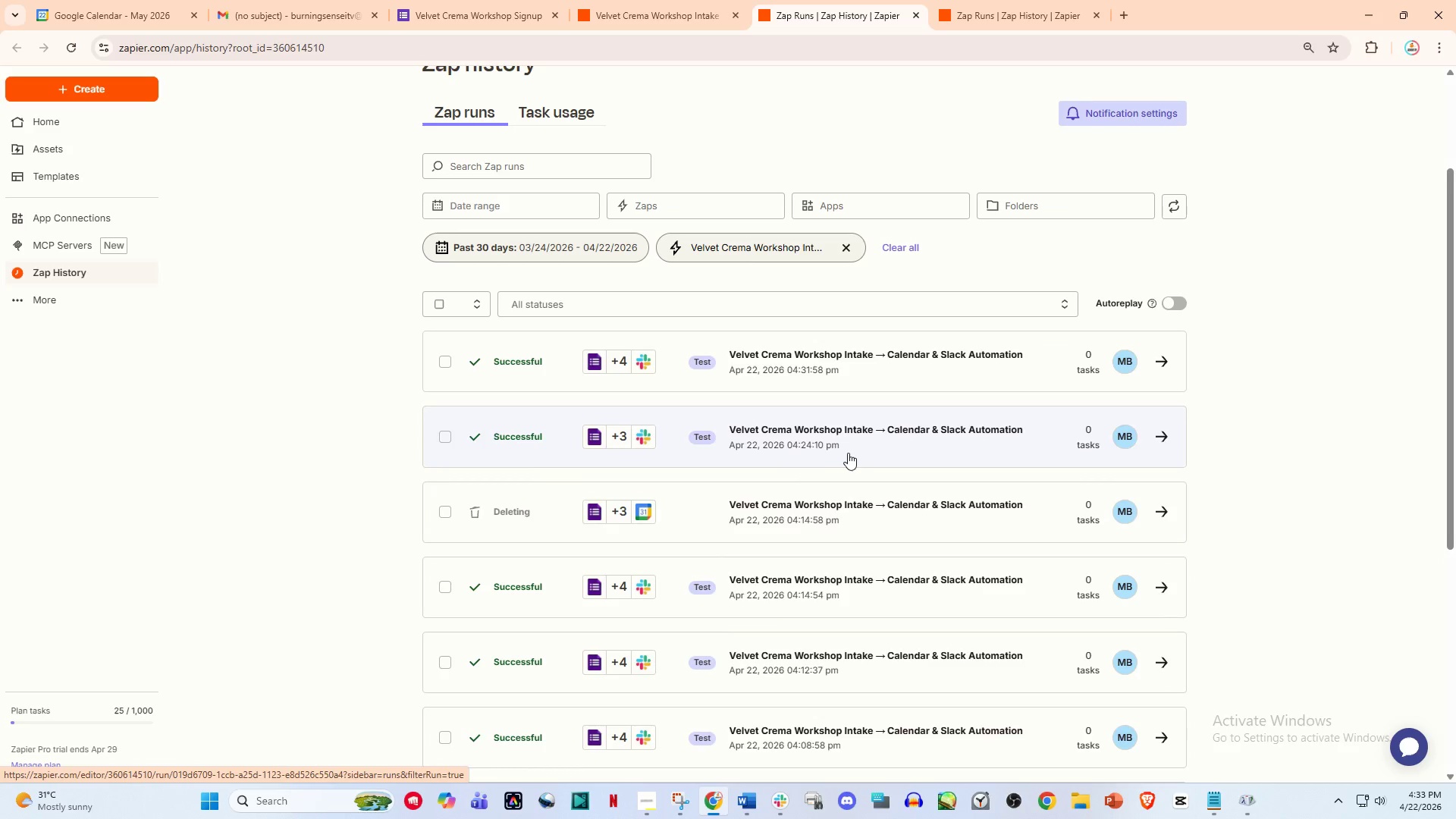 
scroll: coordinate [850, 498], scroll_direction: down, amount: 3.0
 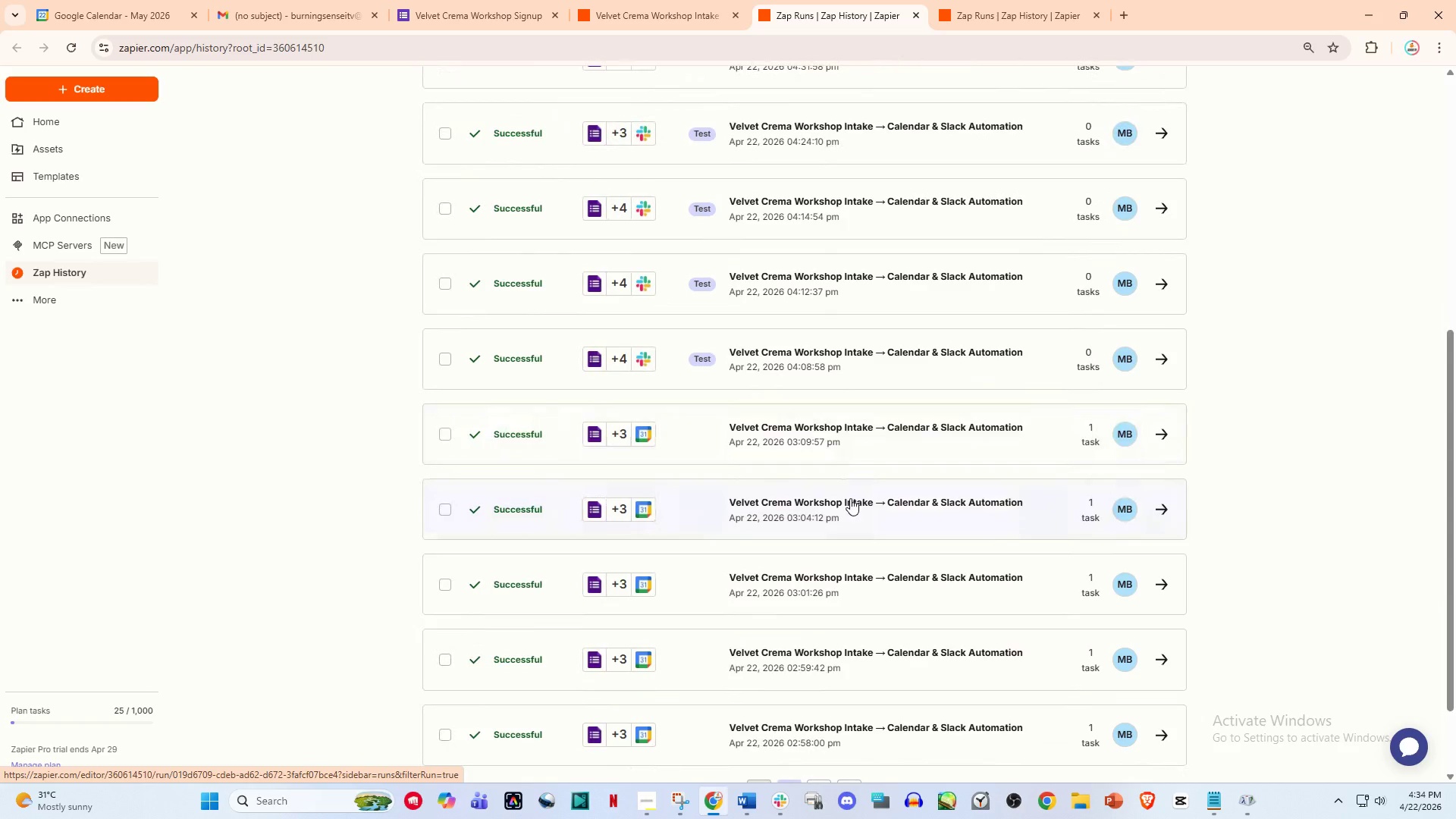 
scroll: coordinate [850, 498], scroll_direction: up, amount: 1.0
 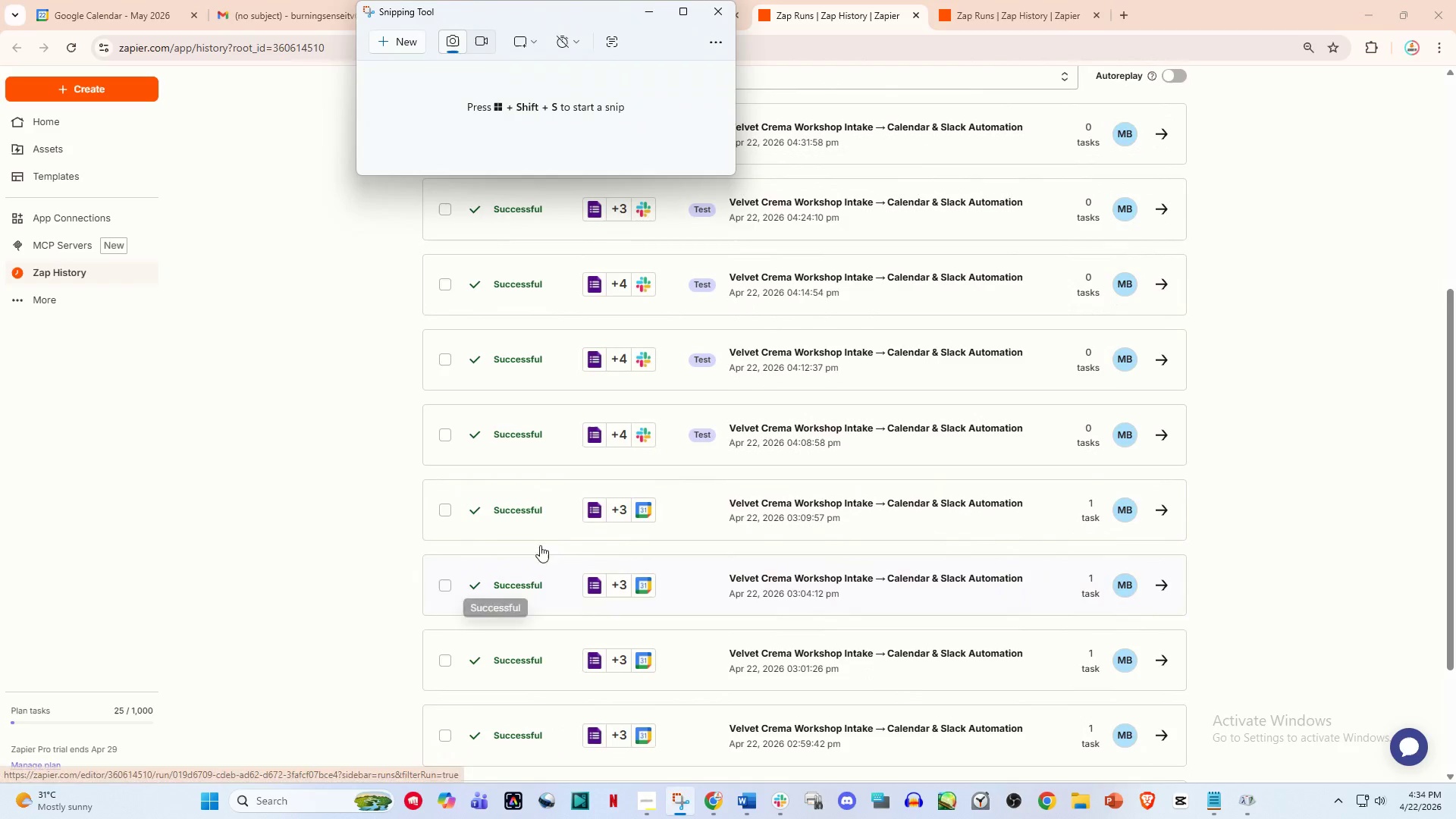 
left_click([406, 36])
 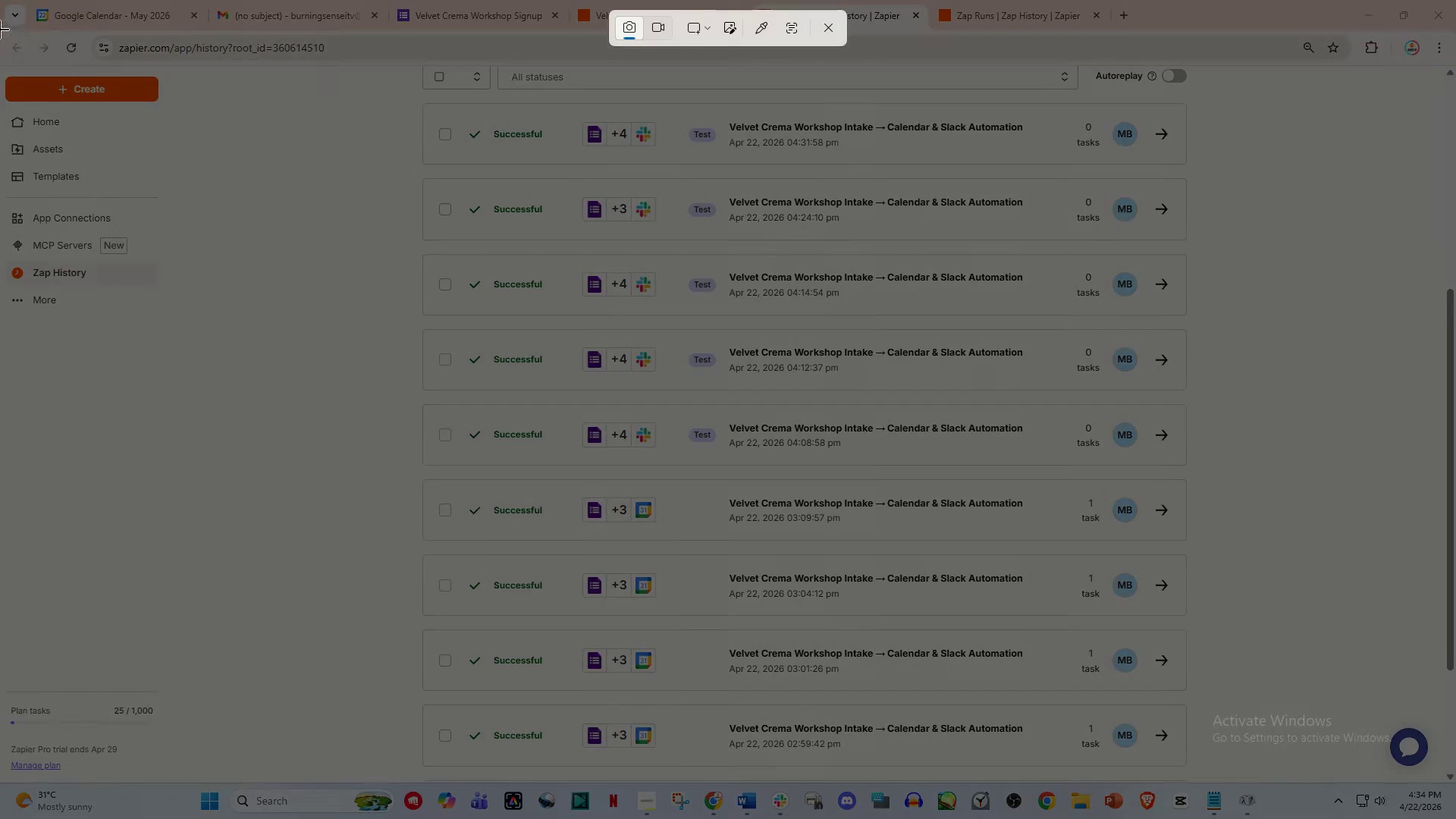 
left_click_drag(start_coordinate=[0, 29], to_coordinate=[1455, 783])
 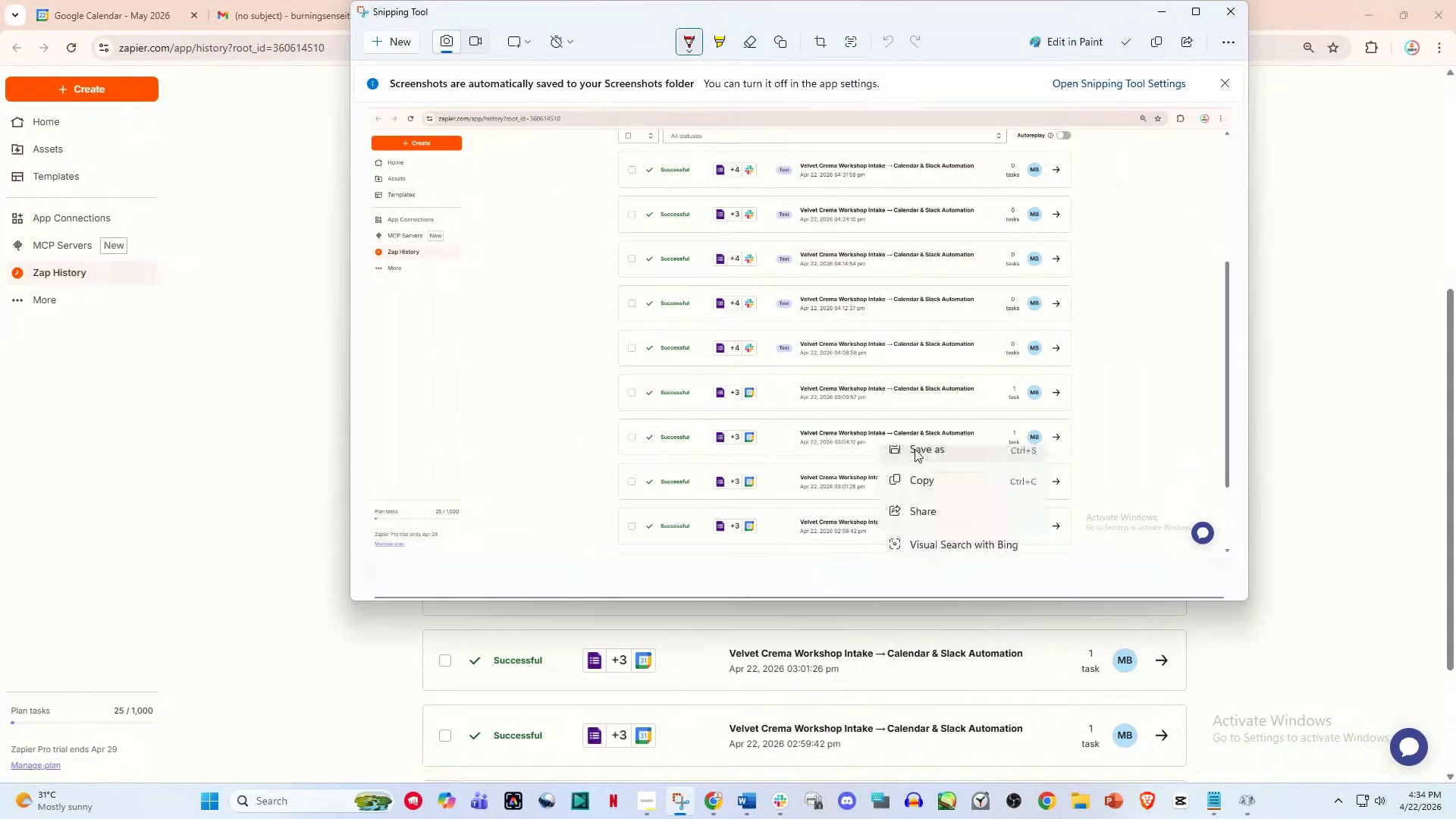 
left_click([940, 463])
 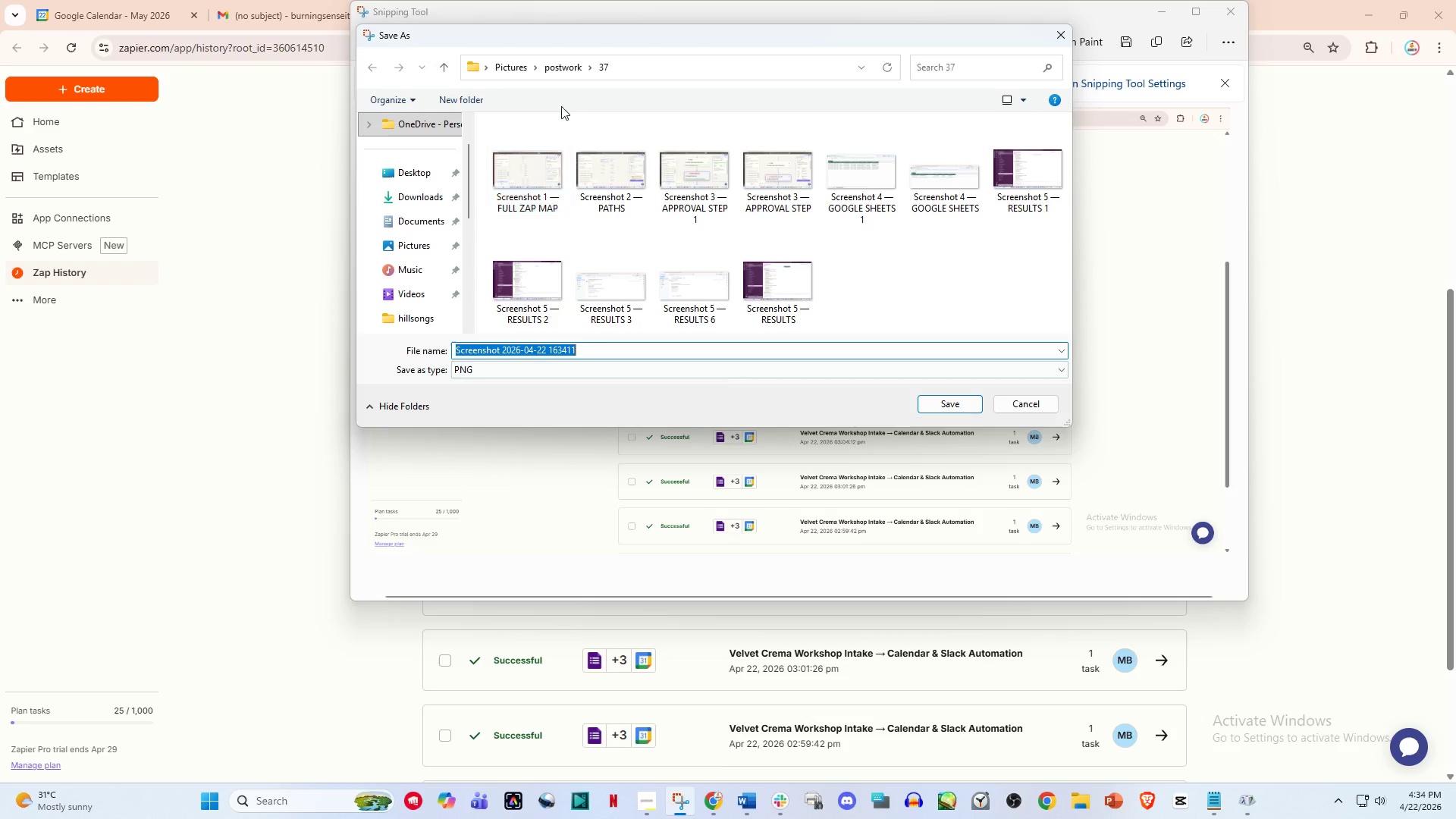 
left_click([557, 65])
 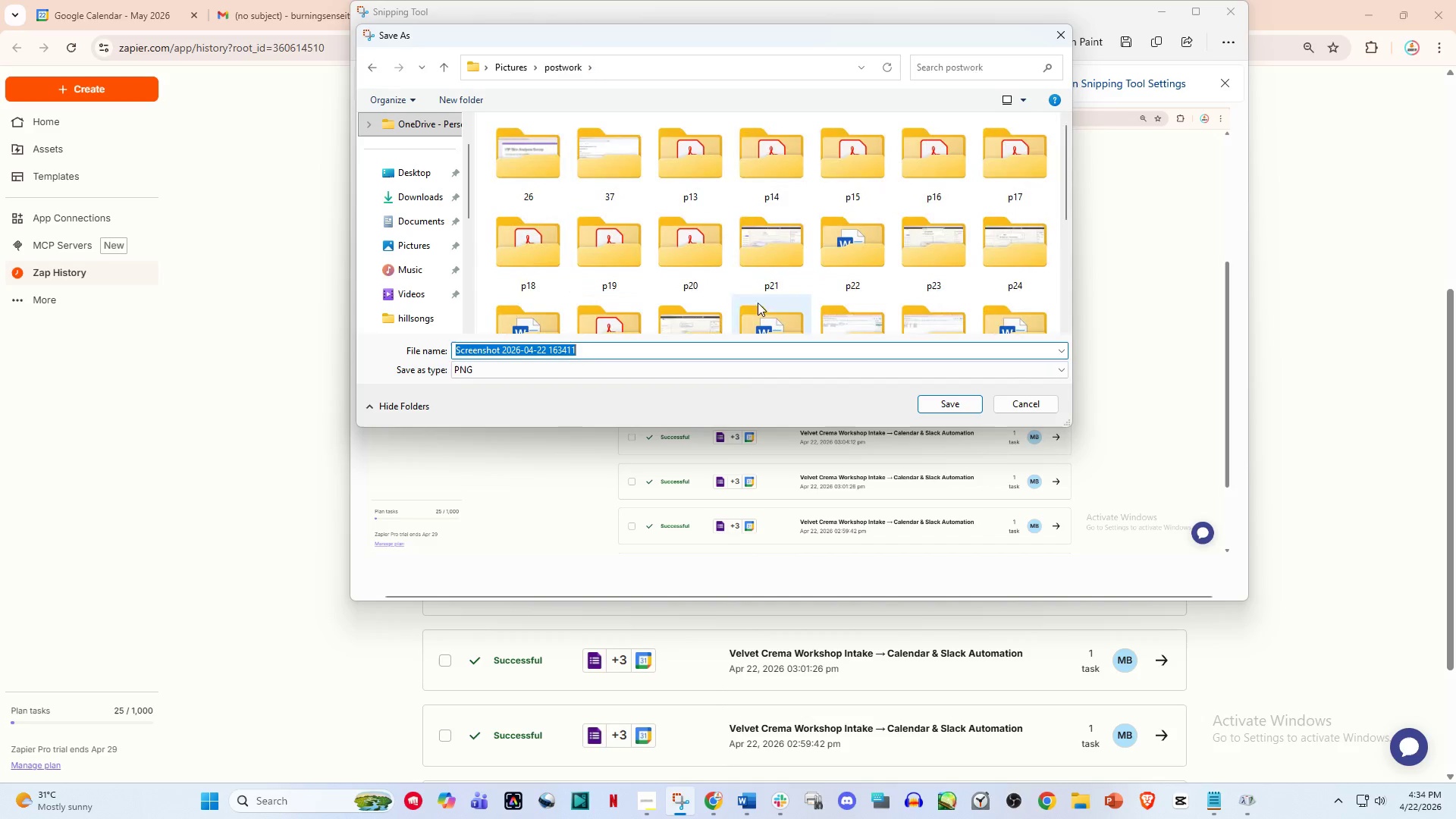 
right_click([730, 290])
 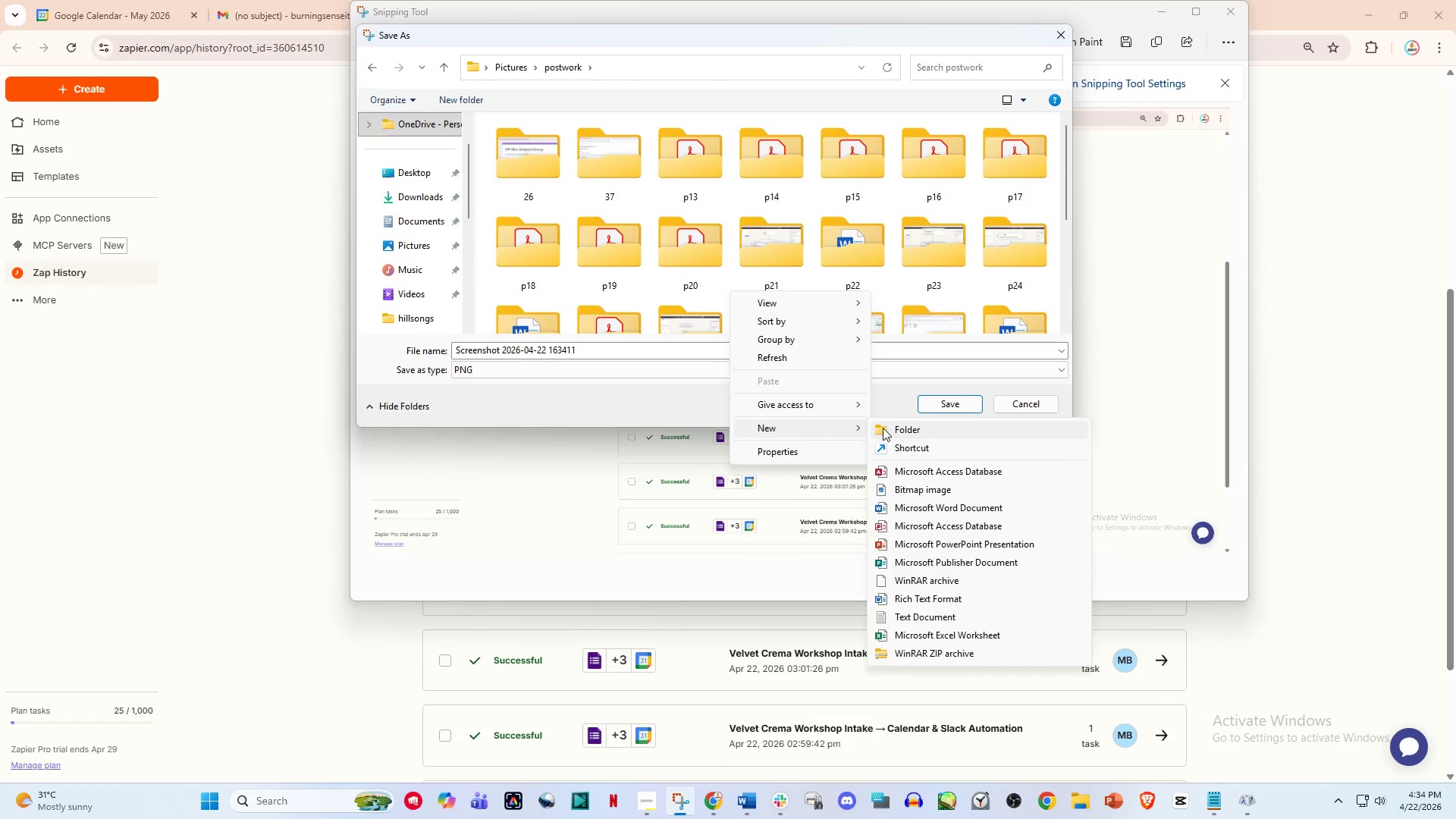 
left_click([914, 428])
 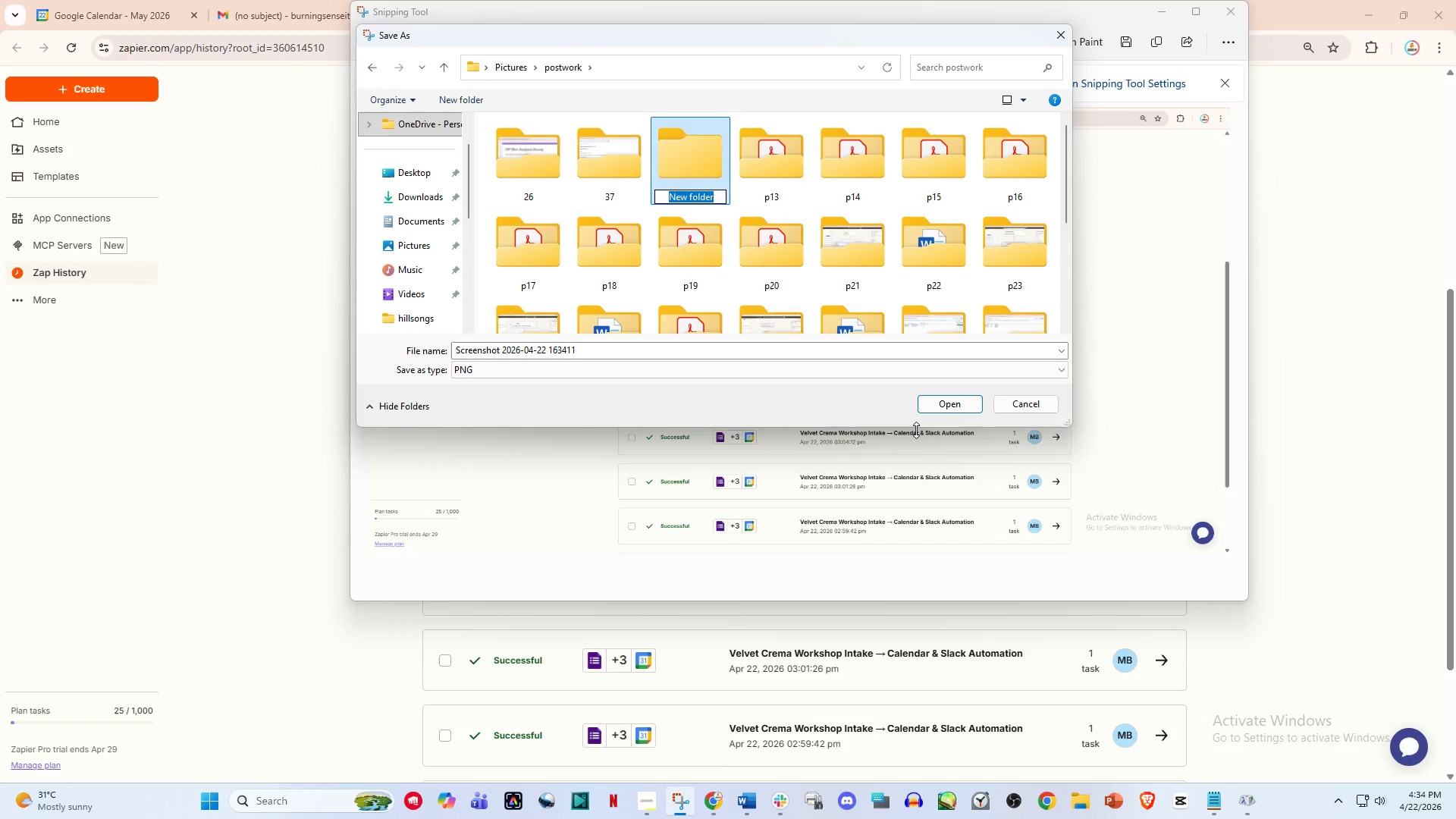 
type(38)
 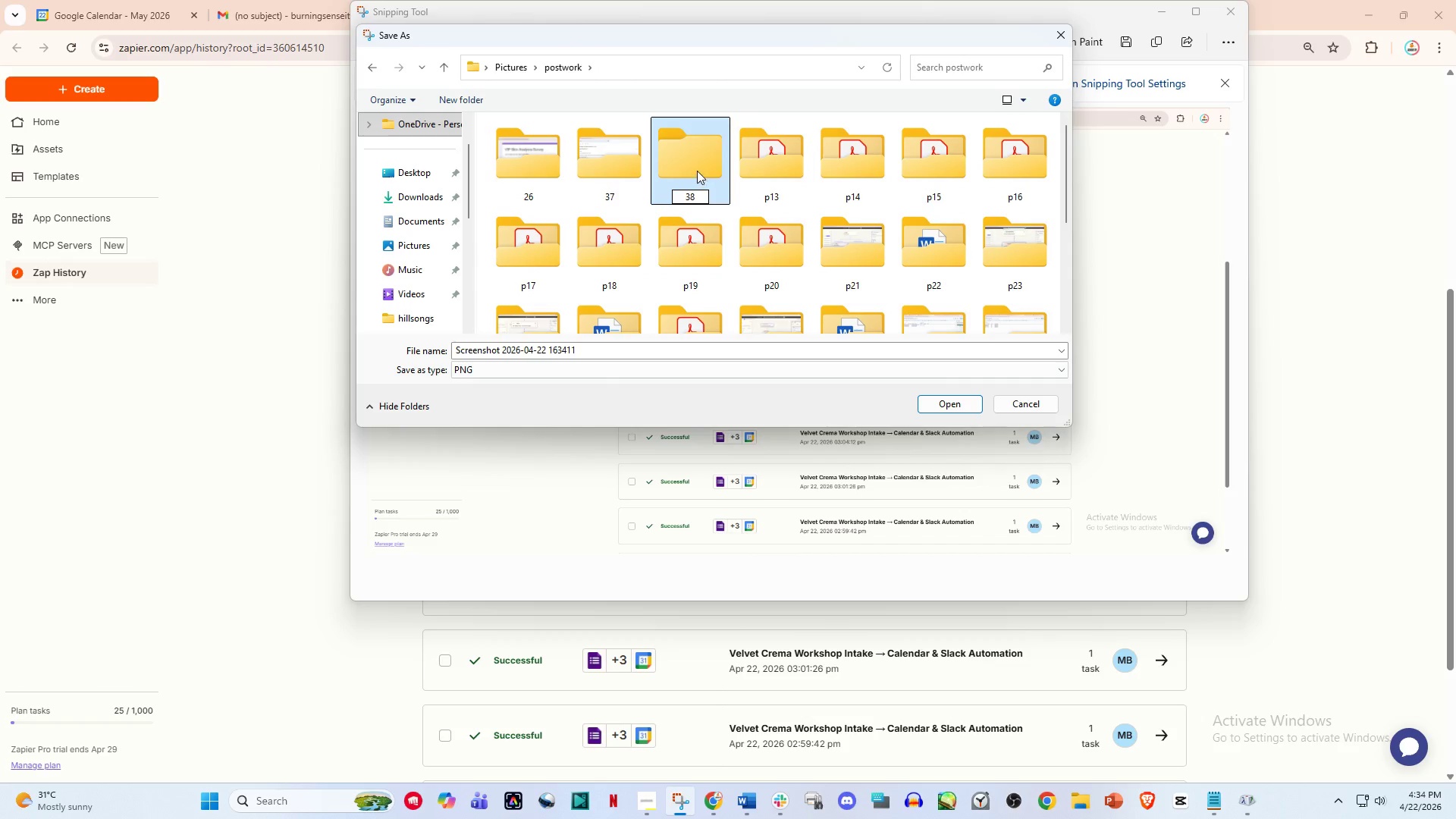 
double_click([697, 171])
 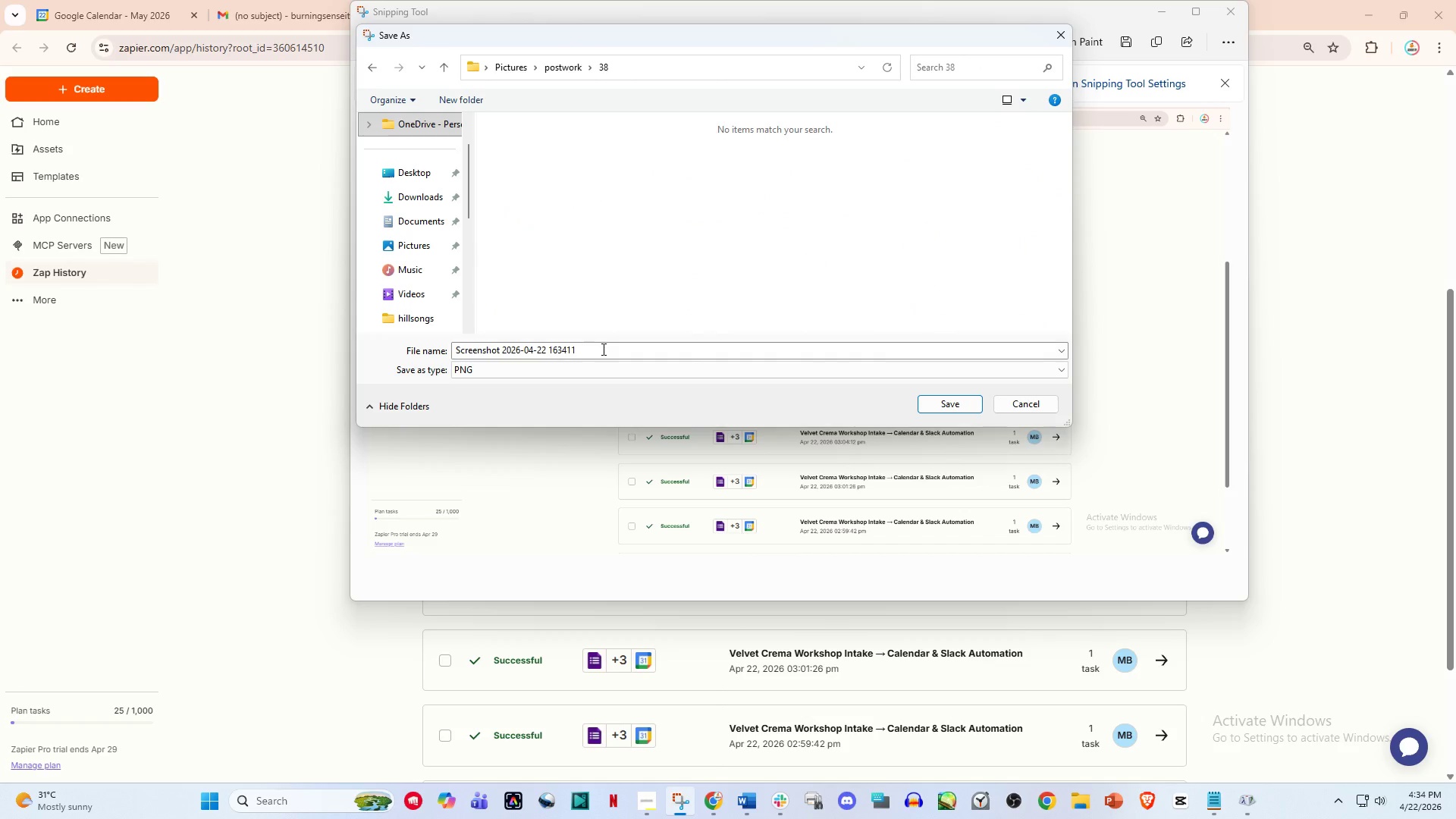 
left_click([602, 349])
 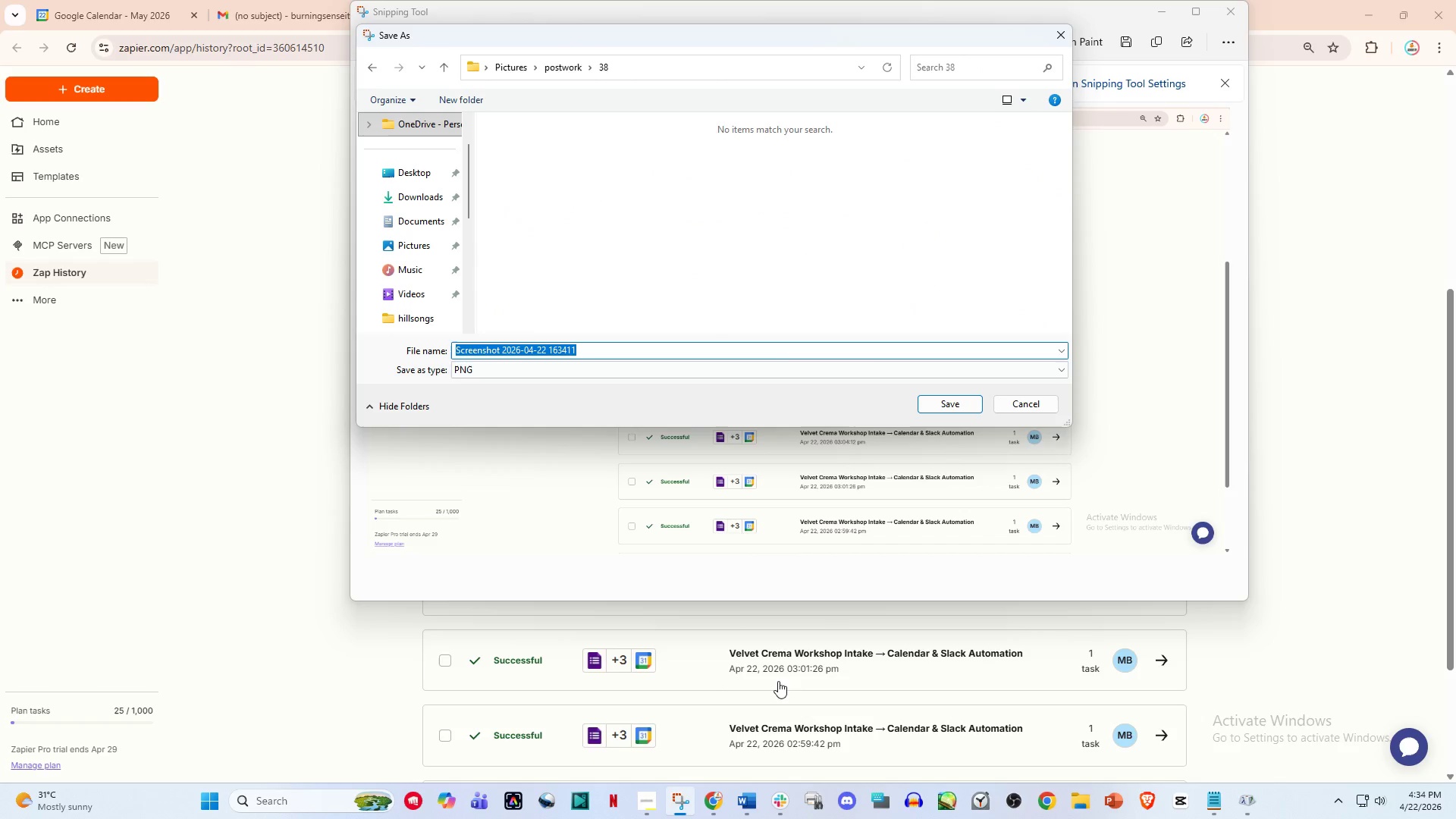 
left_click([752, 795])
 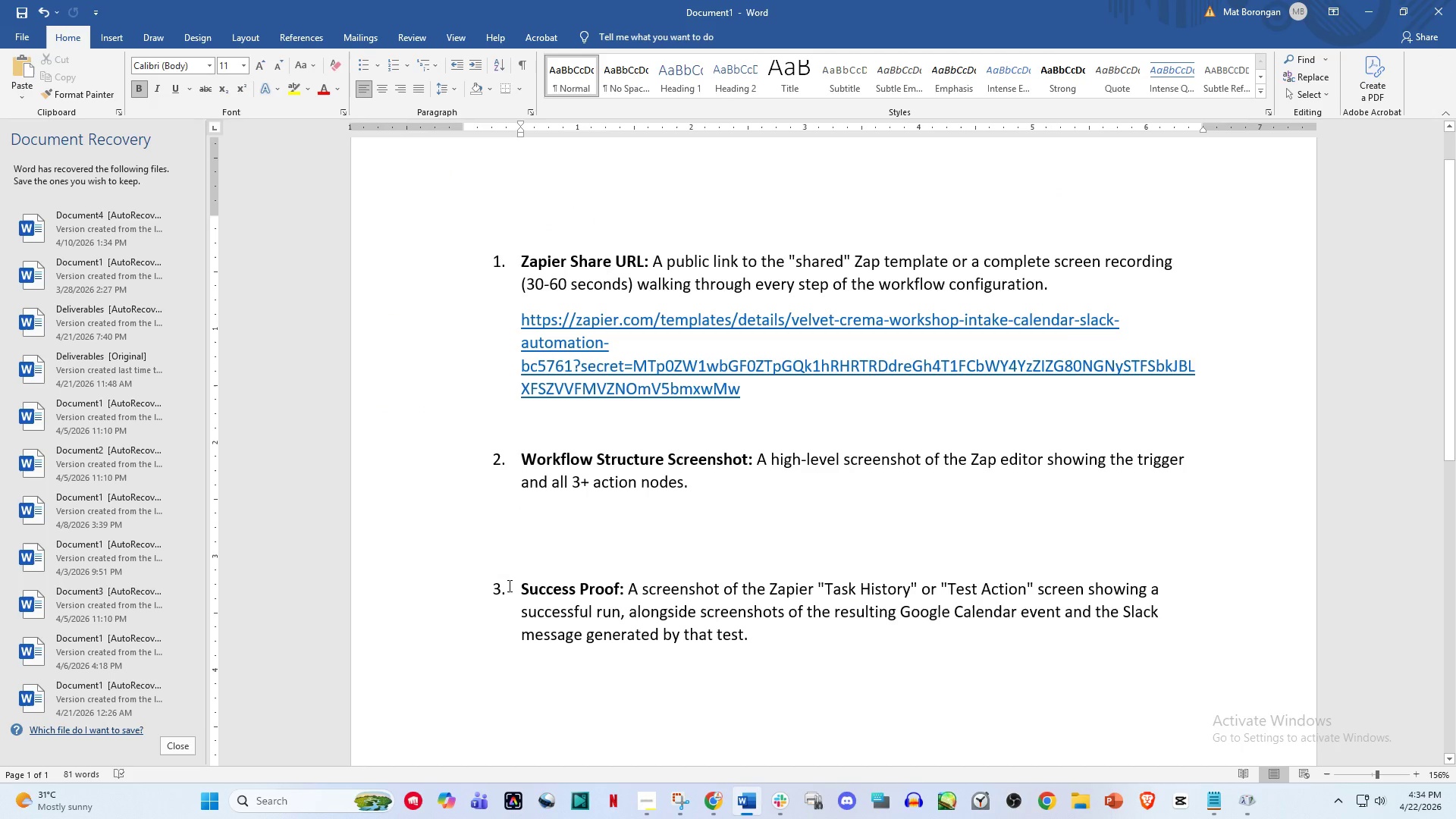 
left_click_drag(start_coordinate=[508, 585], to_coordinate=[617, 585])
 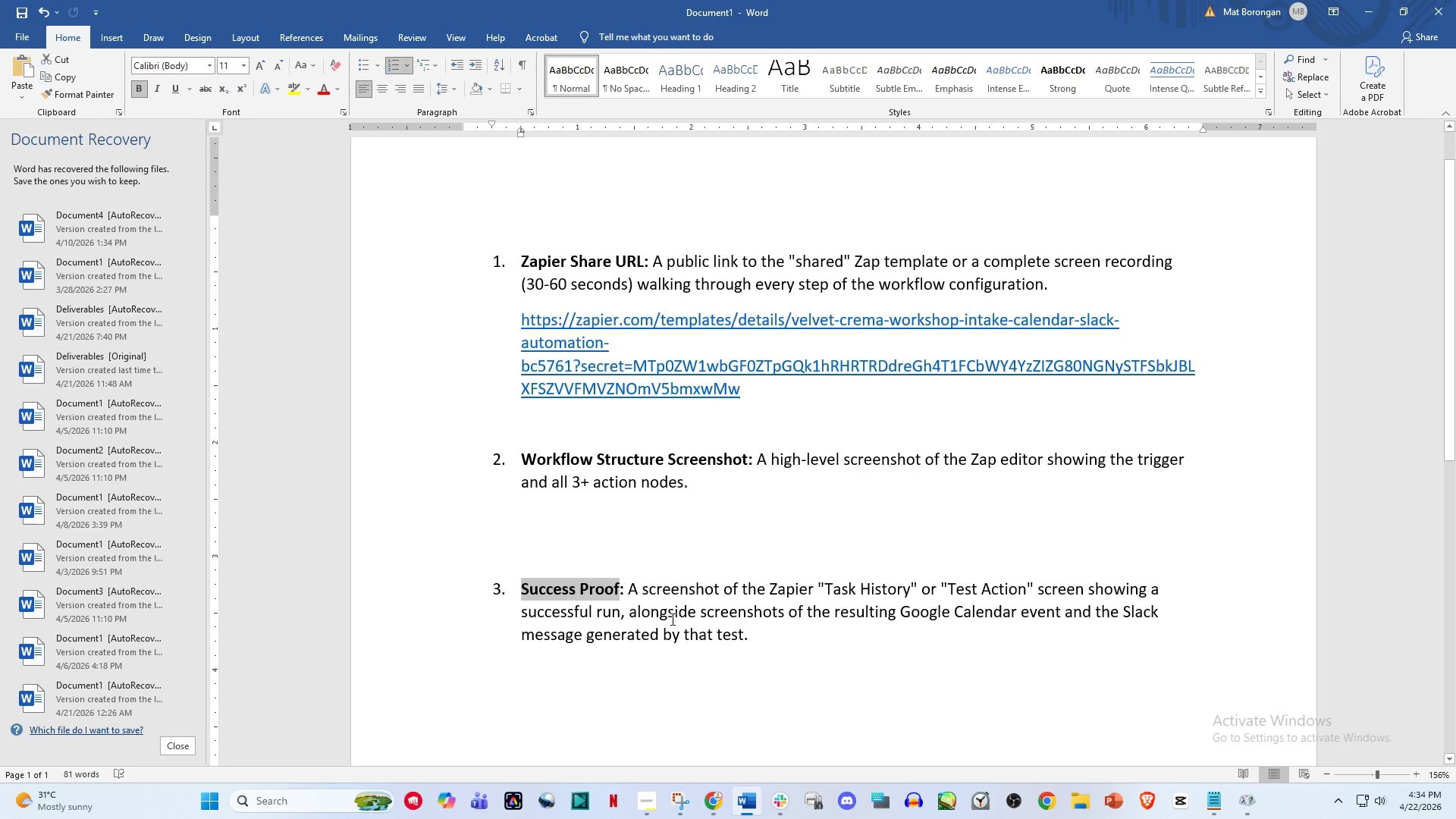 
key(Control+C)
 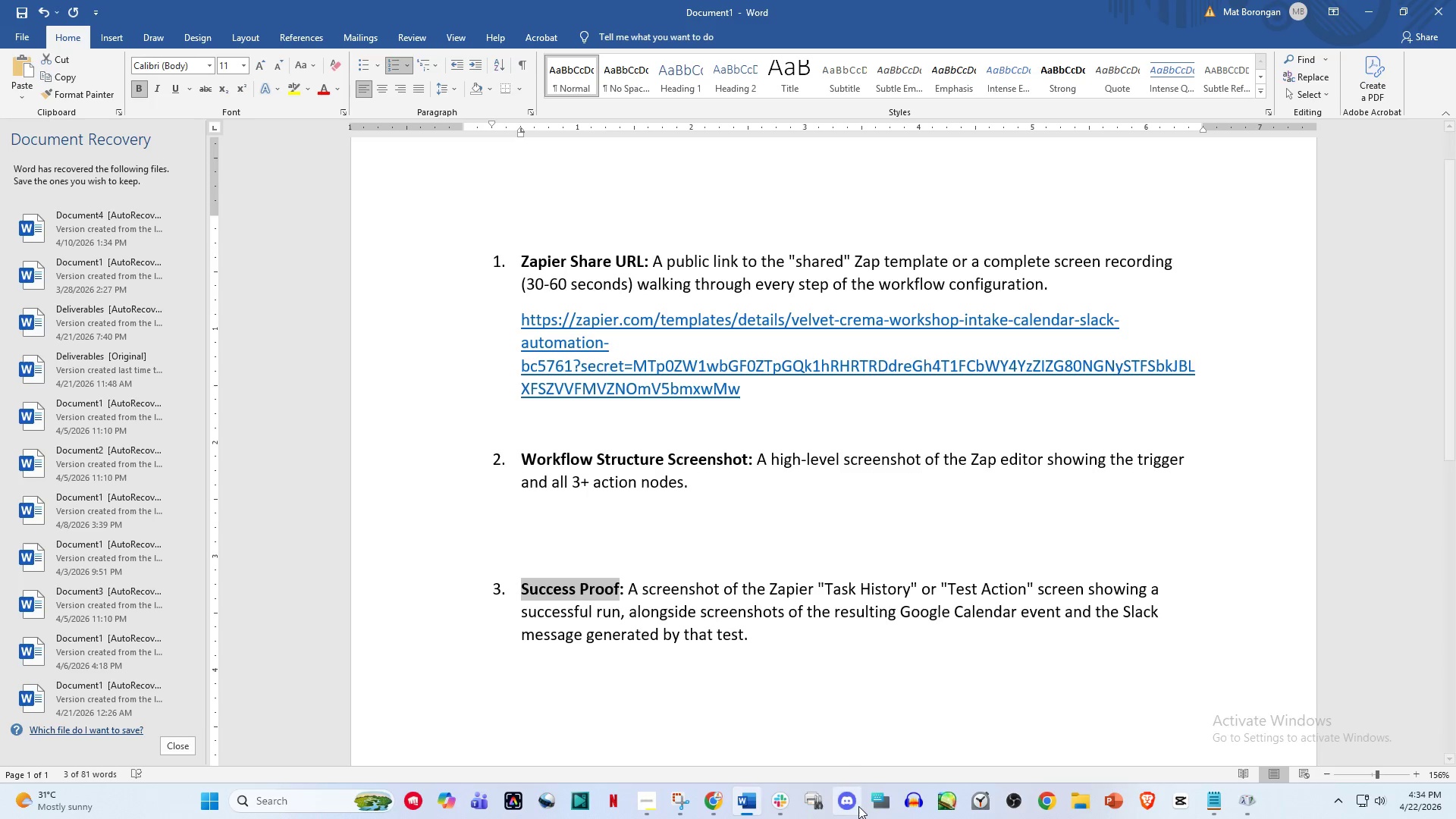 
key(Control+C)
 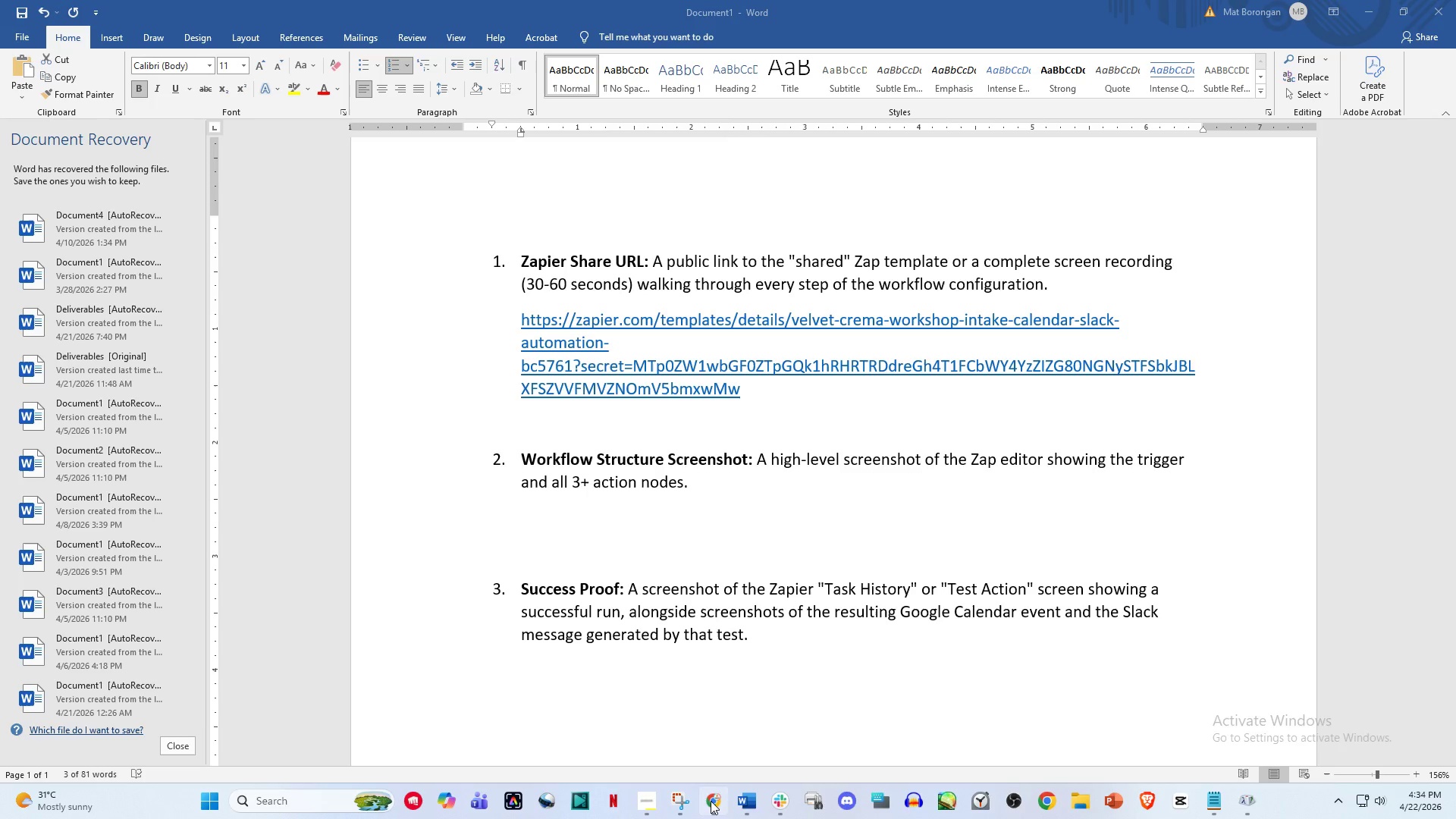 
left_click([711, 801])
 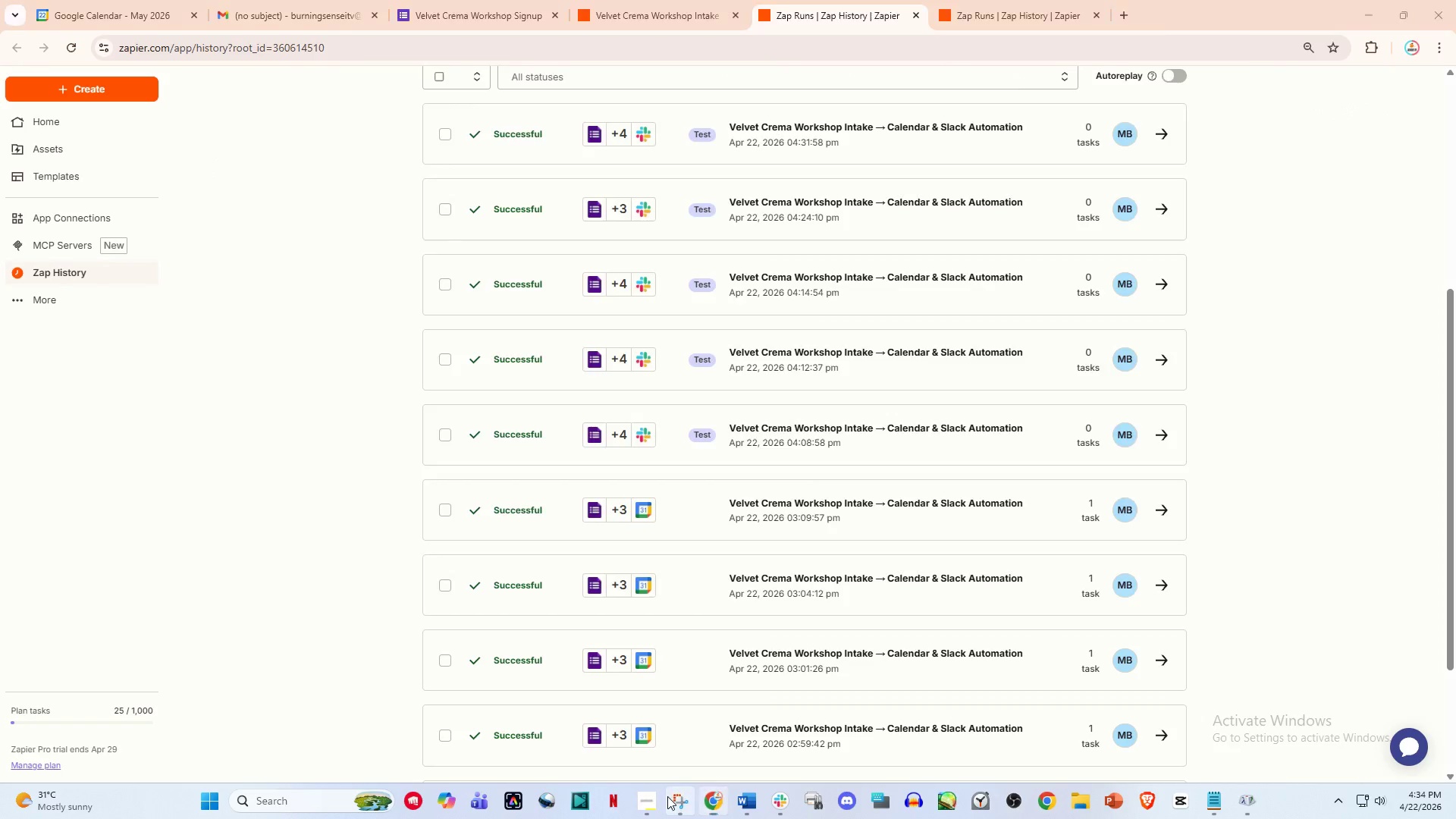 
left_click([667, 796])
 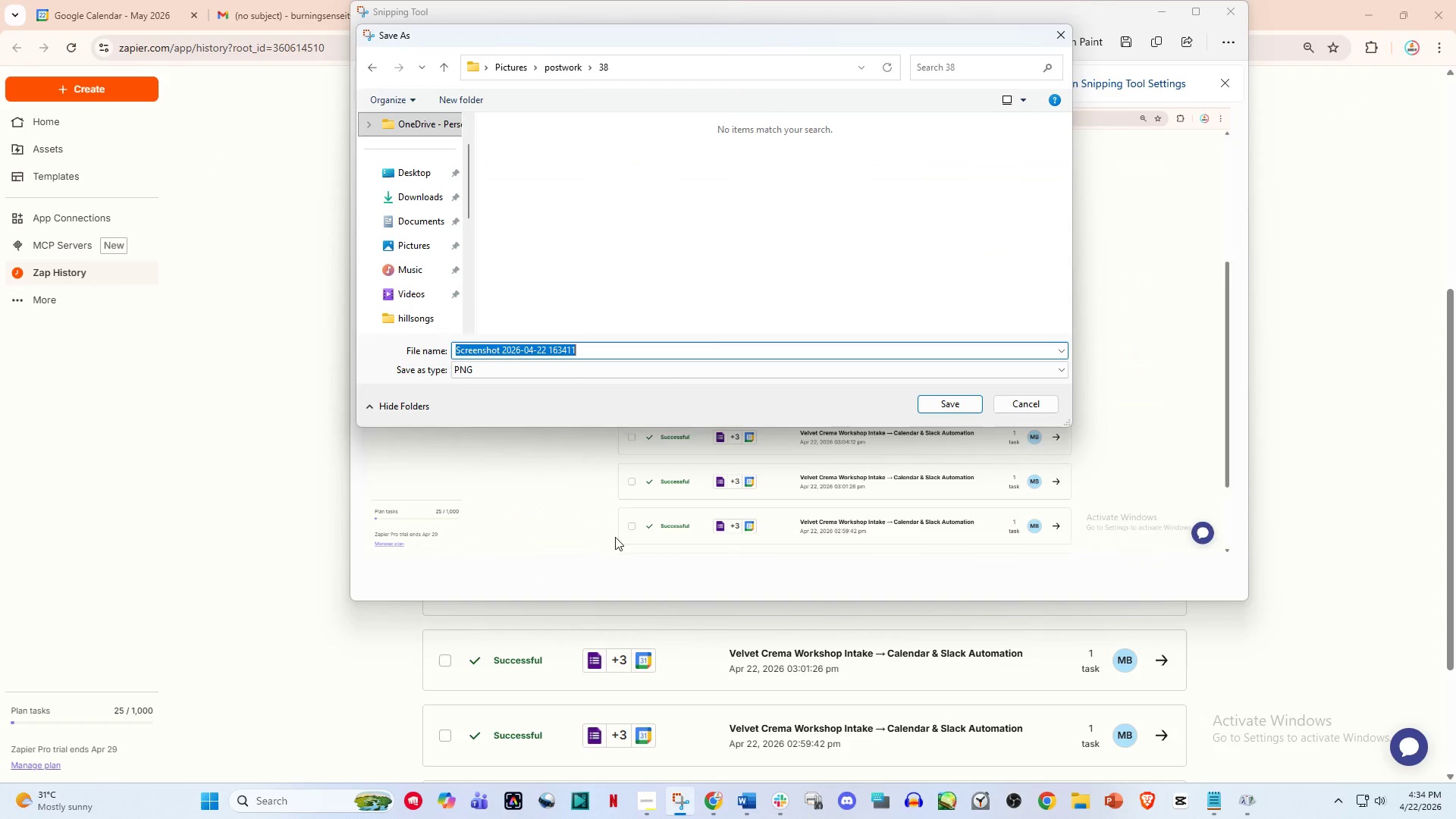 
key(Control+V)
 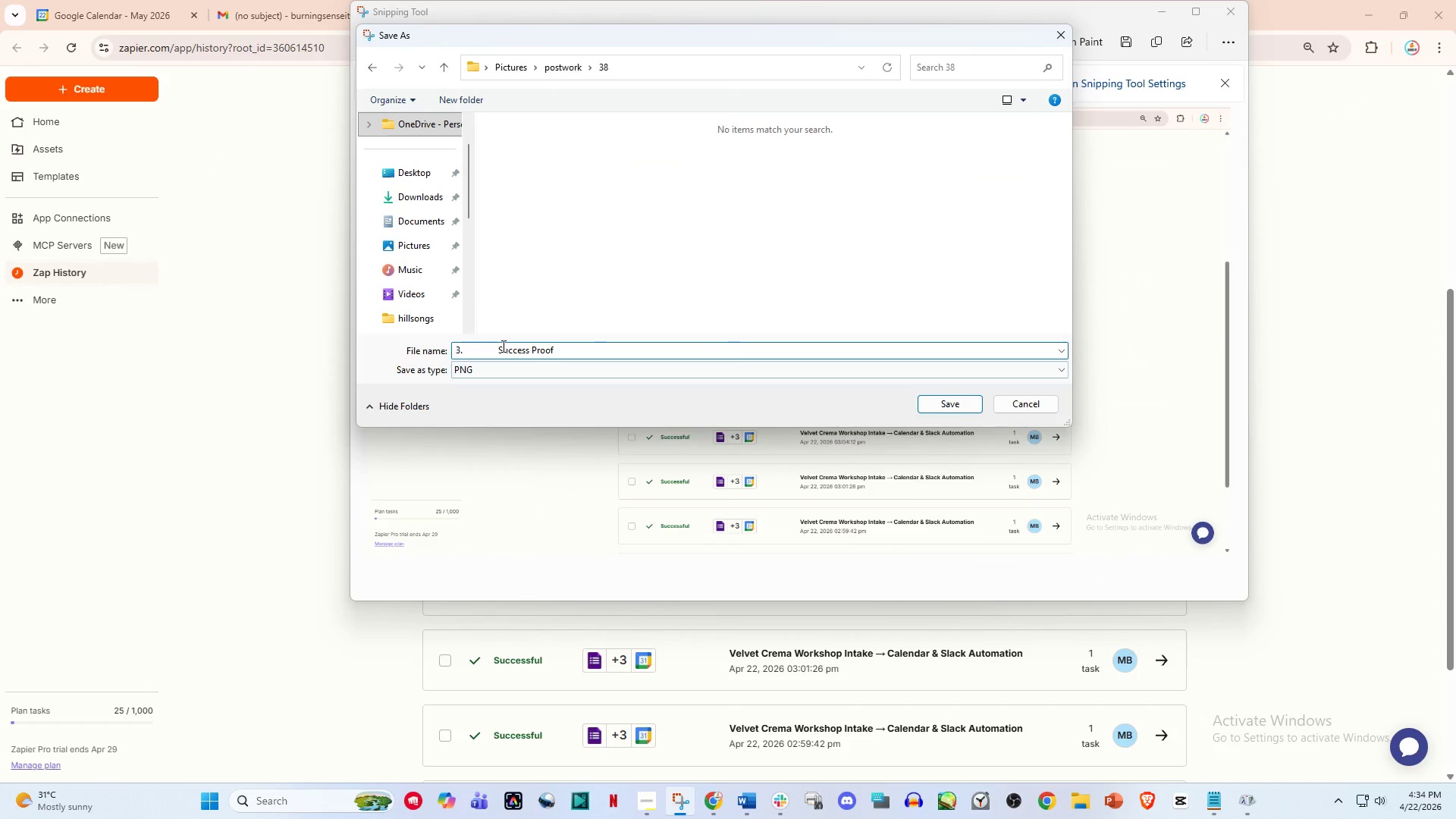 
left_click_drag(start_coordinate=[500, 344], to_coordinate=[457, 350])
 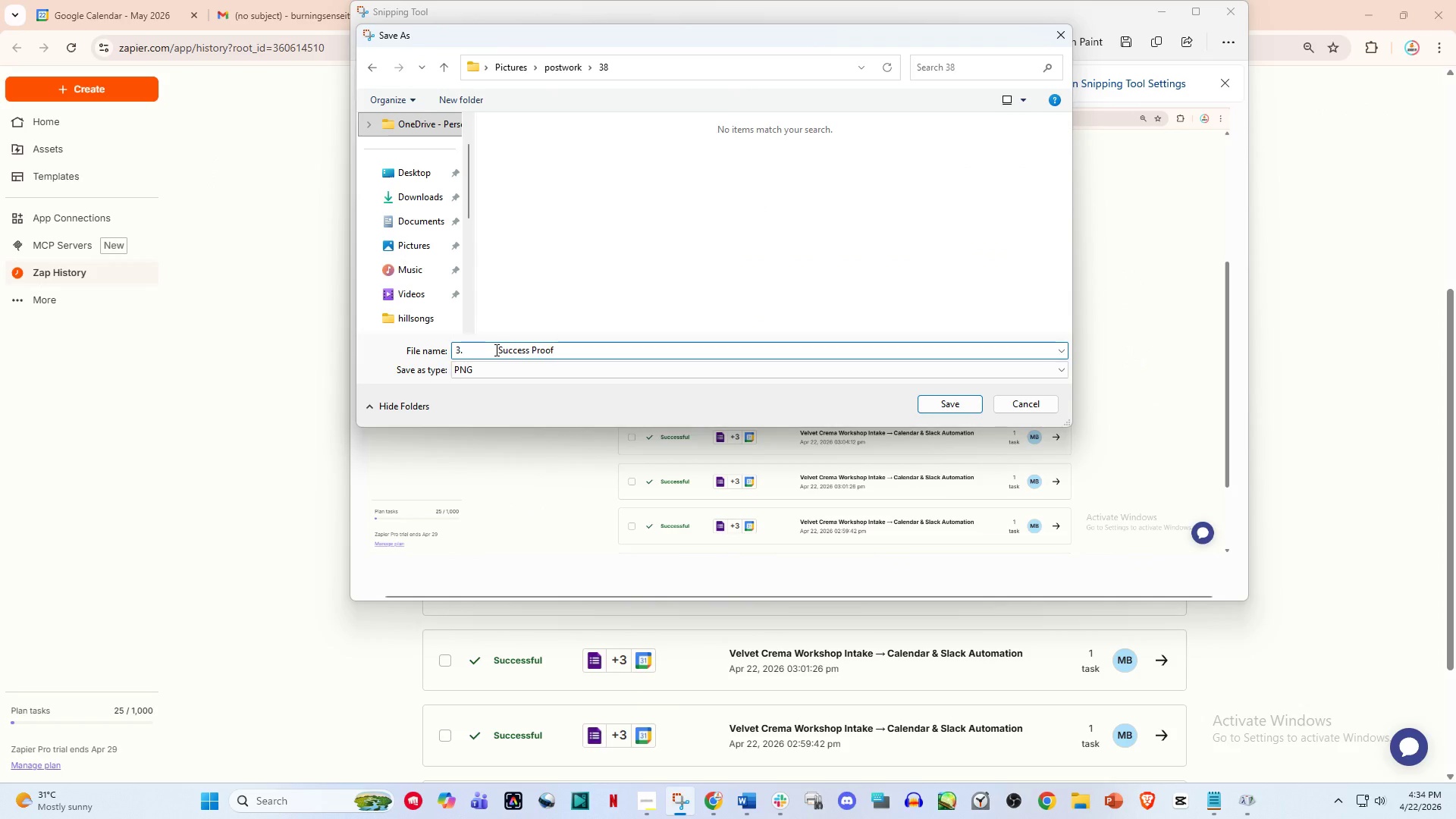 
left_click_drag(start_coordinate=[495, 350], to_coordinate=[431, 355])
 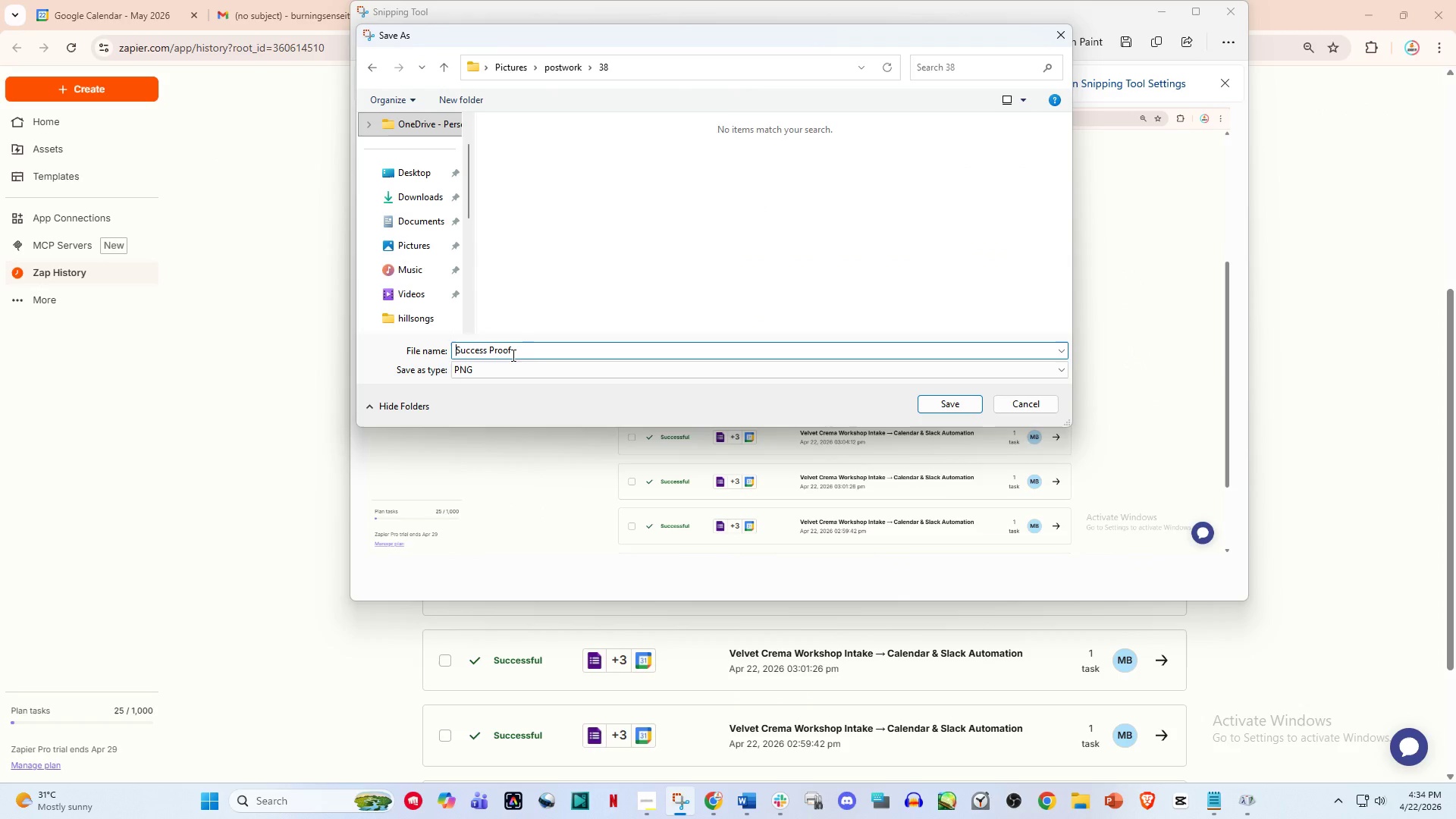 
key(Backspace)
 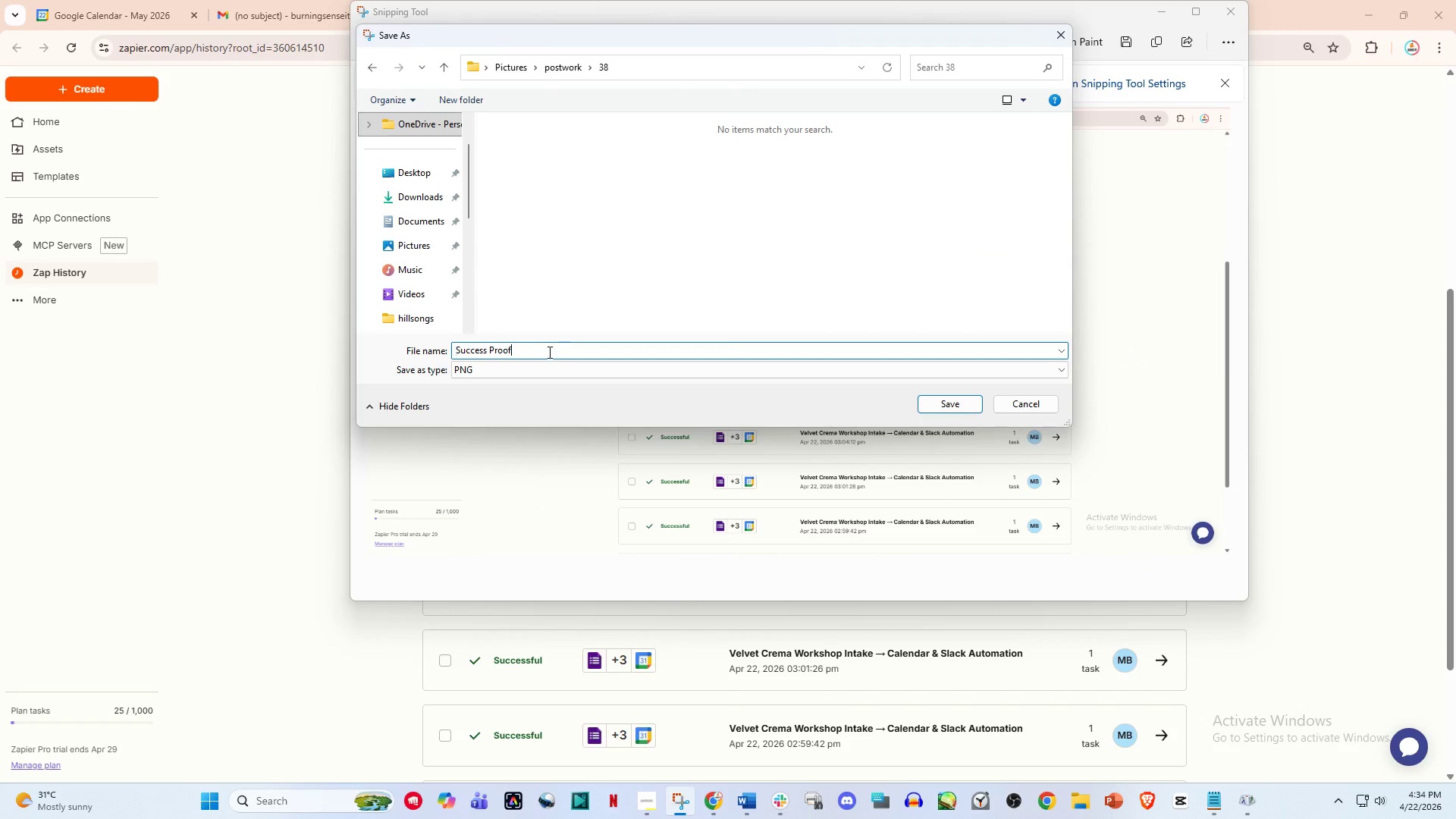 
left_click([548, 352])
 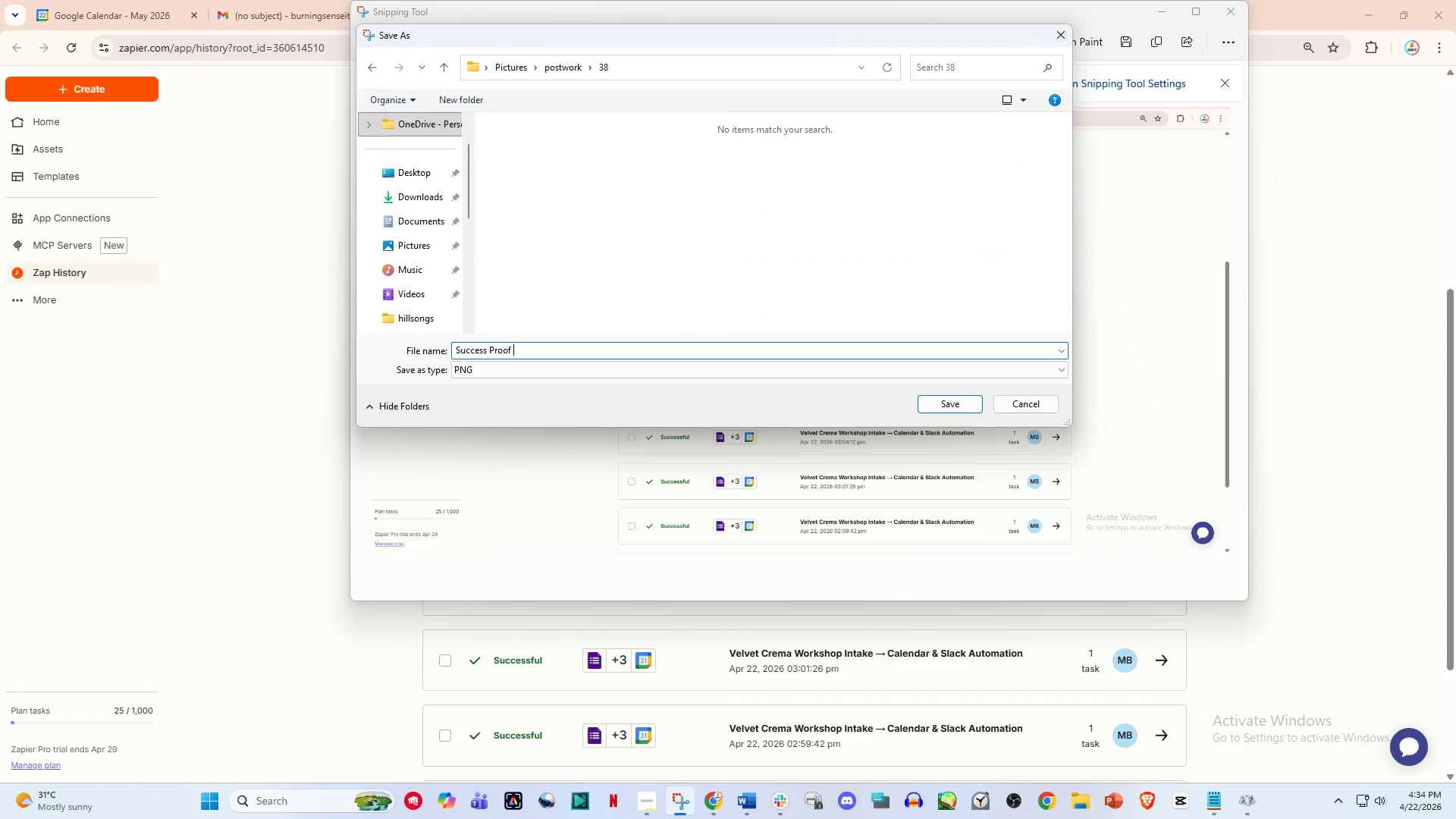 
key(Space)
 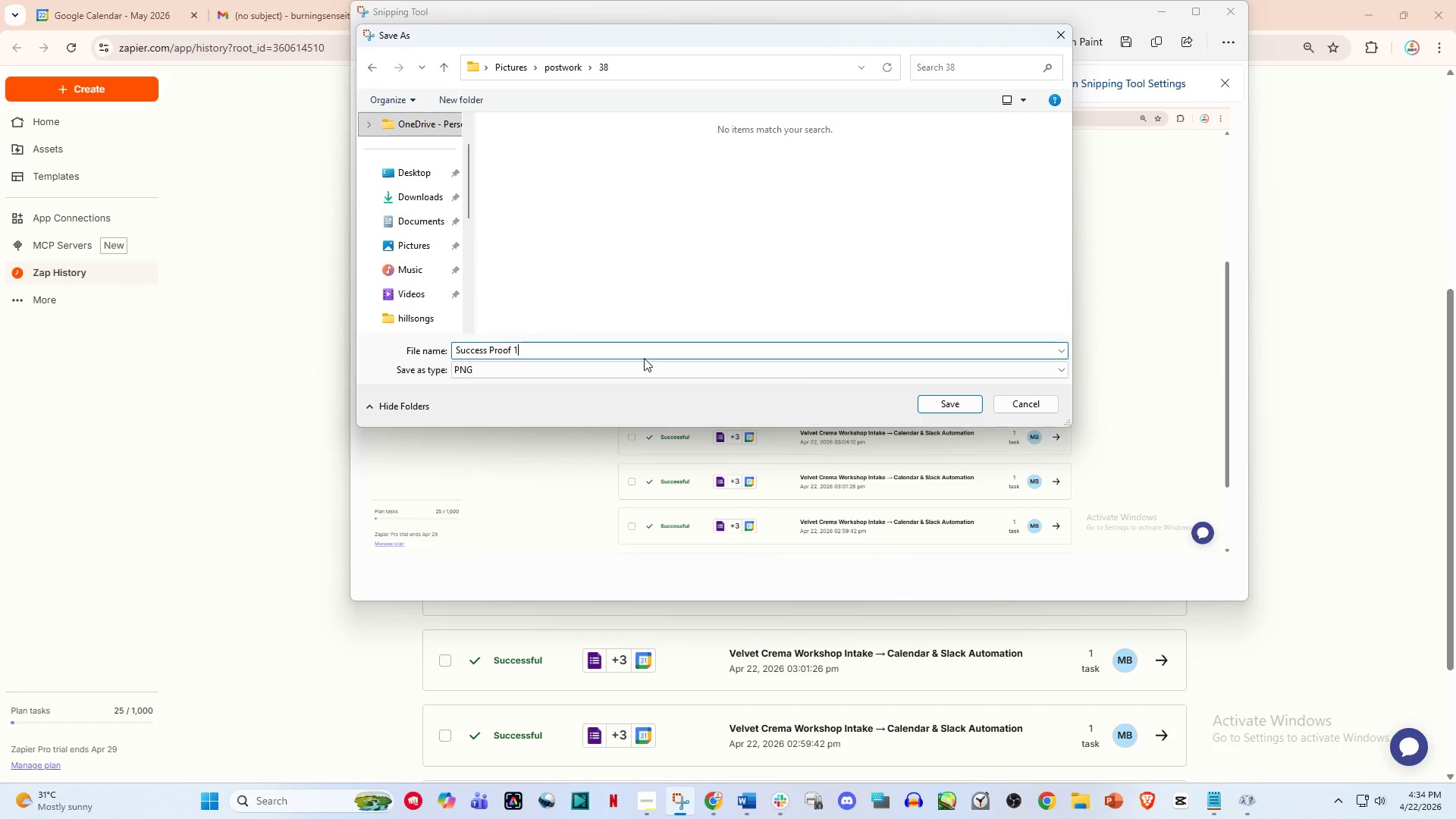 
key(1)
 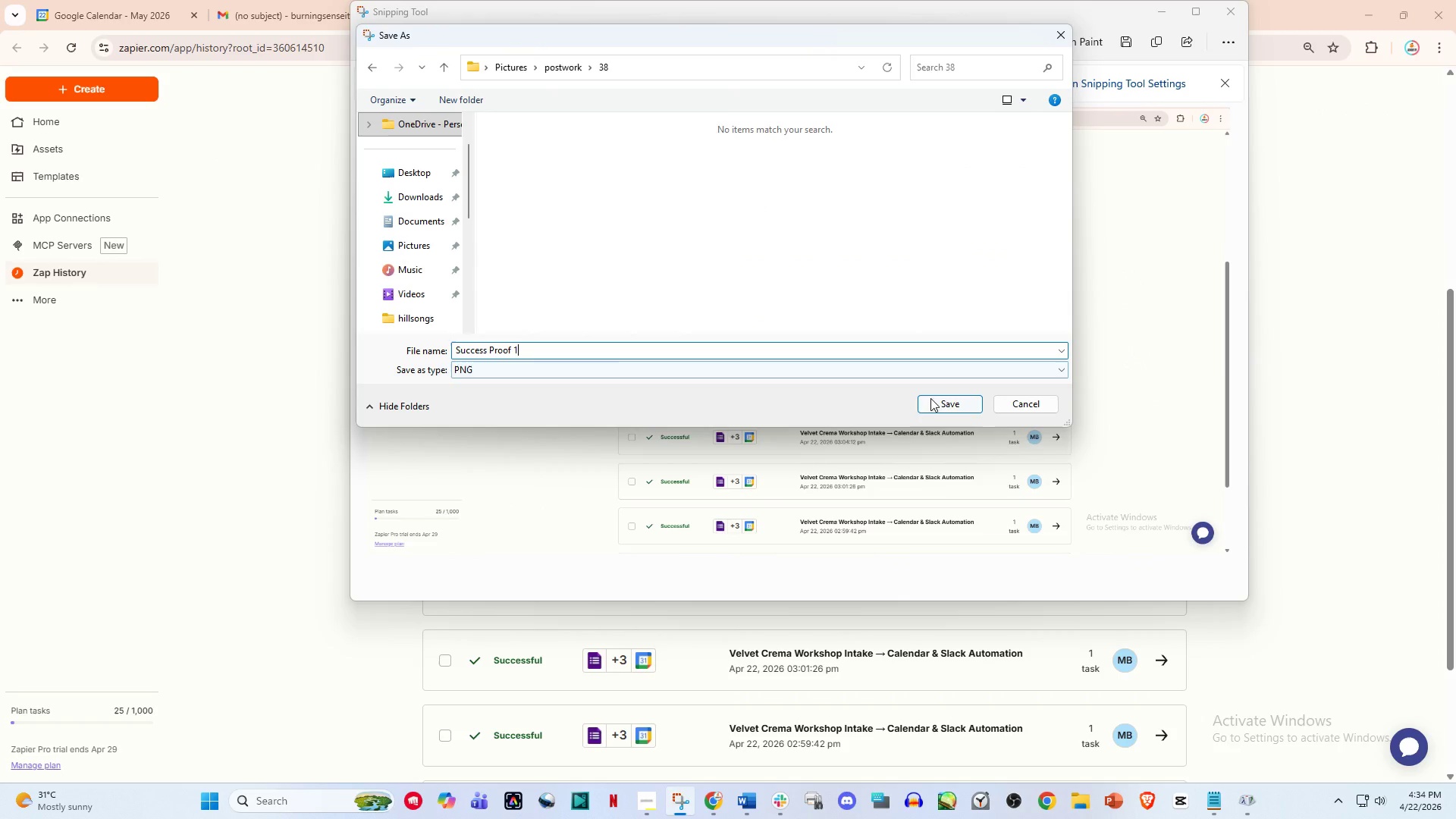 
left_click([937, 400])
 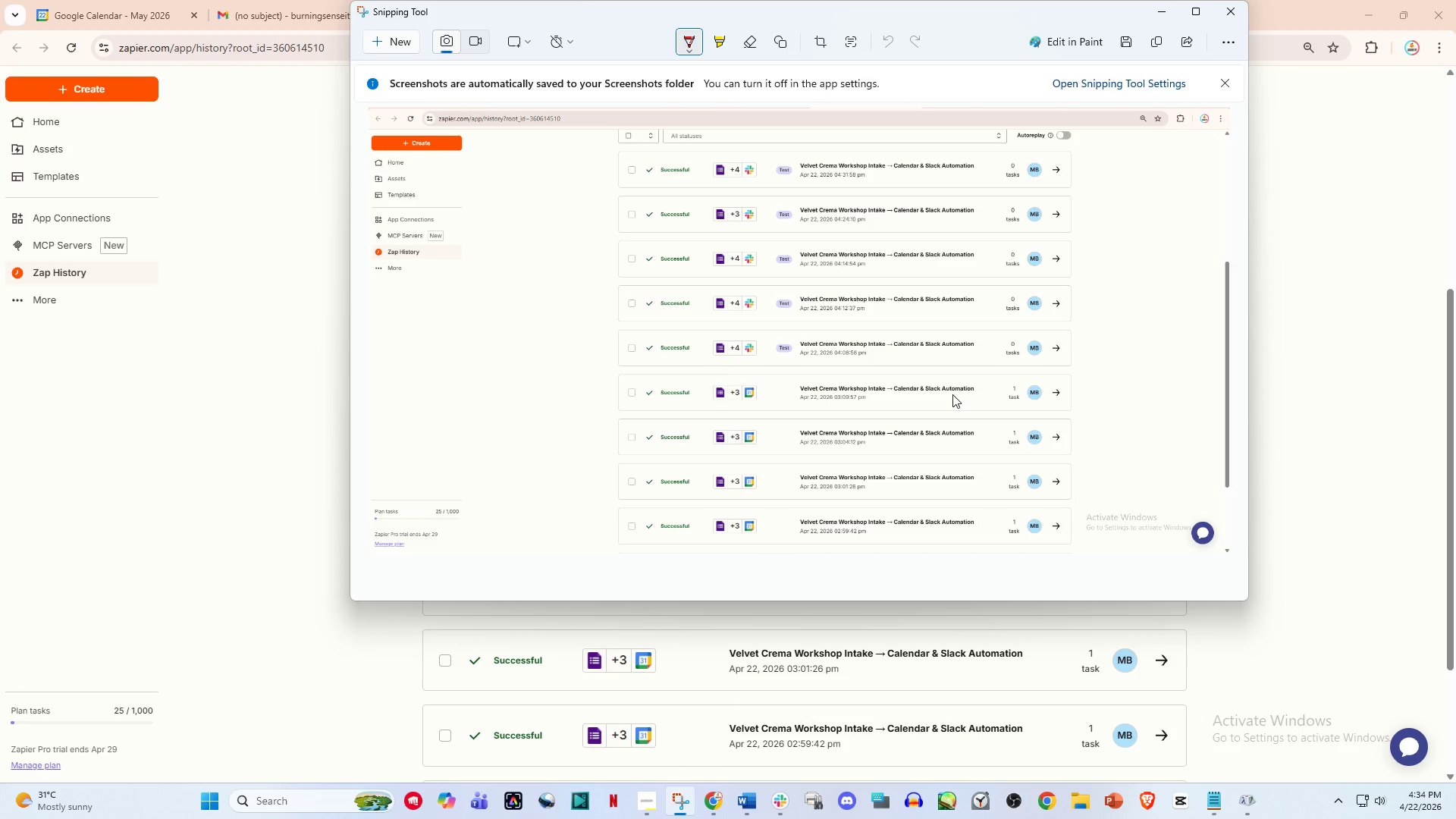 
wait(28.12)
 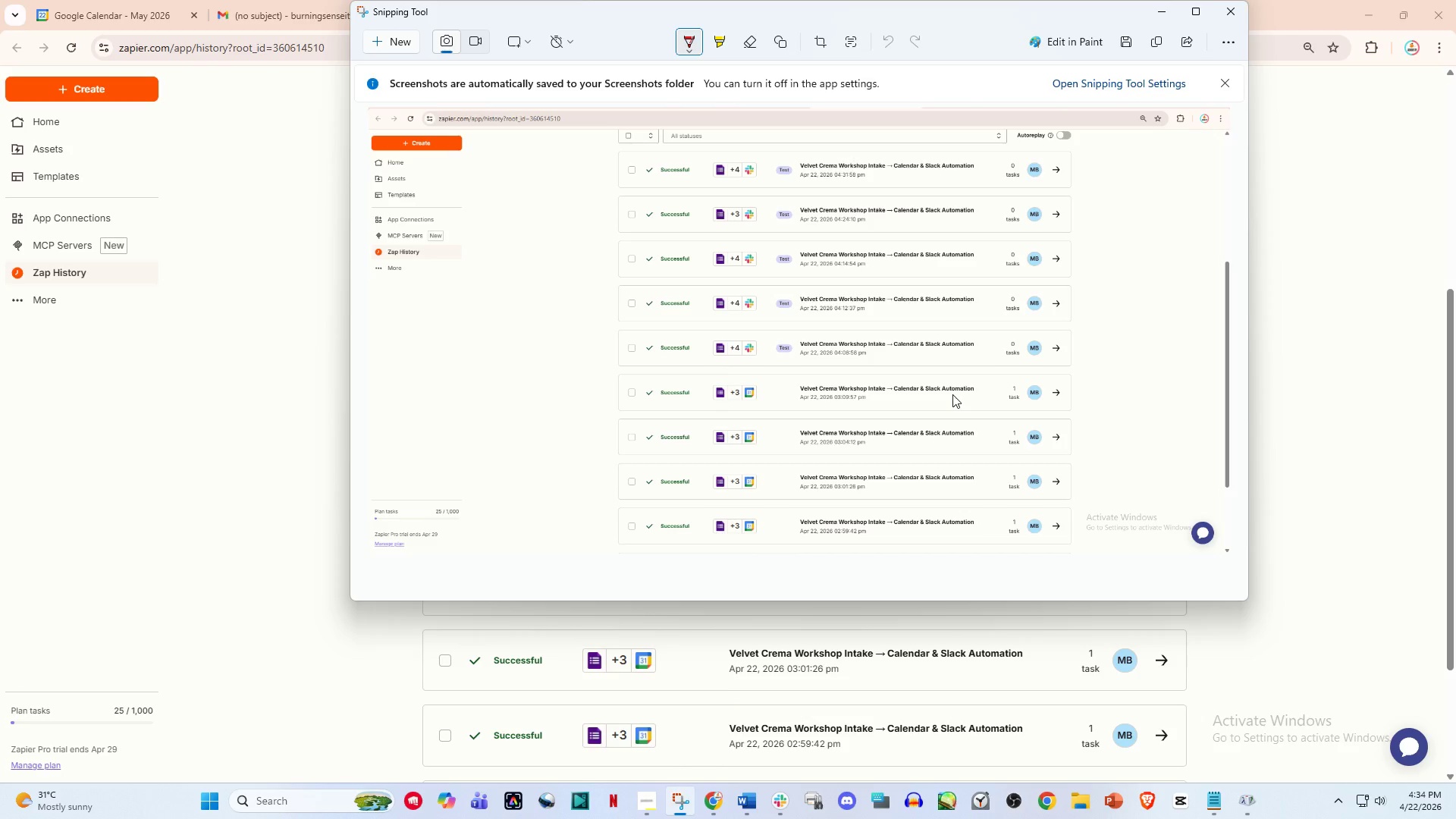 
left_click([1159, 17])
 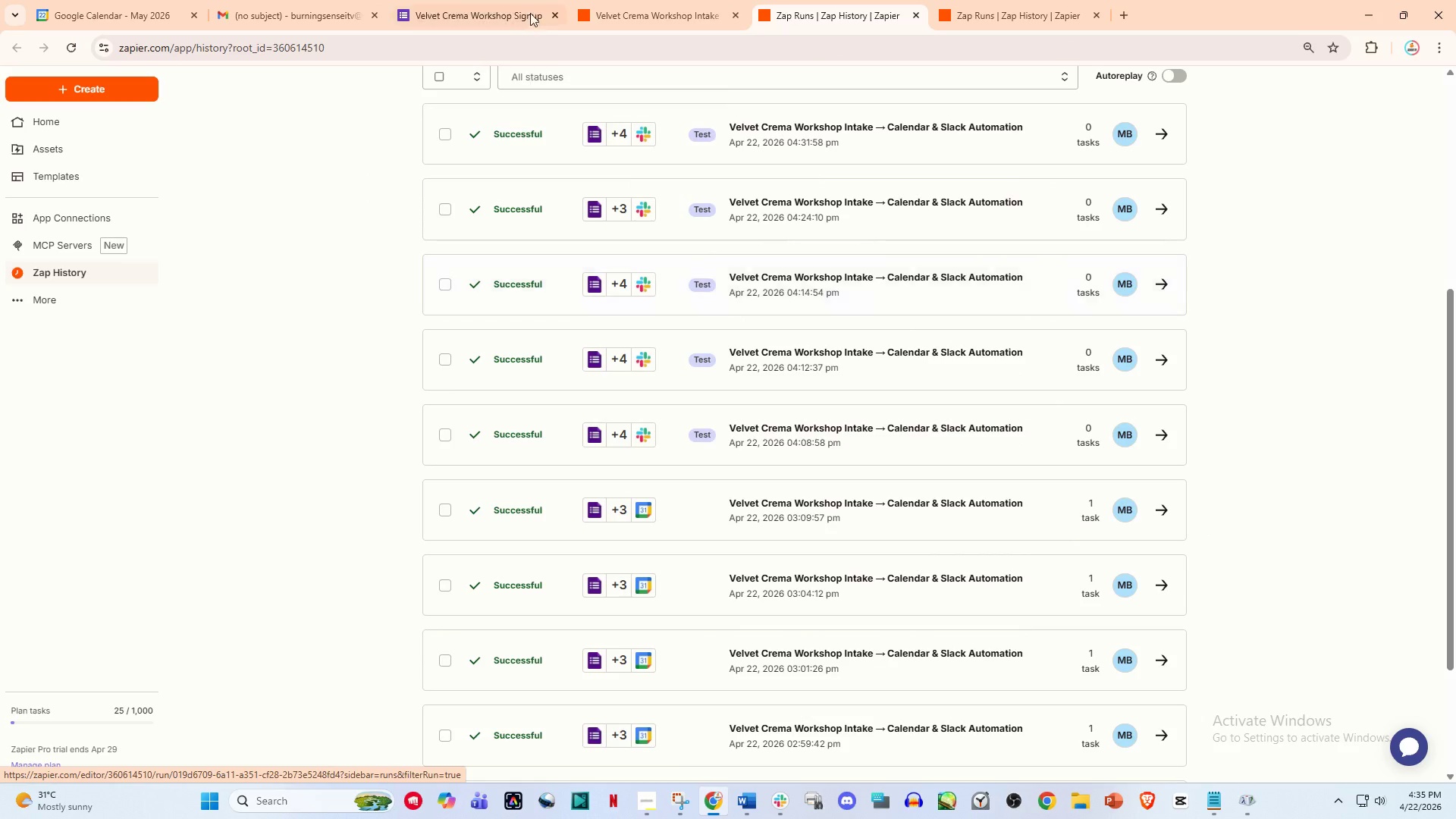 
left_click([651, 0])
 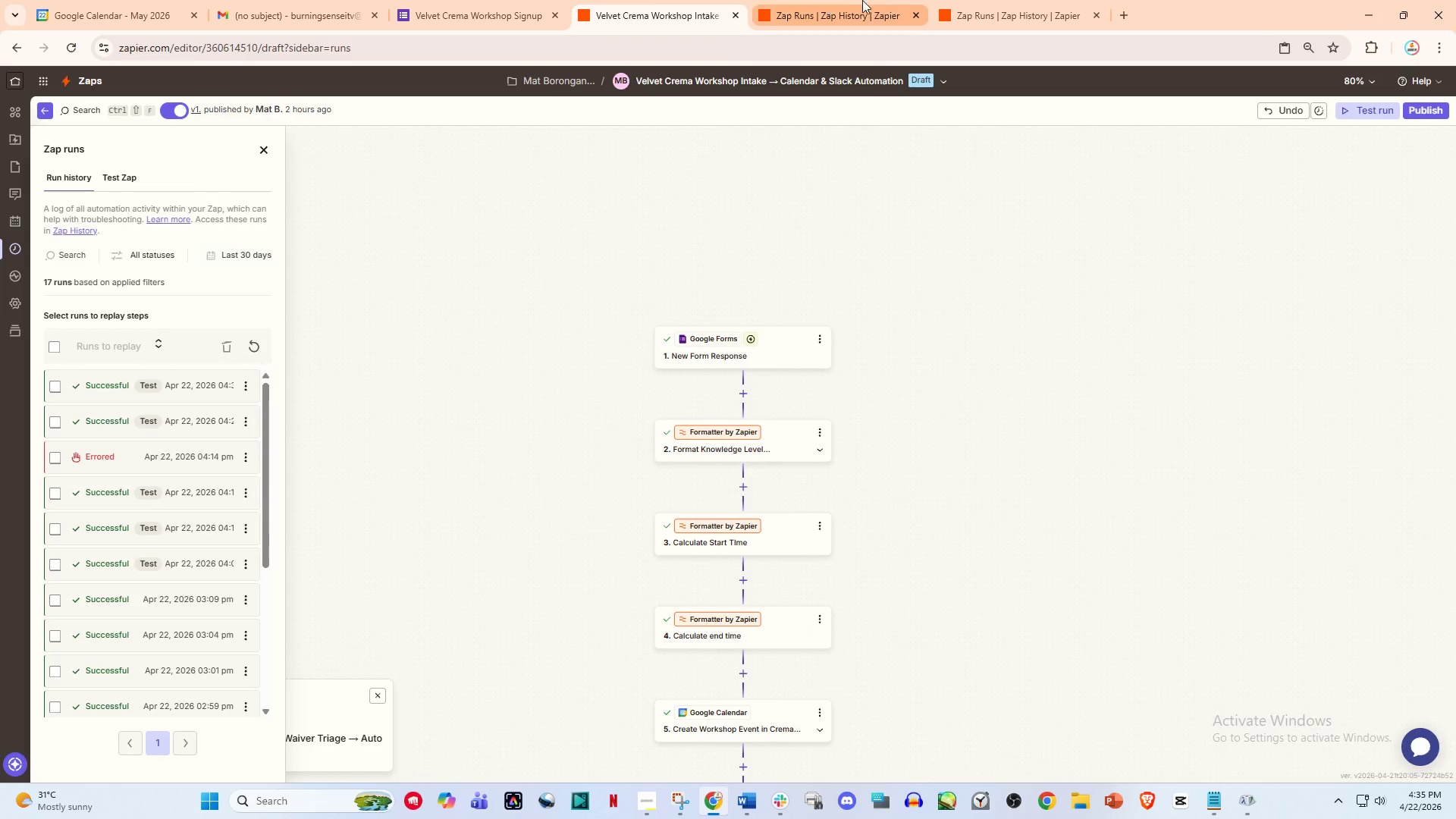 
left_click([864, 0])
 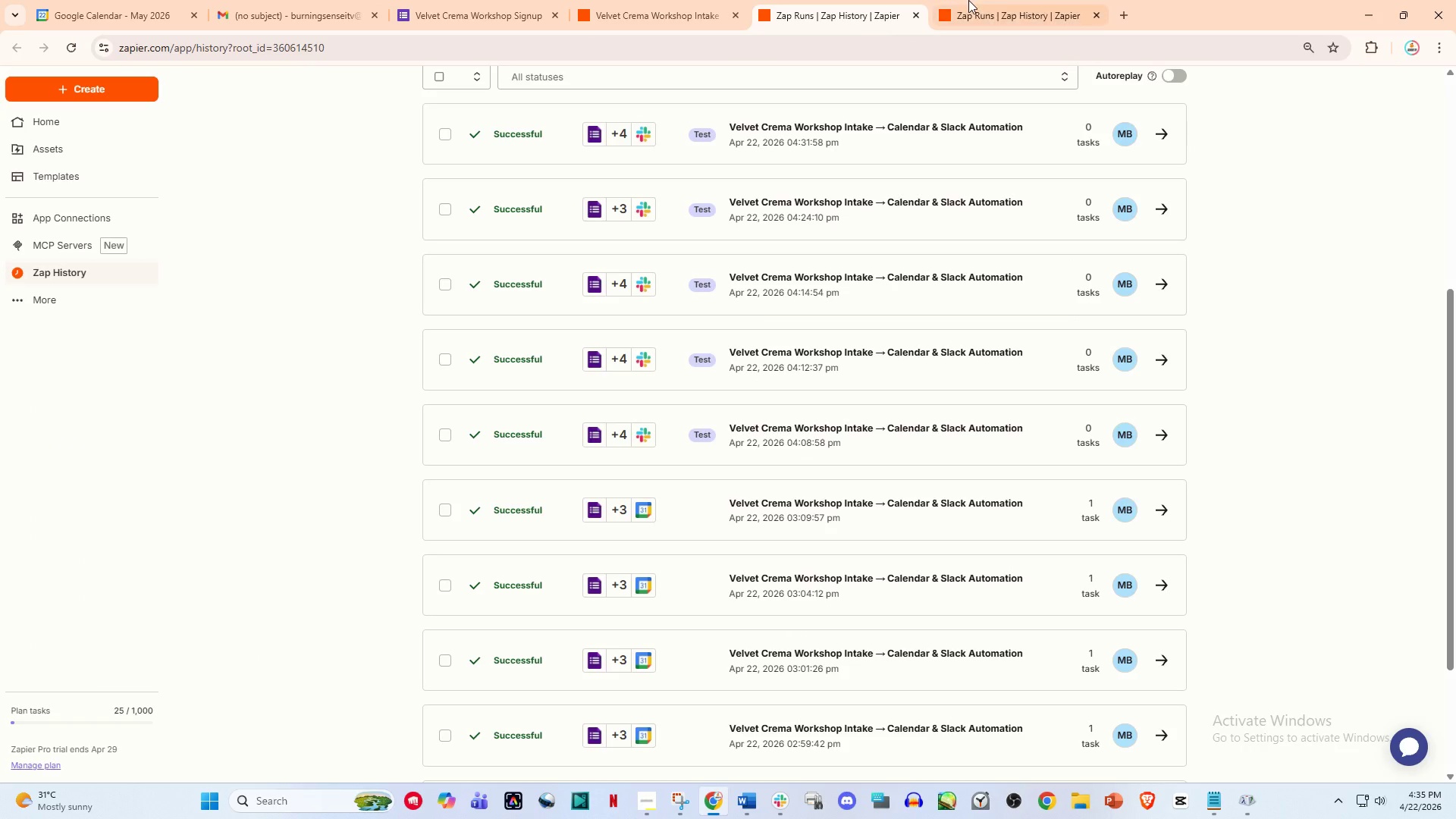 
left_click([999, 0])
 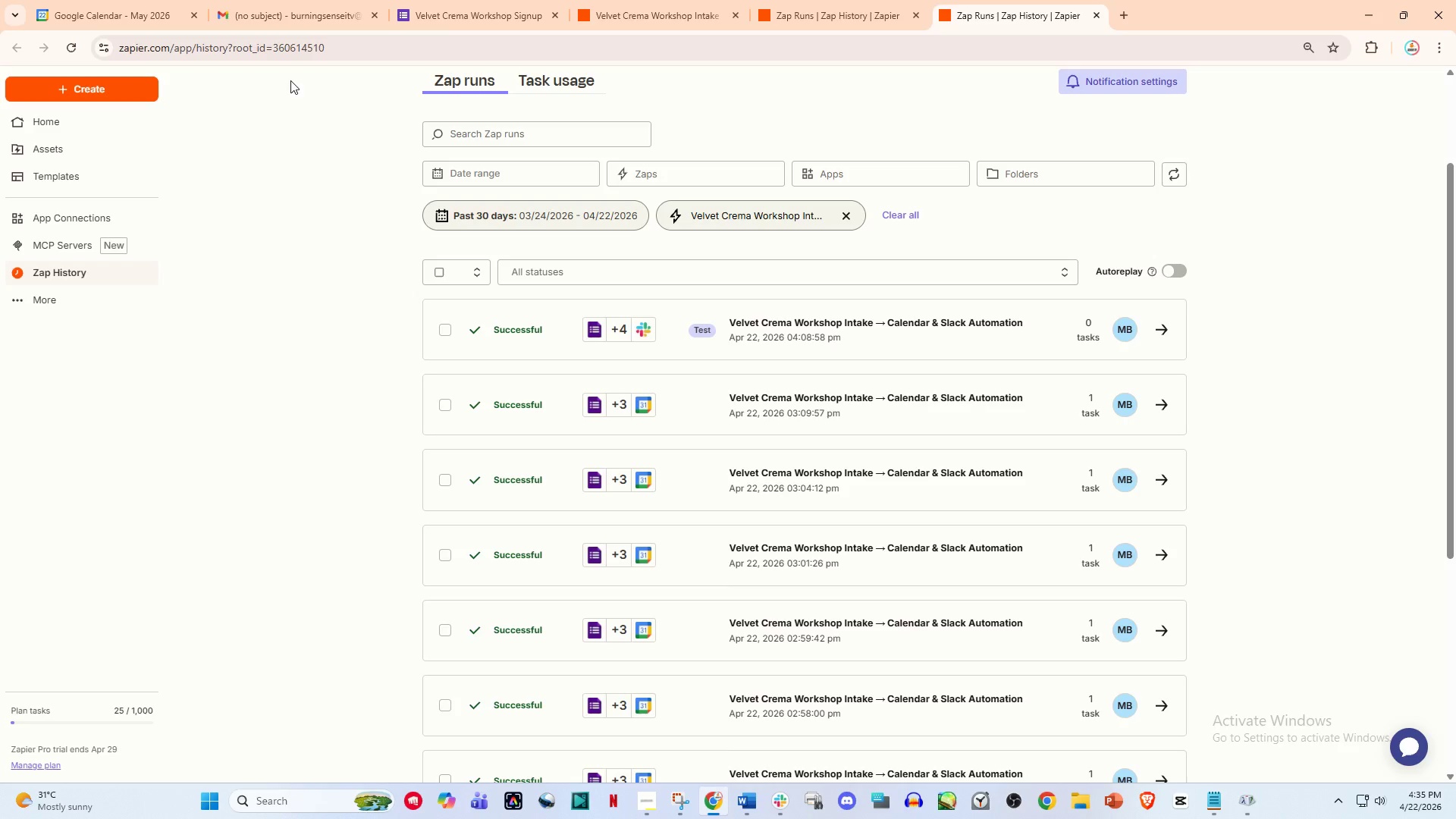 
left_click([635, 0])
 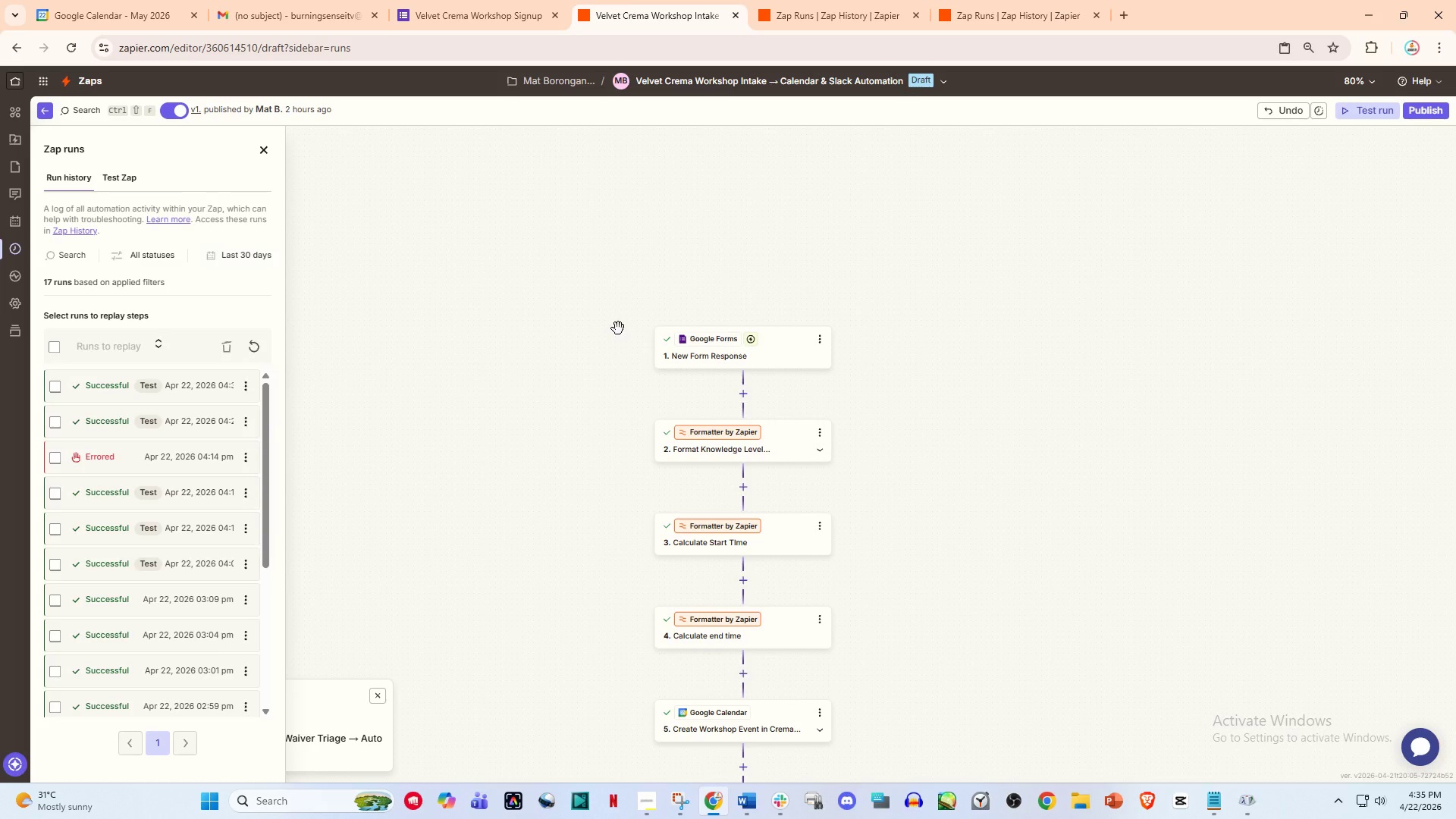 
hold_key(key=ControlLeft, duration=0.84)
 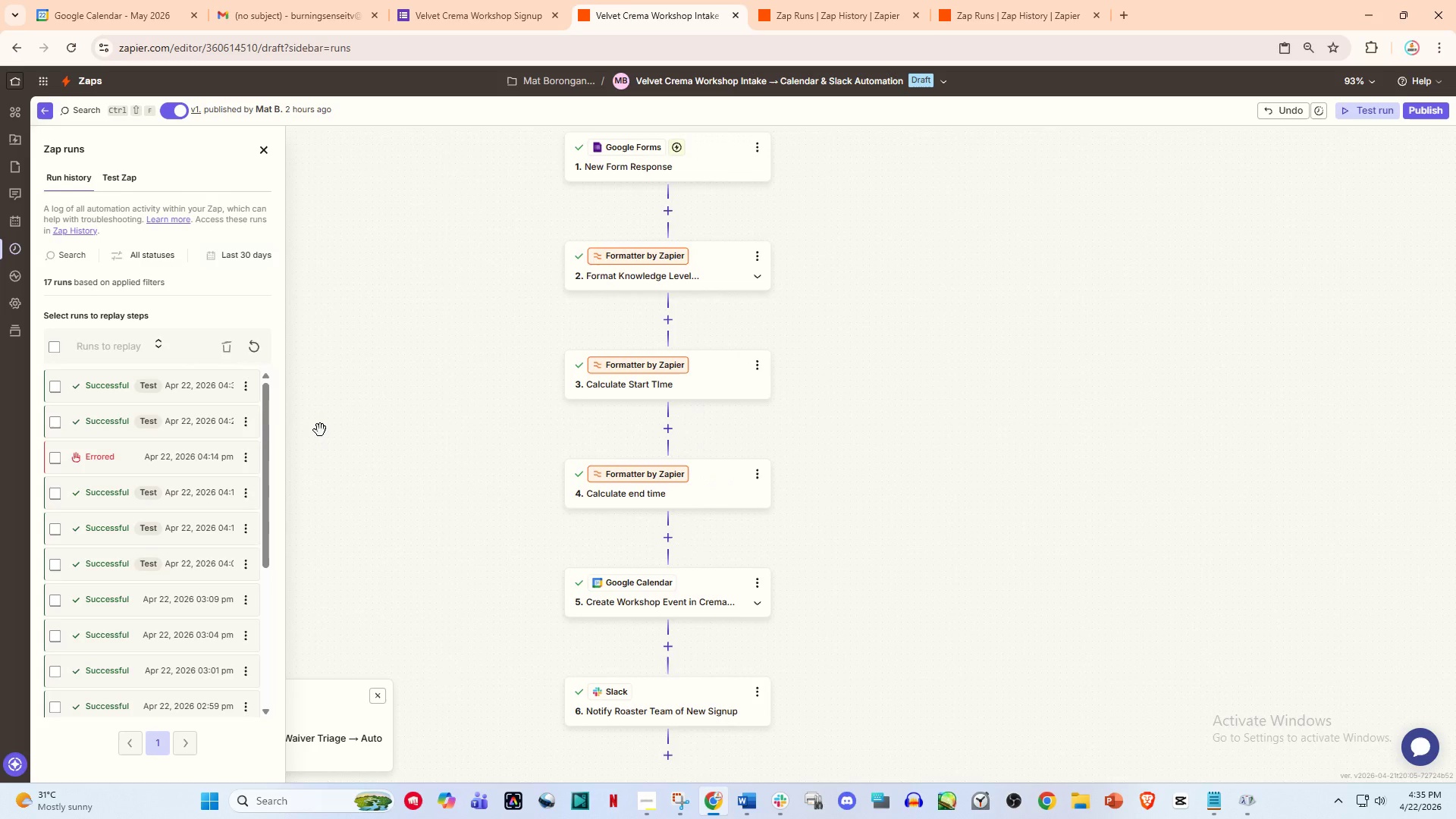 
scroll: coordinate [667, 330], scroll_direction: down, amount: 4.0
 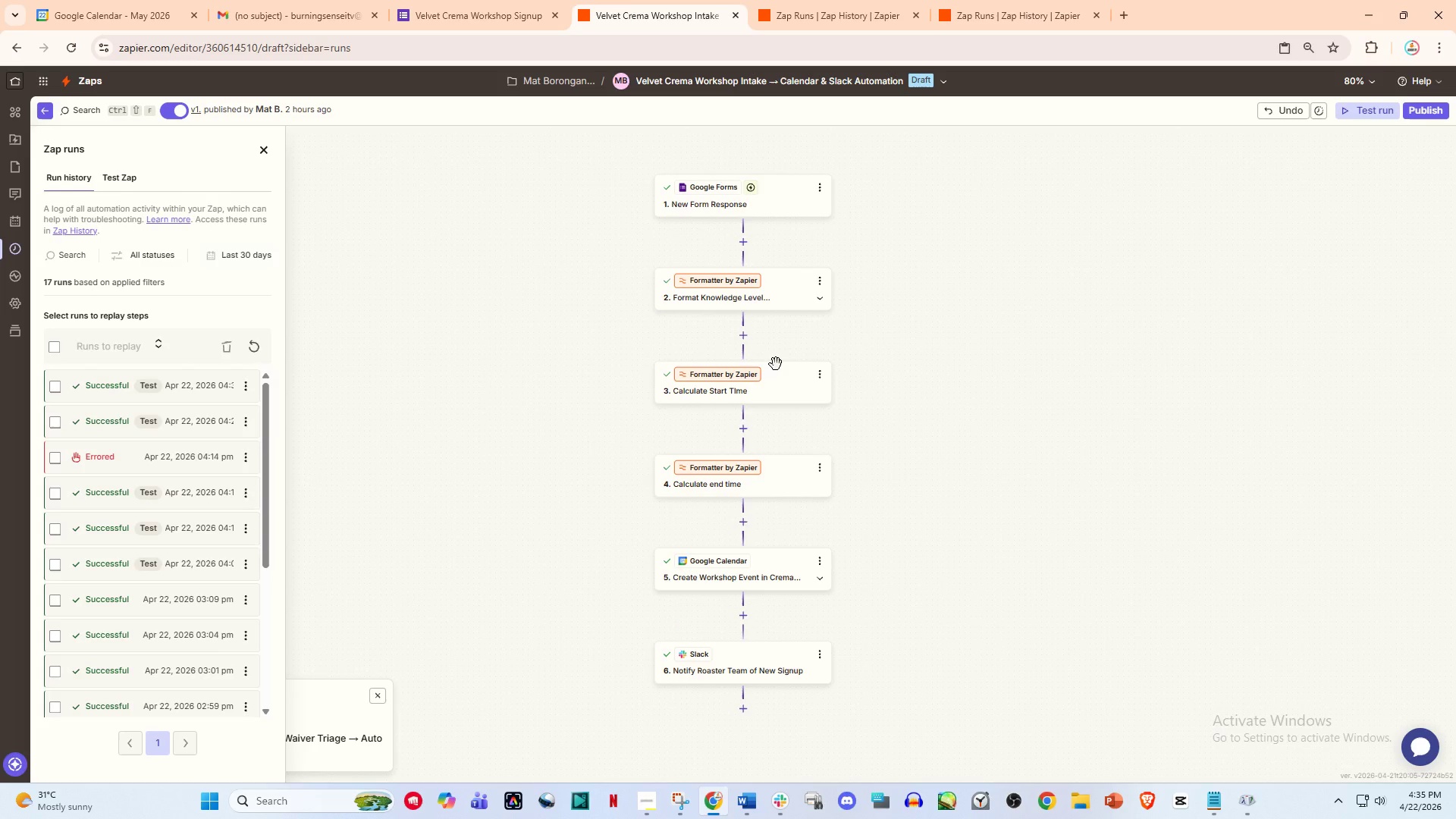 
scroll: coordinate [830, 376], scroll_direction: up, amount: 1.0
 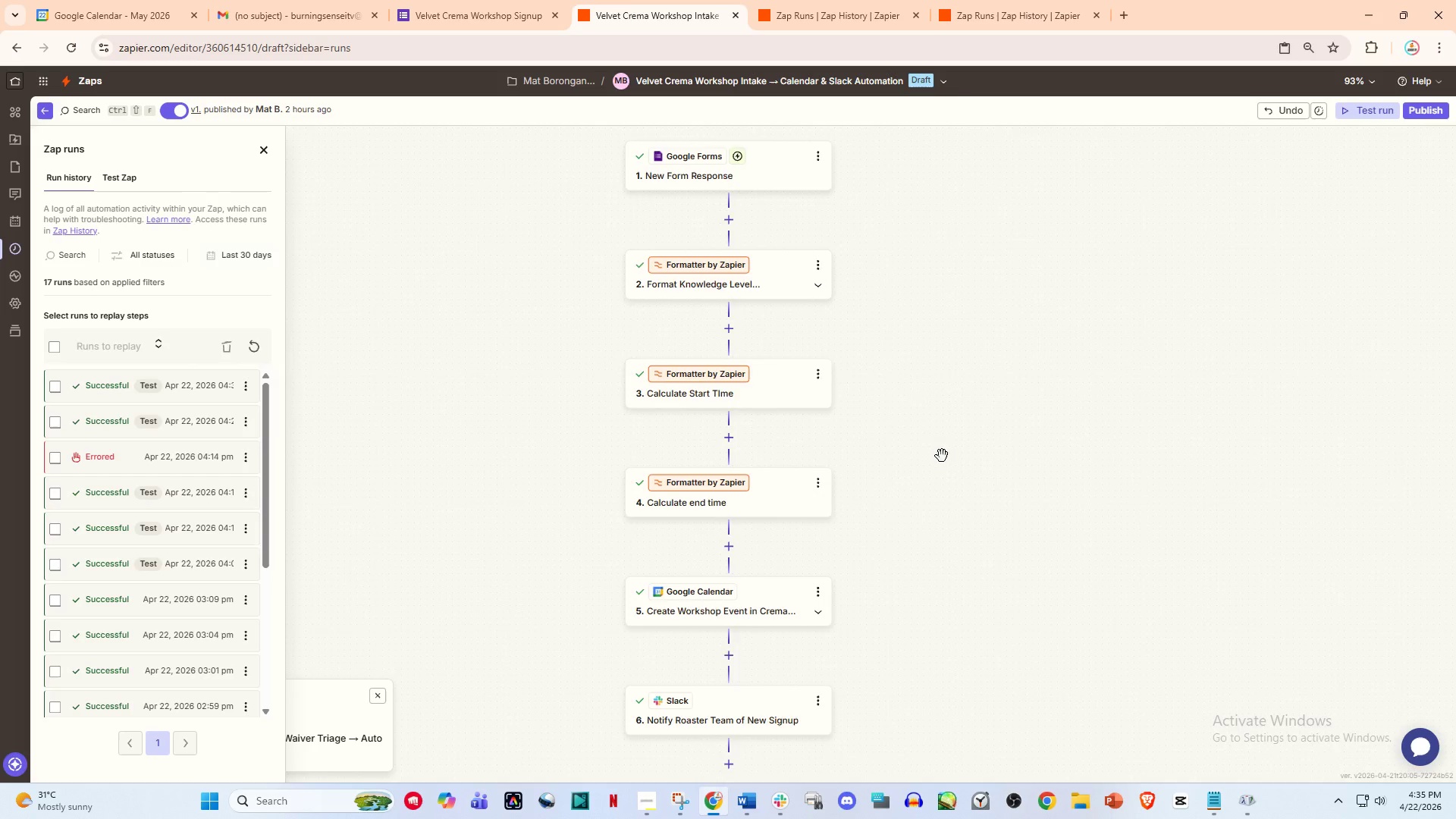 
left_click_drag(start_coordinate=[942, 456], to_coordinate=[881, 447])
 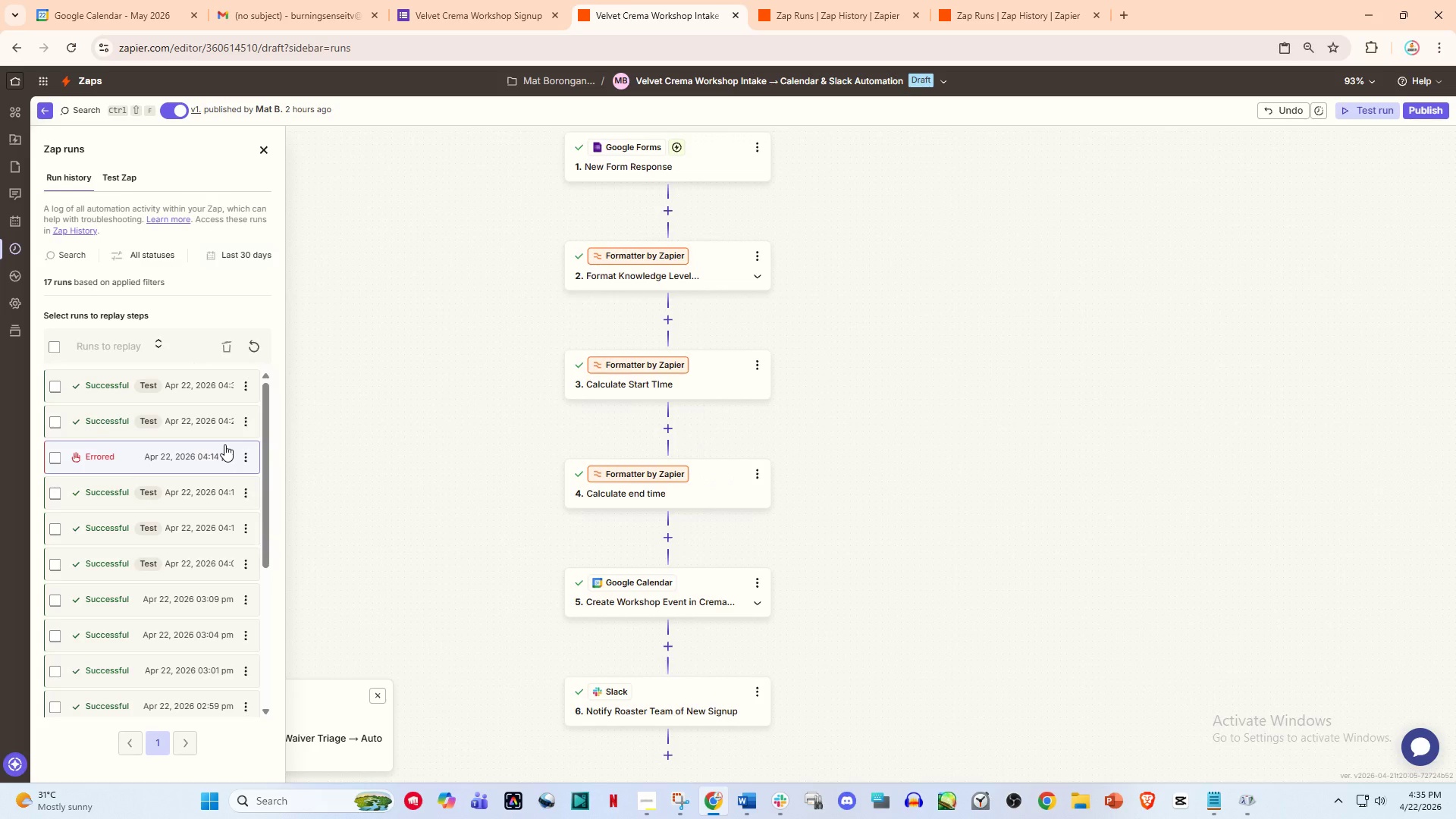 
left_click([245, 453])
 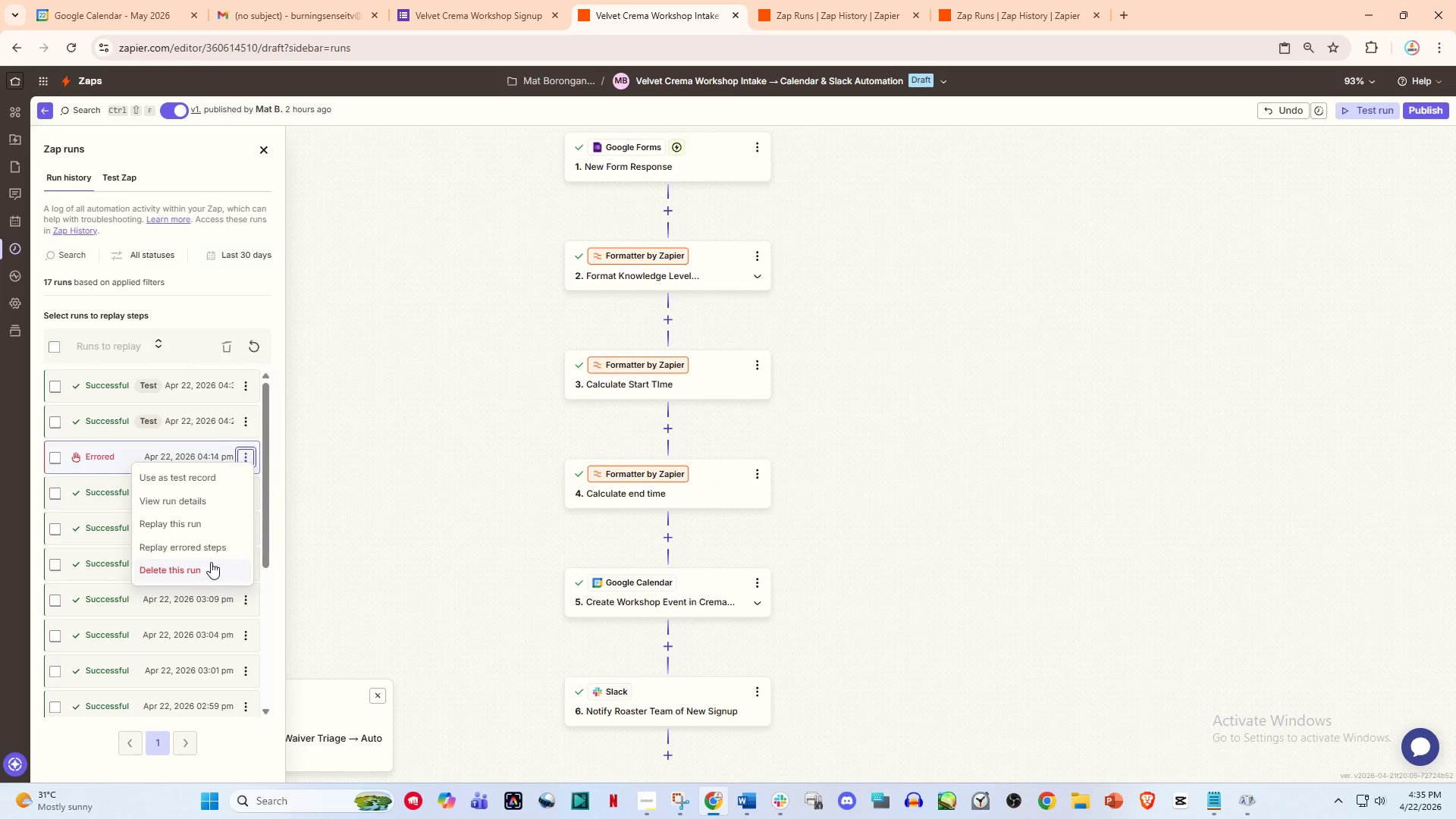 
left_click([204, 562])
 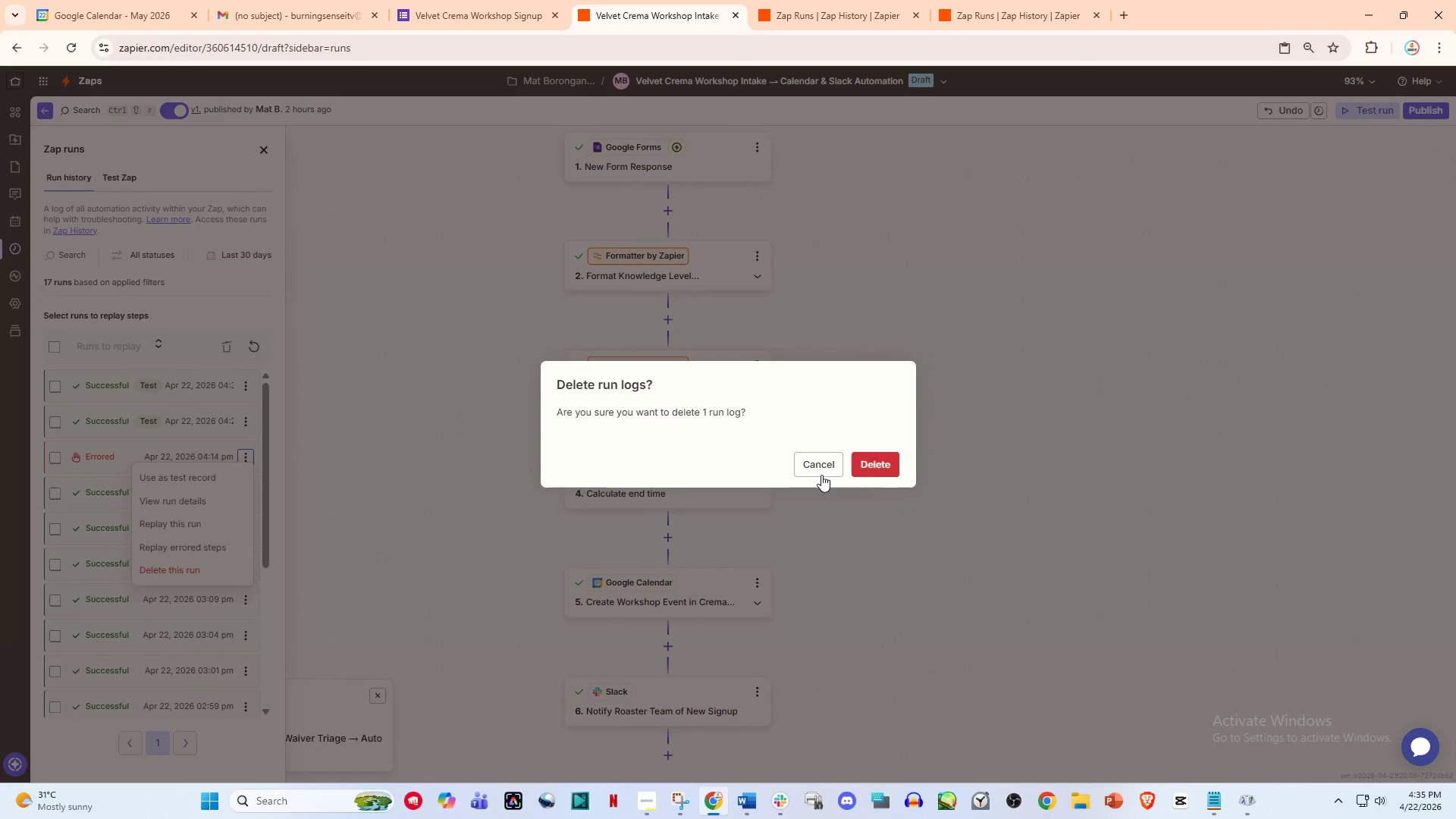 
left_click([874, 466])
 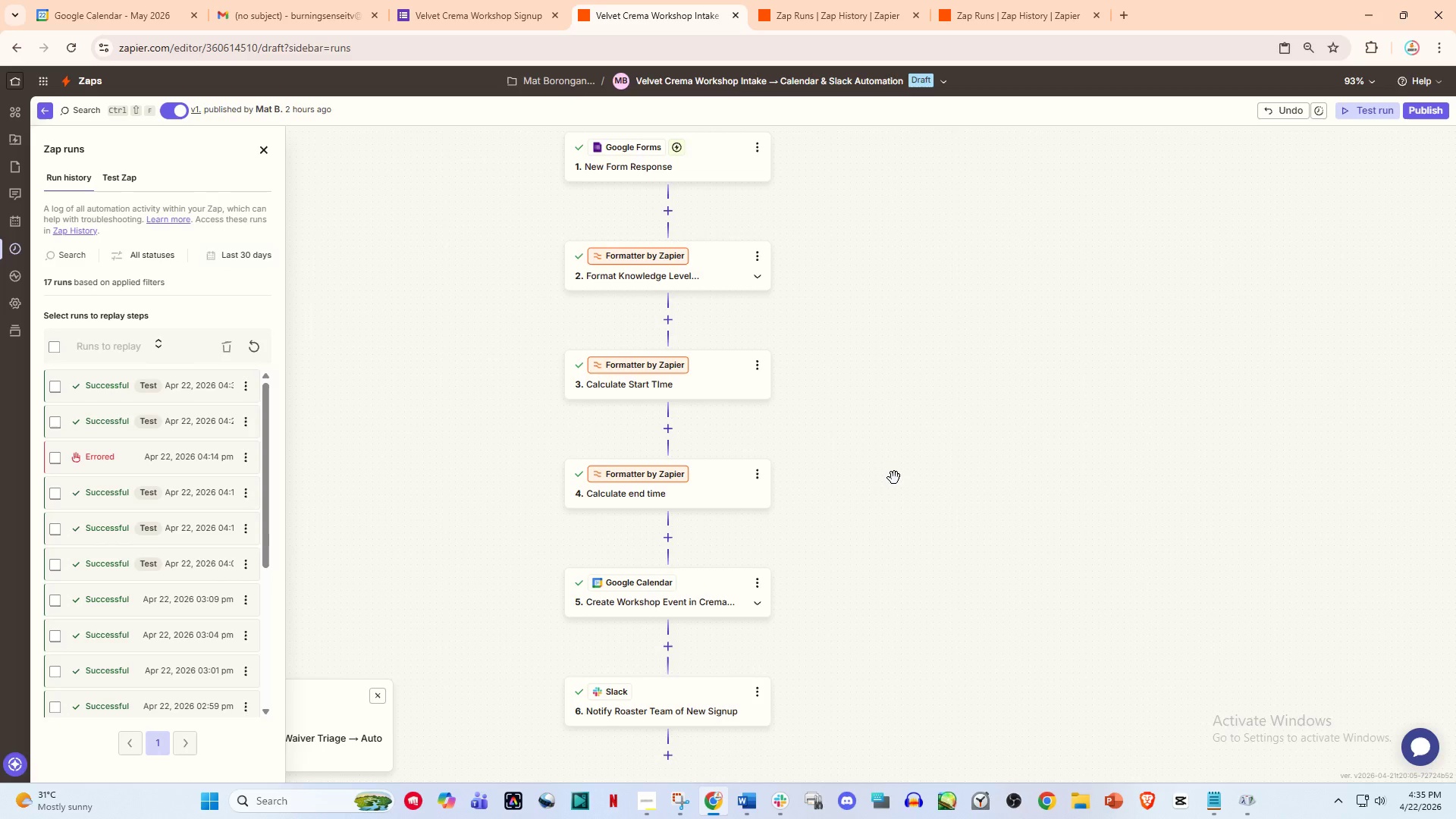 
left_click_drag(start_coordinate=[921, 448], to_coordinate=[912, 451])
 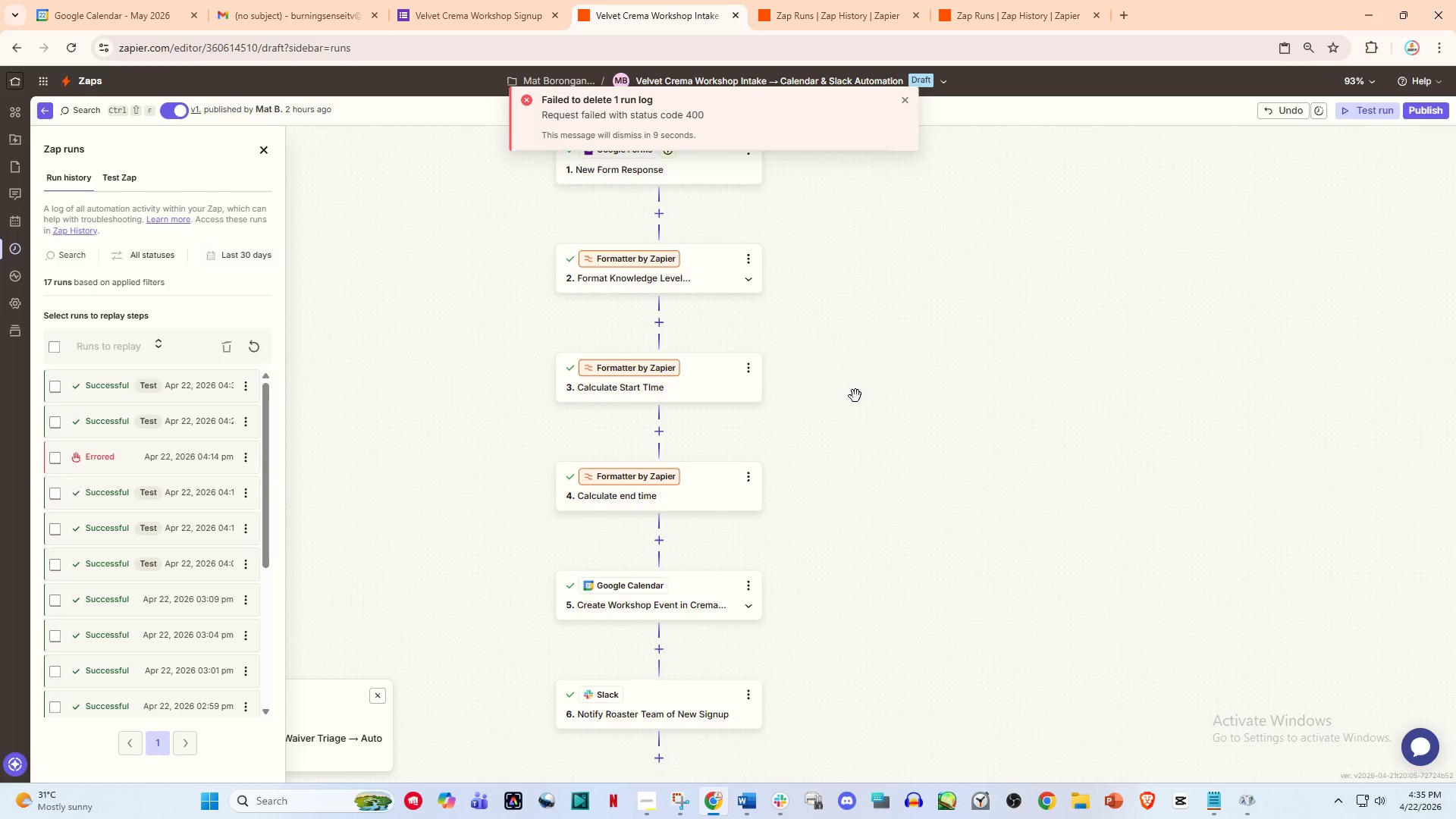 
left_click_drag(start_coordinate=[857, 397], to_coordinate=[839, 415])
 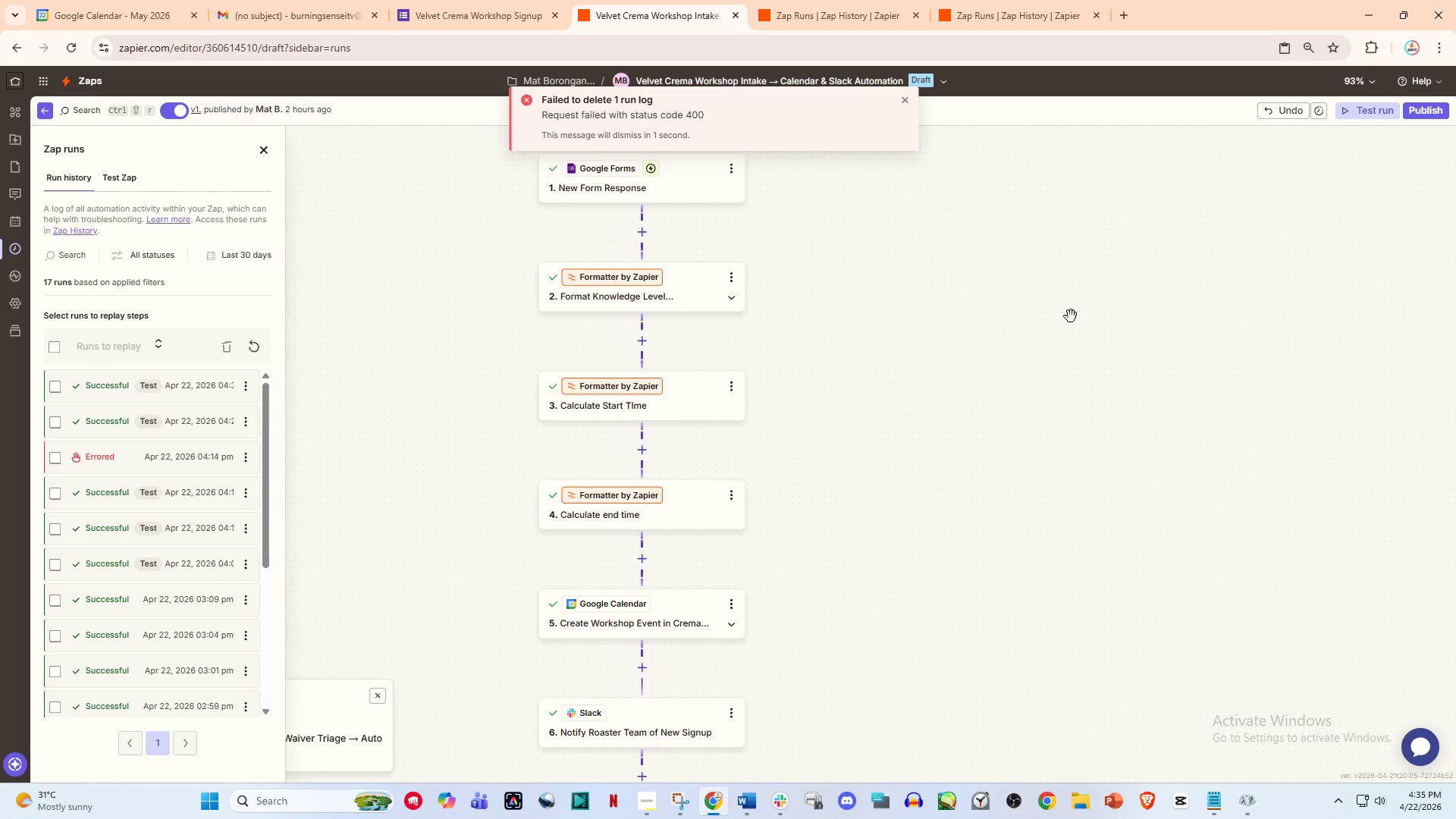 
wait(5.75)
 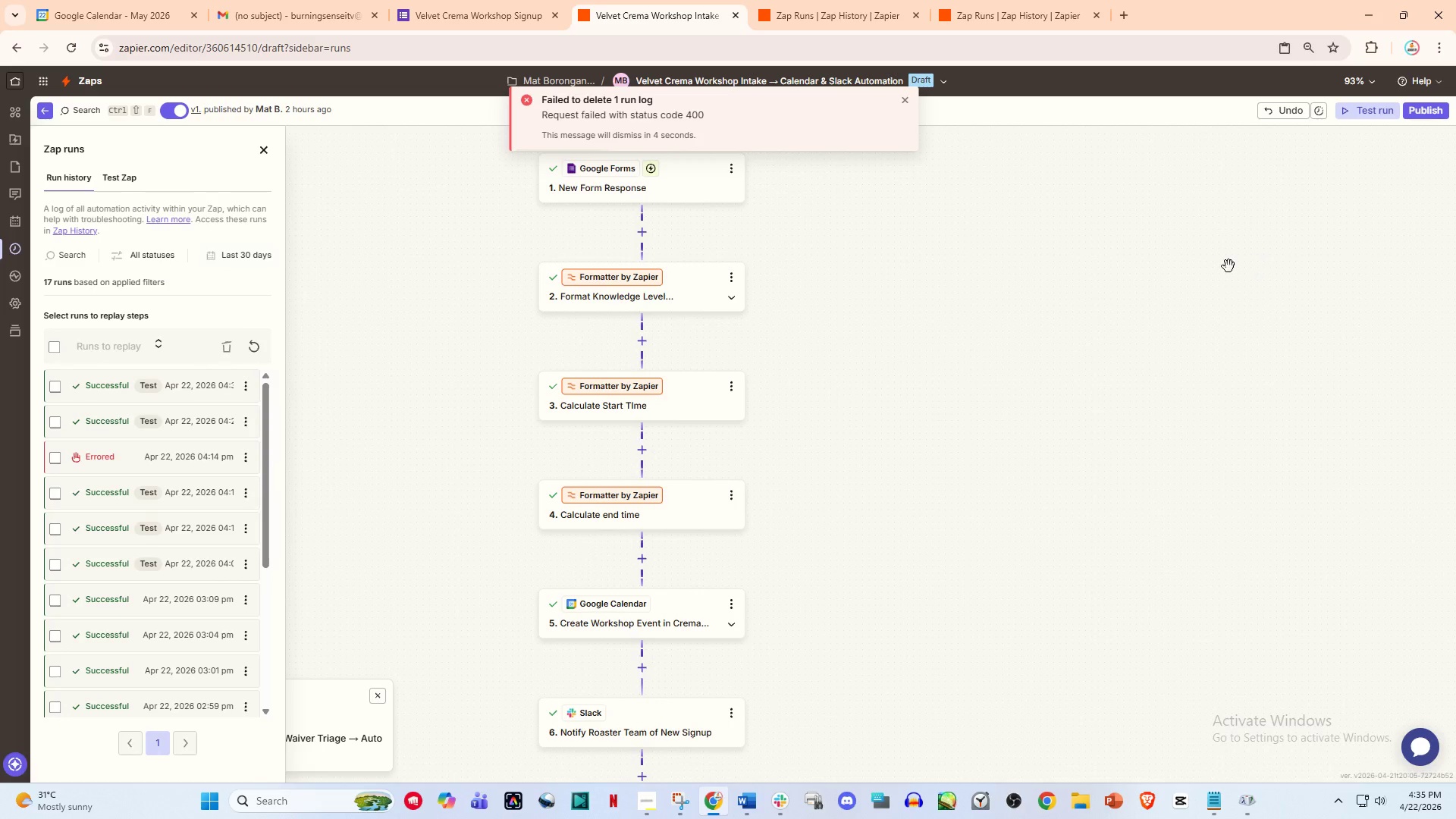 
left_click([1382, 111])
 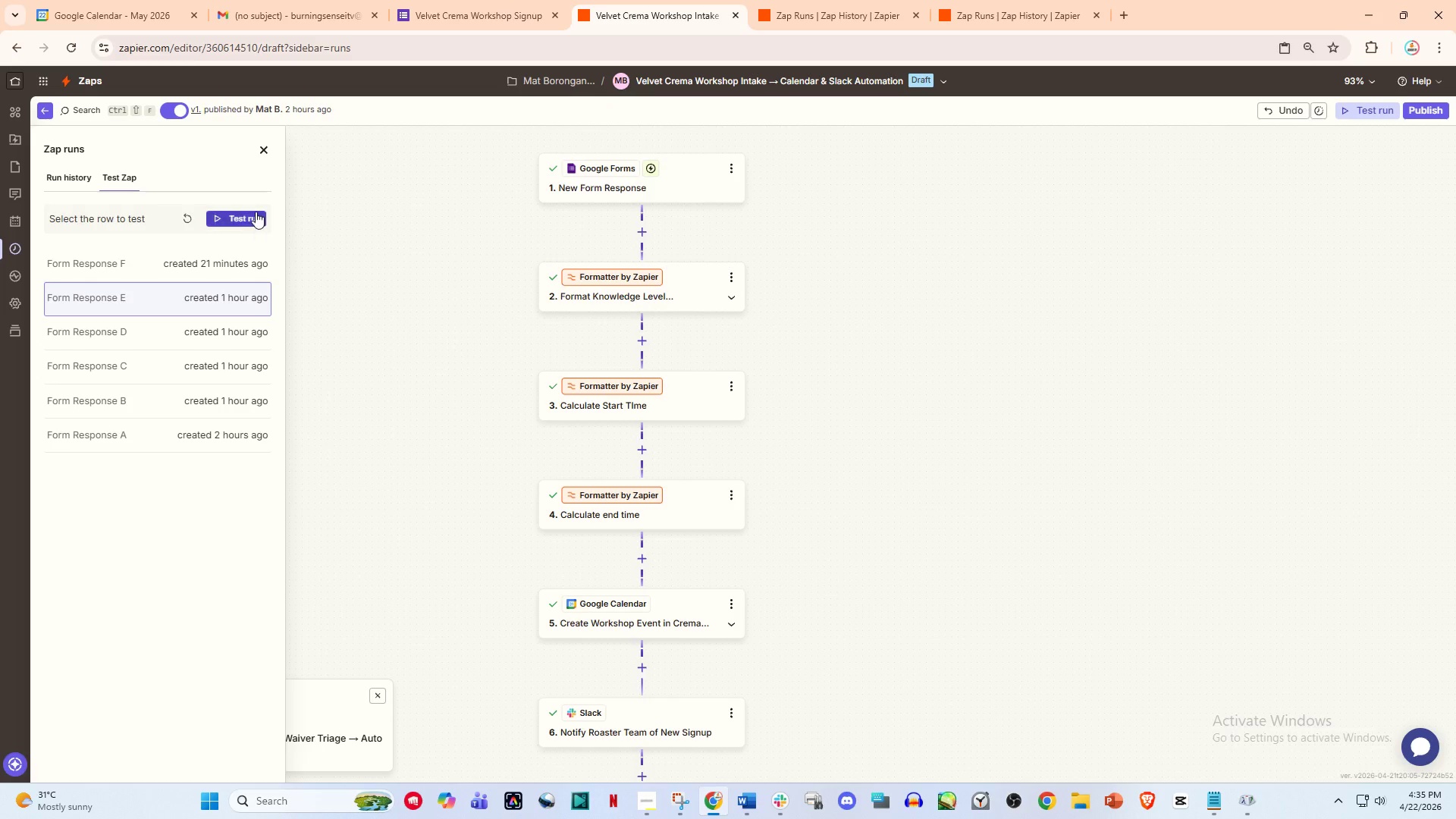 
left_click([260, 148])
 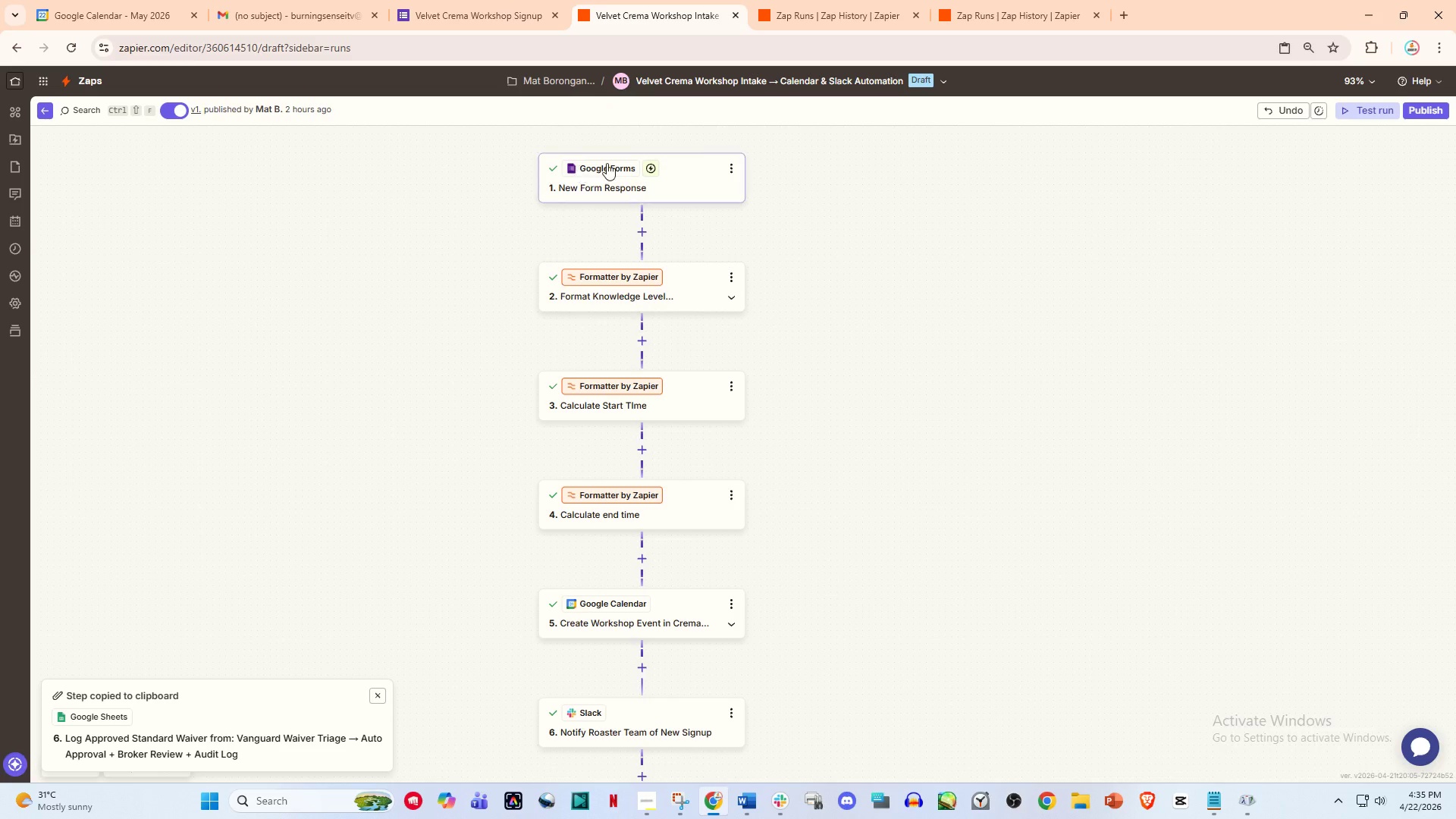 
left_click([607, 163])
 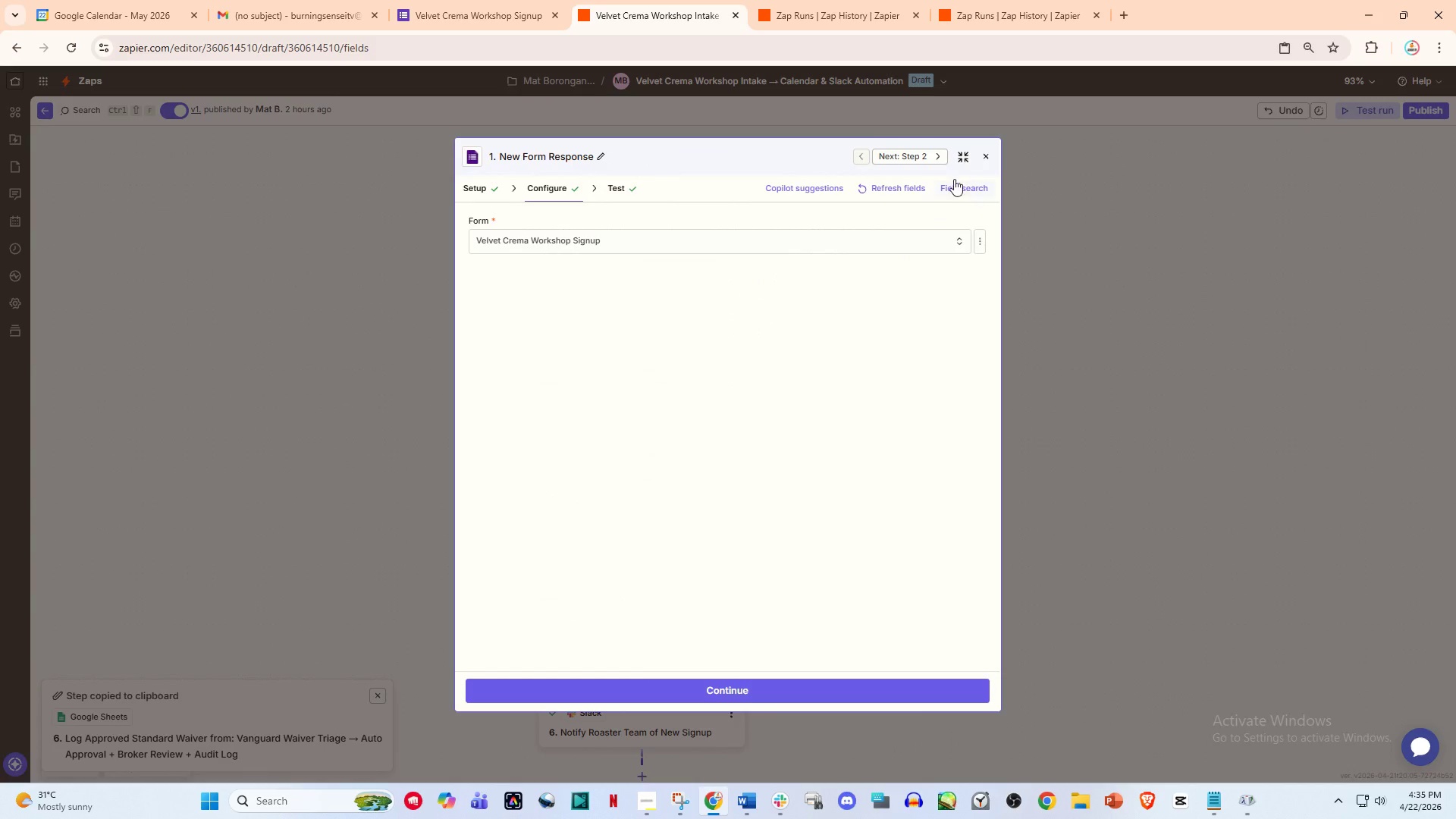 
left_click([965, 155])
 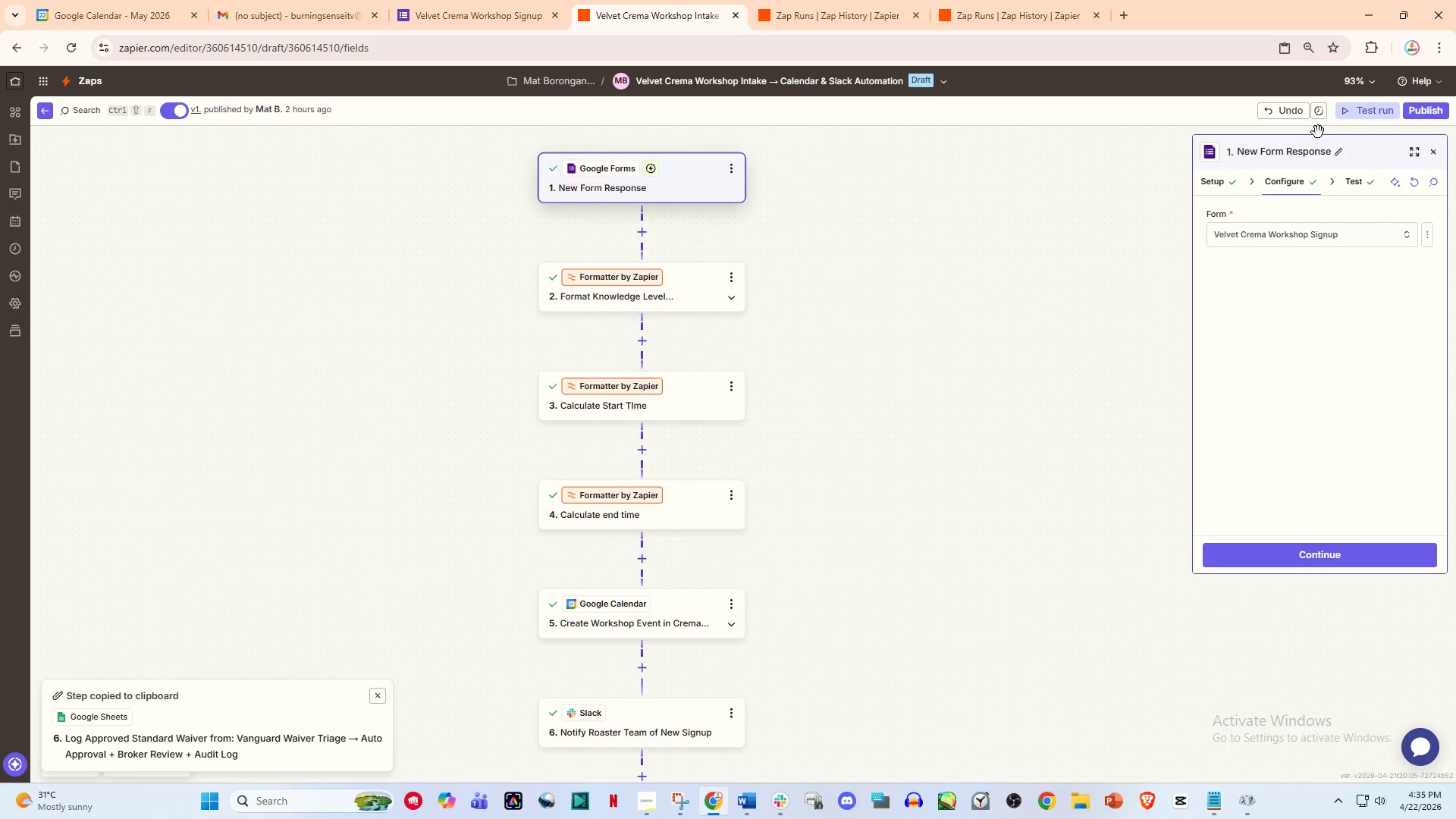 
left_click([1360, 115])
 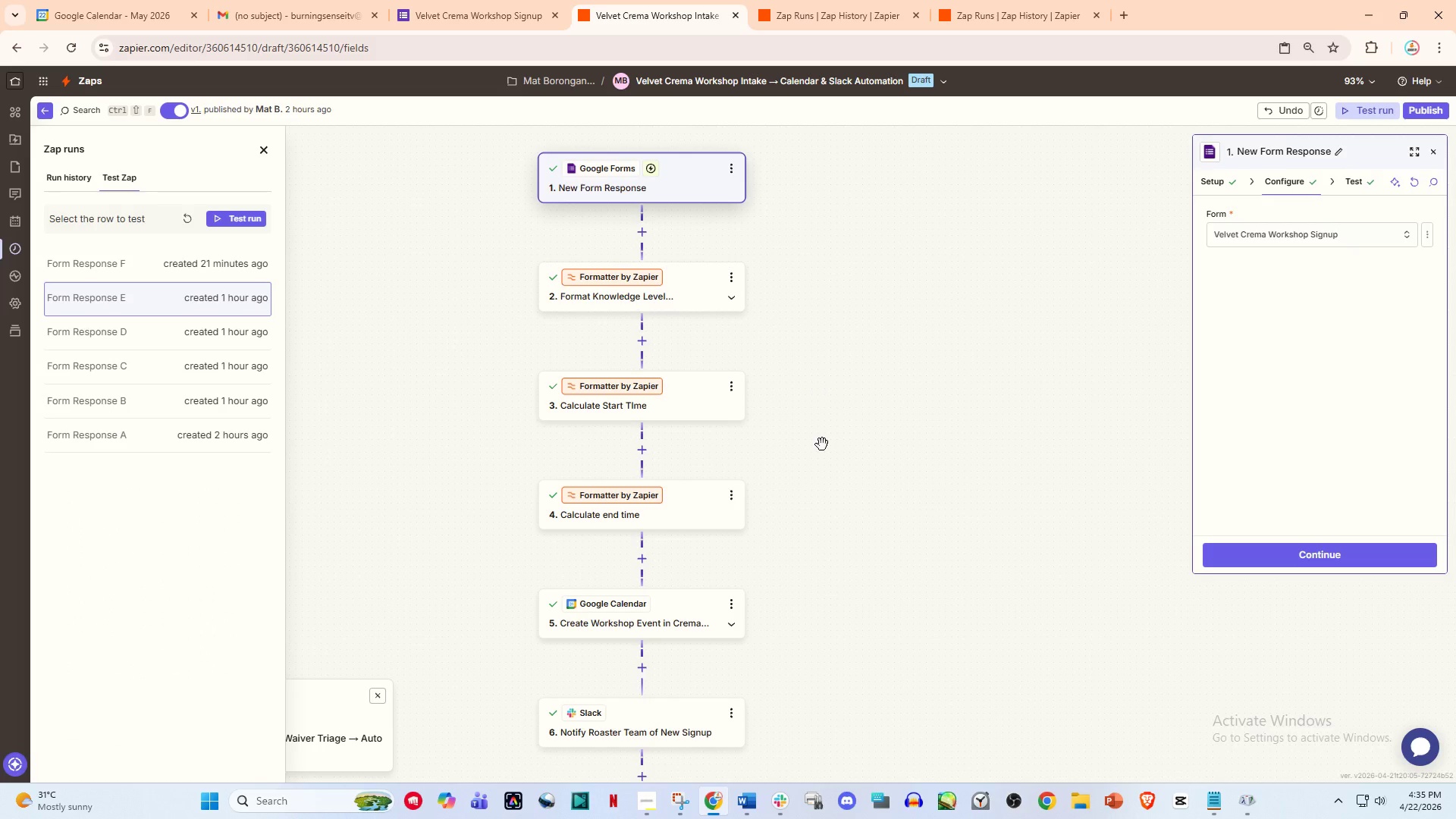 
left_click_drag(start_coordinate=[822, 444], to_coordinate=[868, 397])
 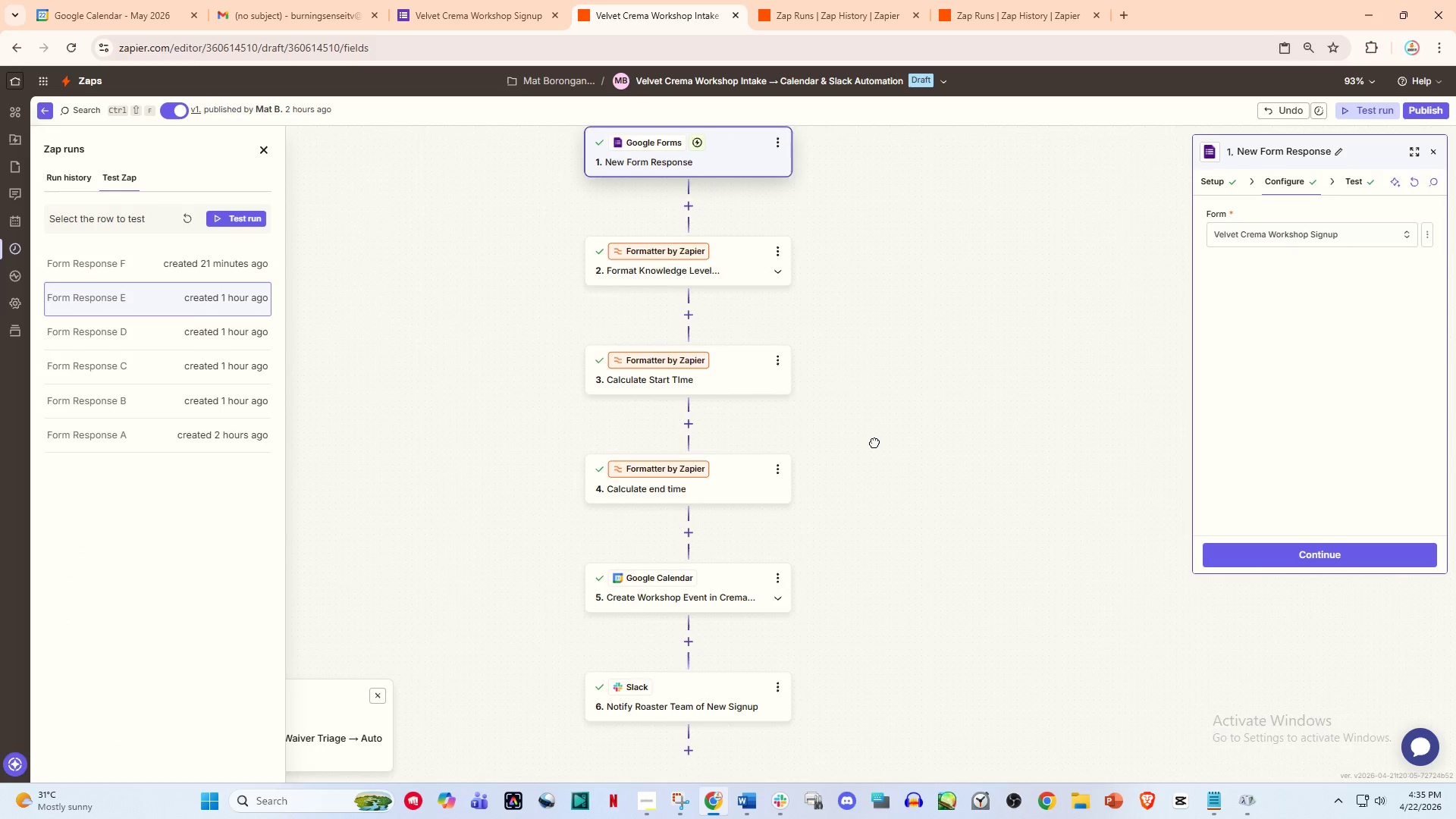 
left_click_drag(start_coordinate=[868, 403], to_coordinate=[879, 458])
 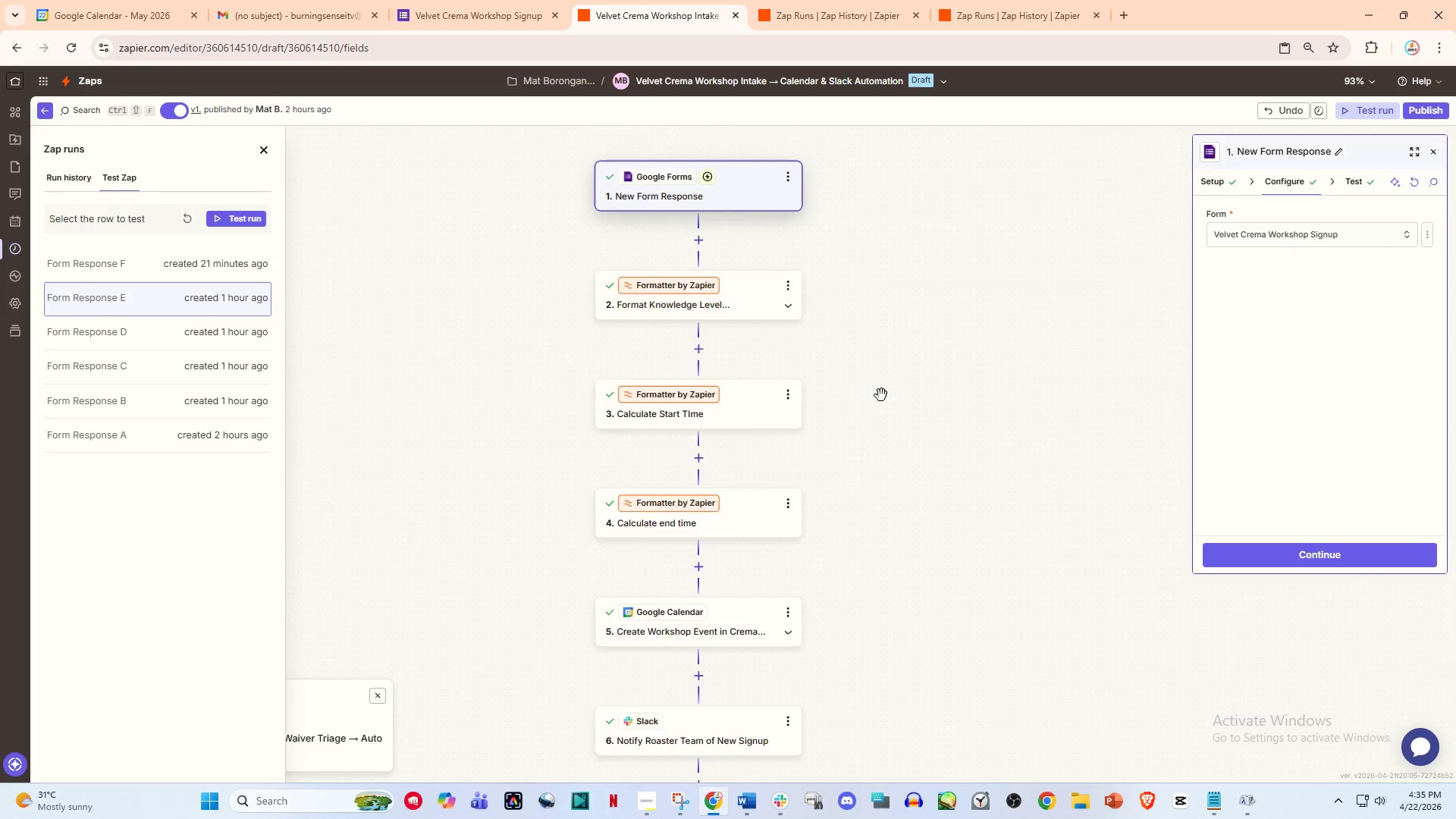 
hold_key(key=ControlLeft, duration=1.28)
scroll: coordinate [883, 384], scroll_direction: down, amount: 2.0
 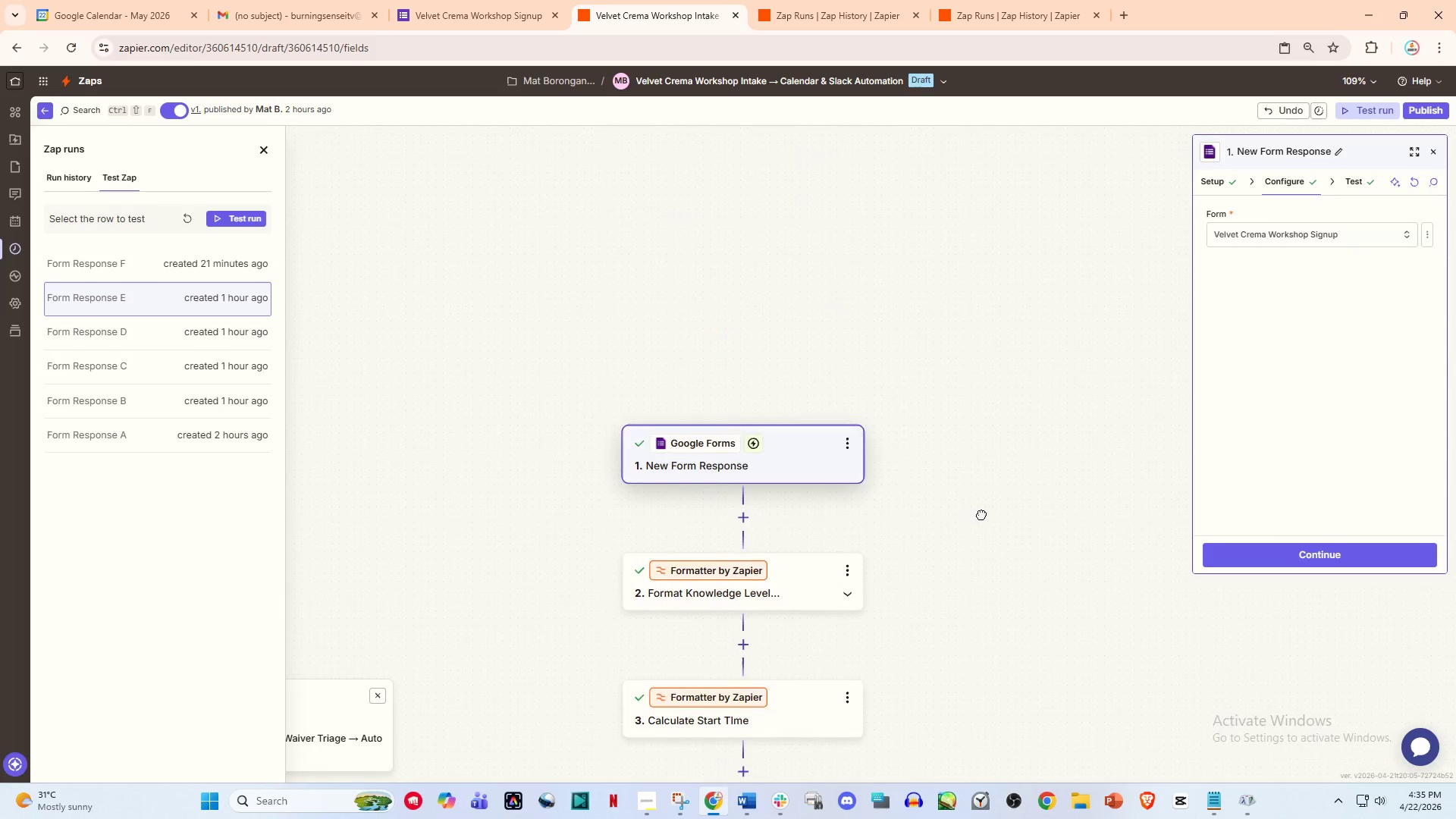 
left_click_drag(start_coordinate=[981, 516], to_coordinate=[974, 218])
 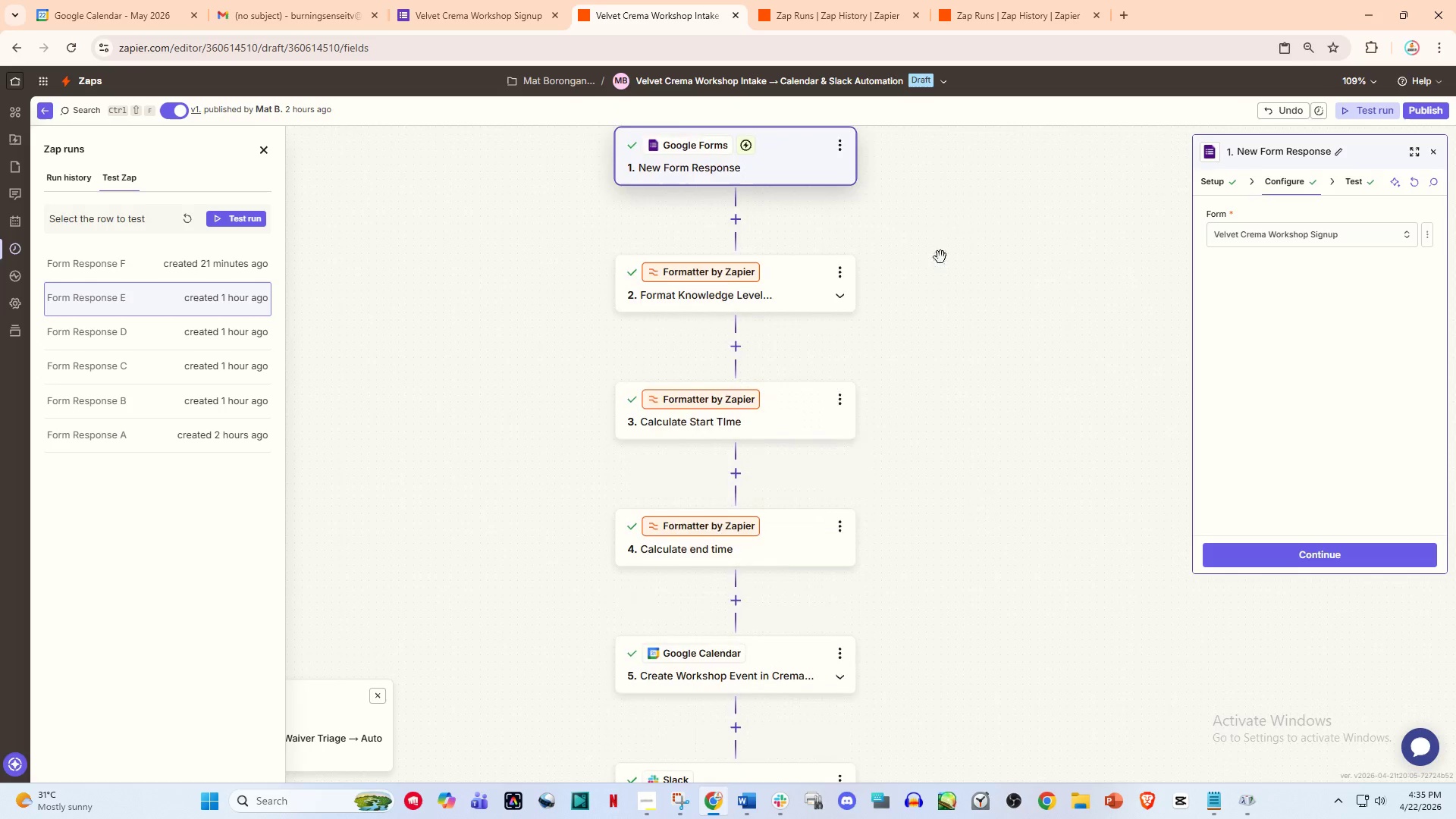 
hold_key(key=ControlLeft, duration=0.48)
scroll: coordinate [934, 265], scroll_direction: down, amount: 2.0
 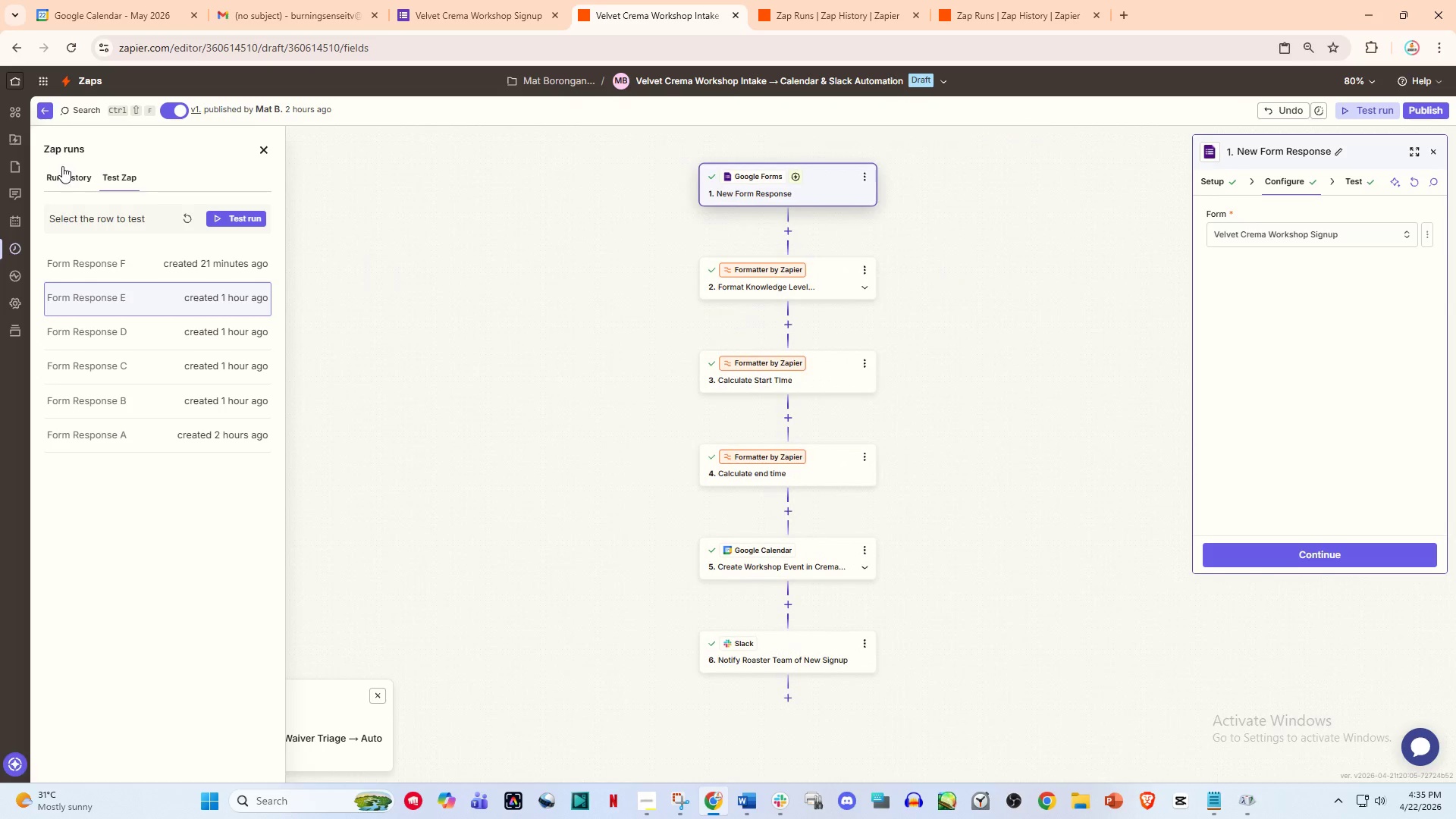 
left_click([59, 166])
 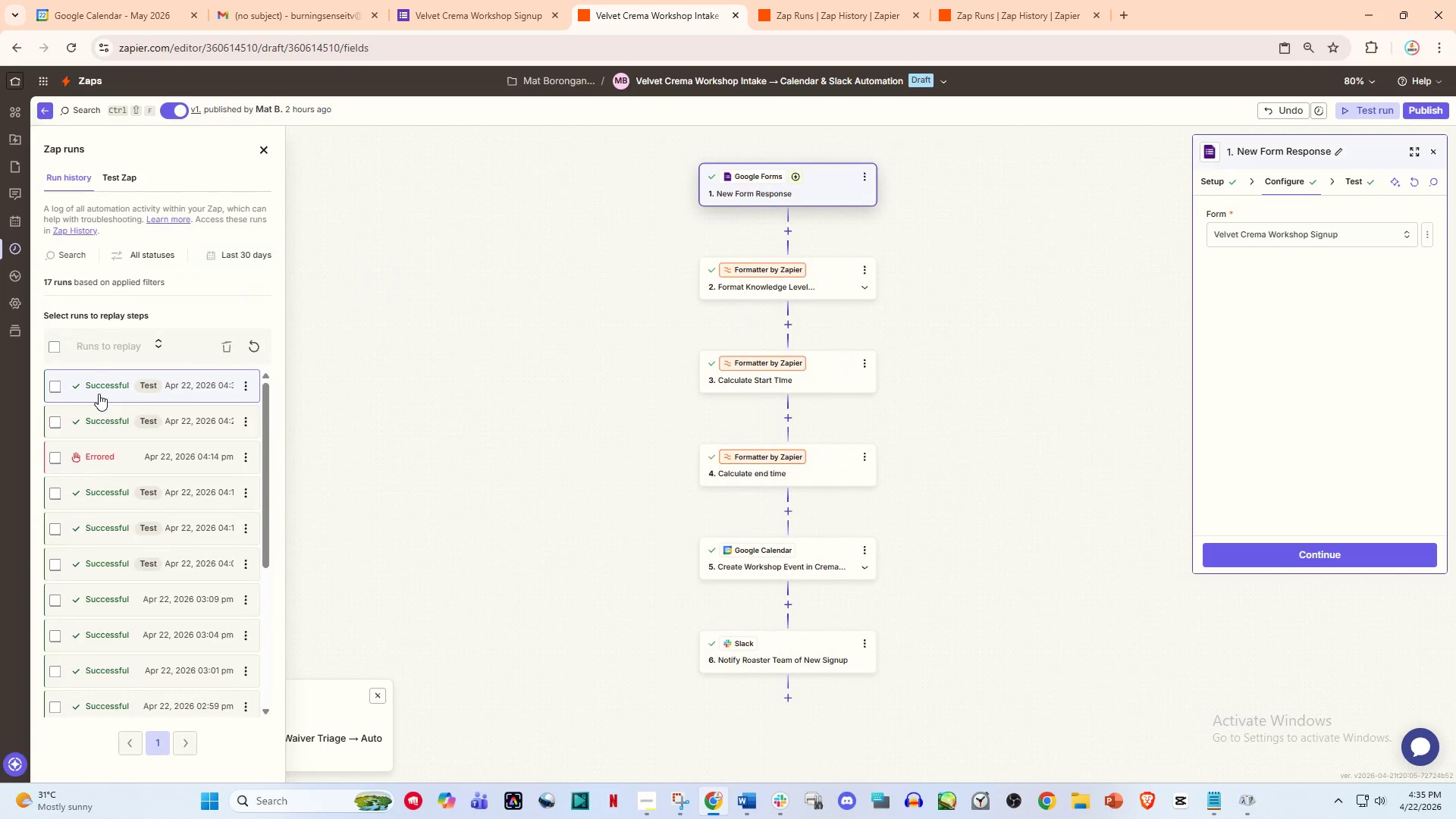 
left_click([99, 394])
 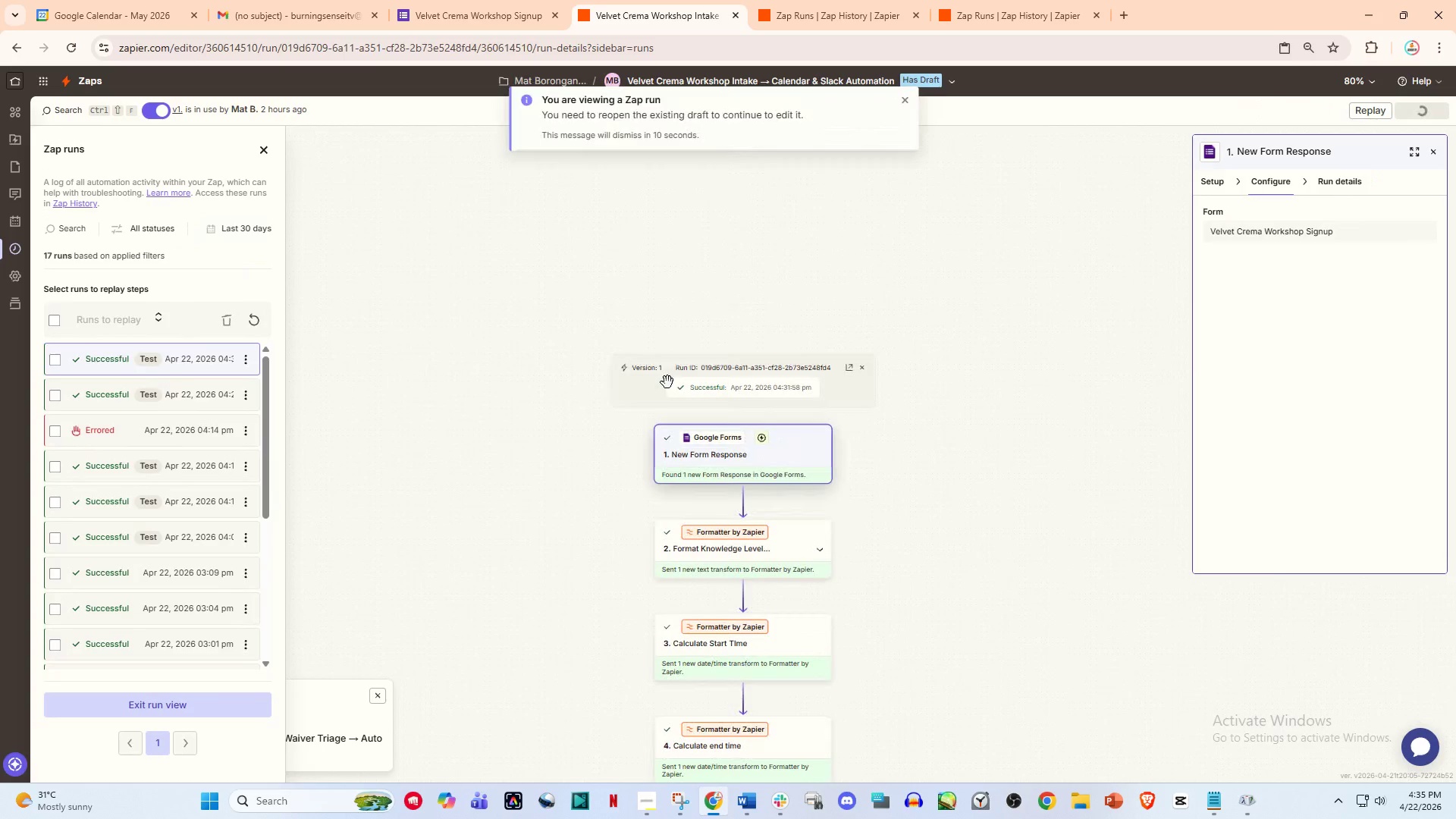 
scroll: coordinate [777, 382], scroll_direction: down, amount: 6.0
 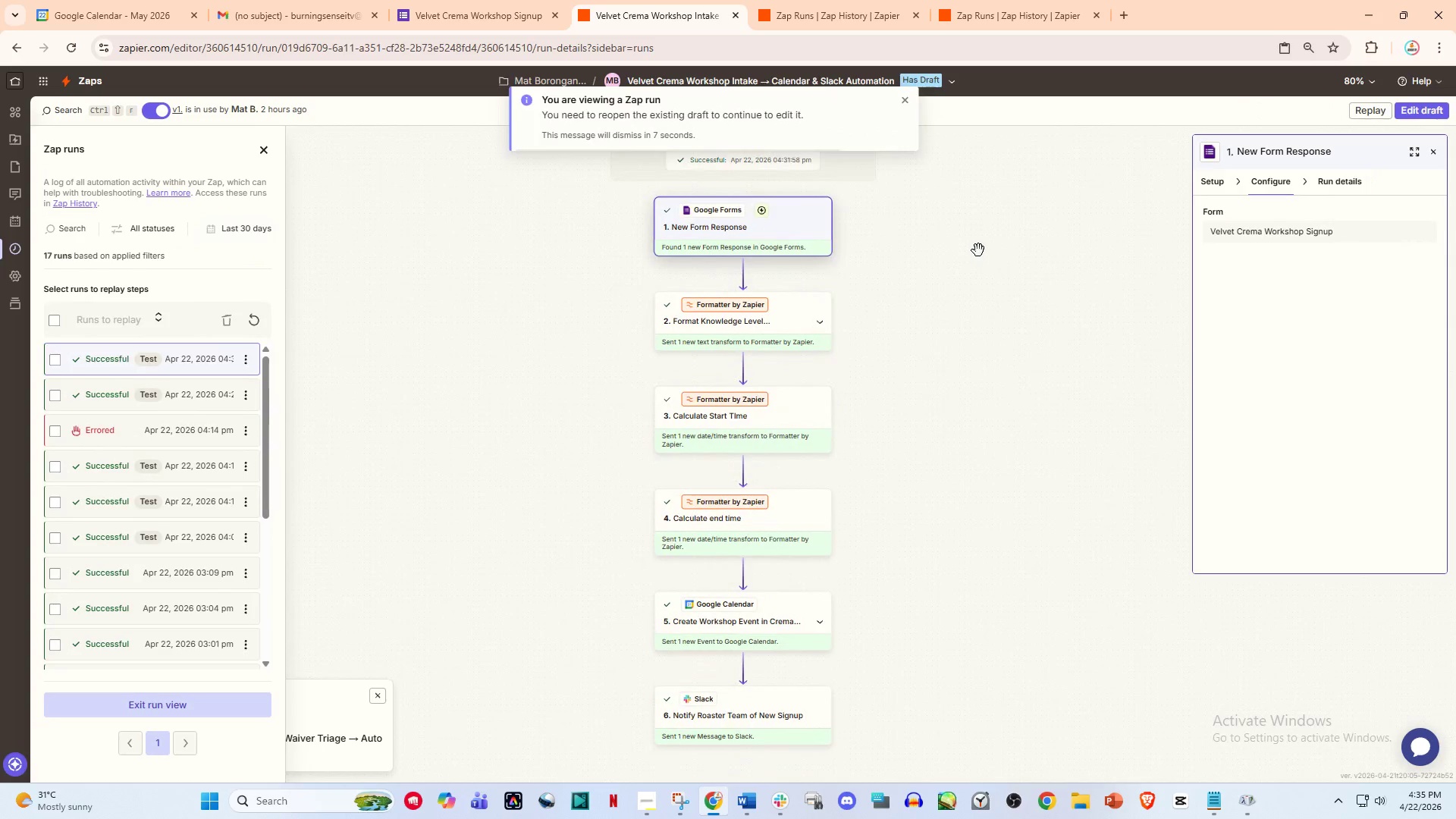 
left_click([780, 330])
 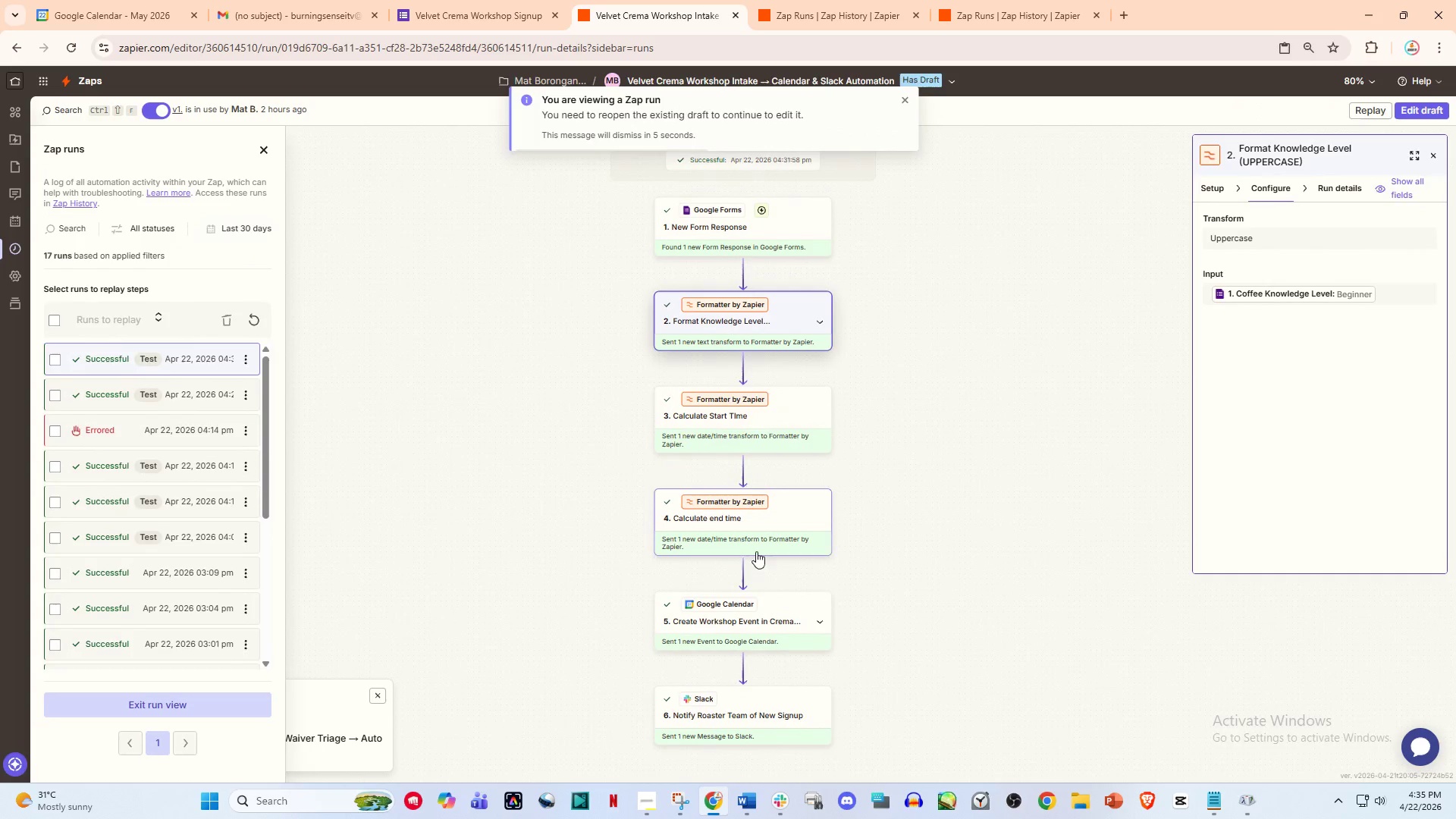 
left_click([740, 608])
 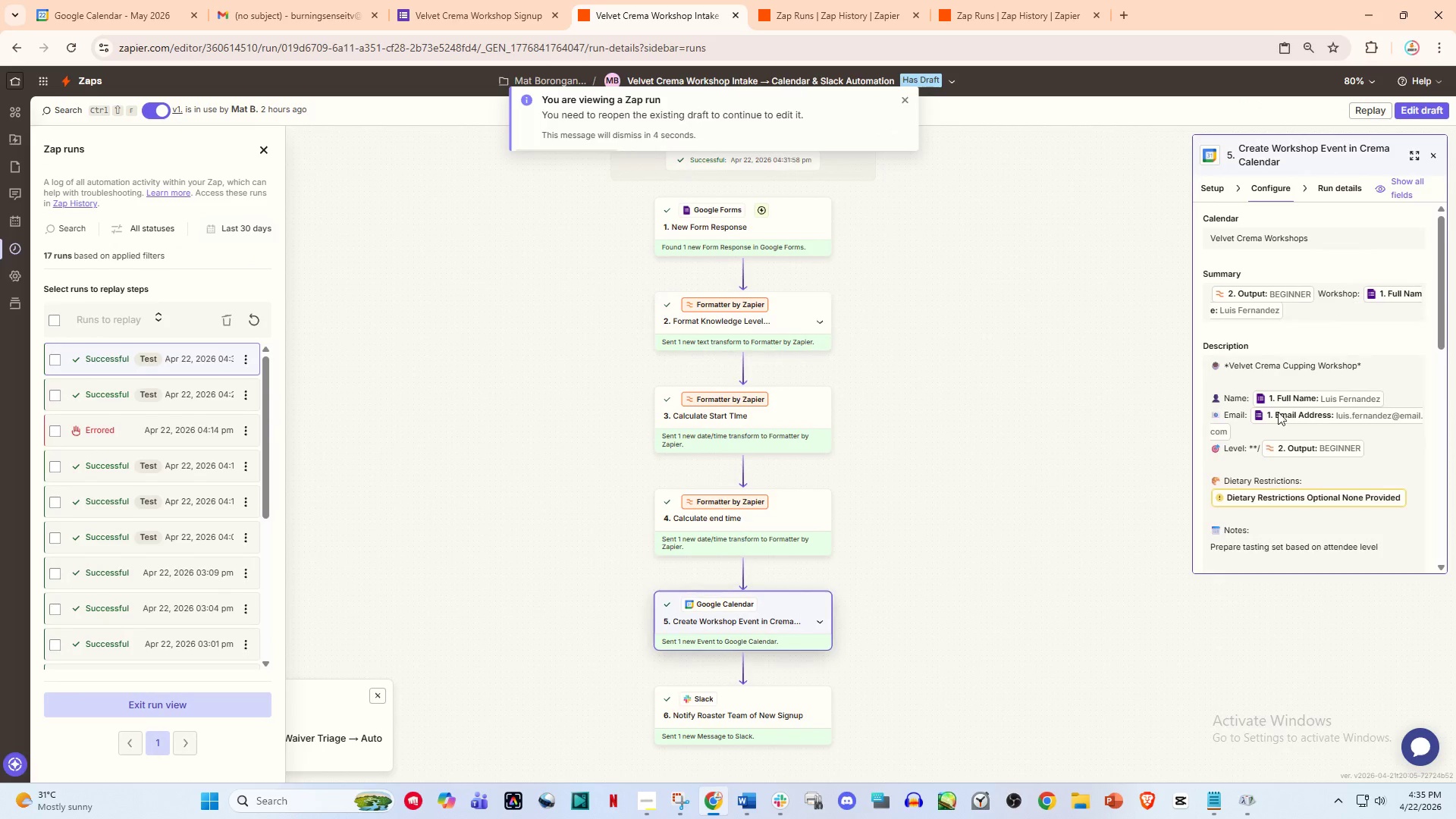 
scroll: coordinate [1295, 413], scroll_direction: up, amount: 1.0
 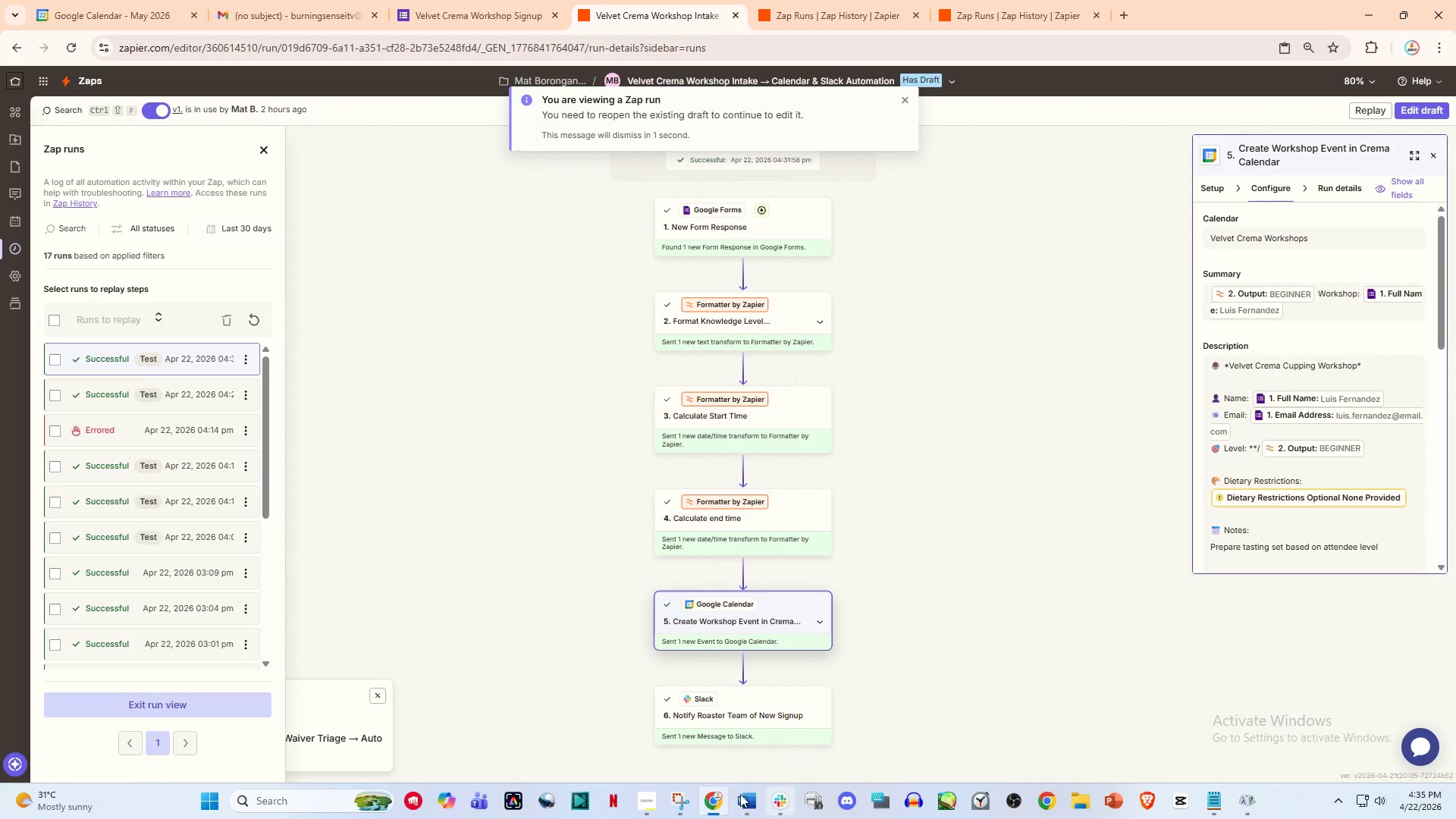 
left_click([671, 801])
 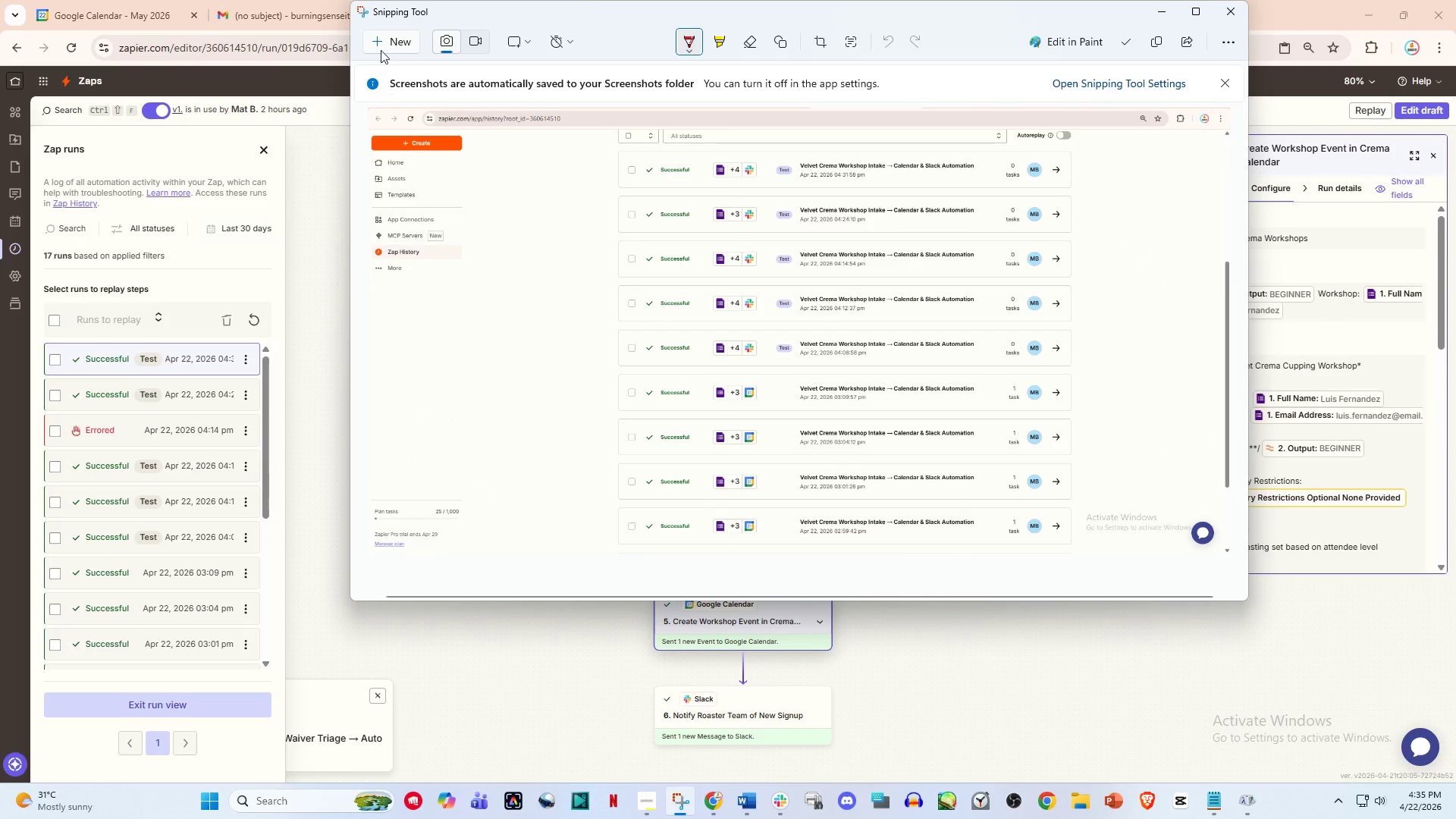 
left_click([381, 43])
 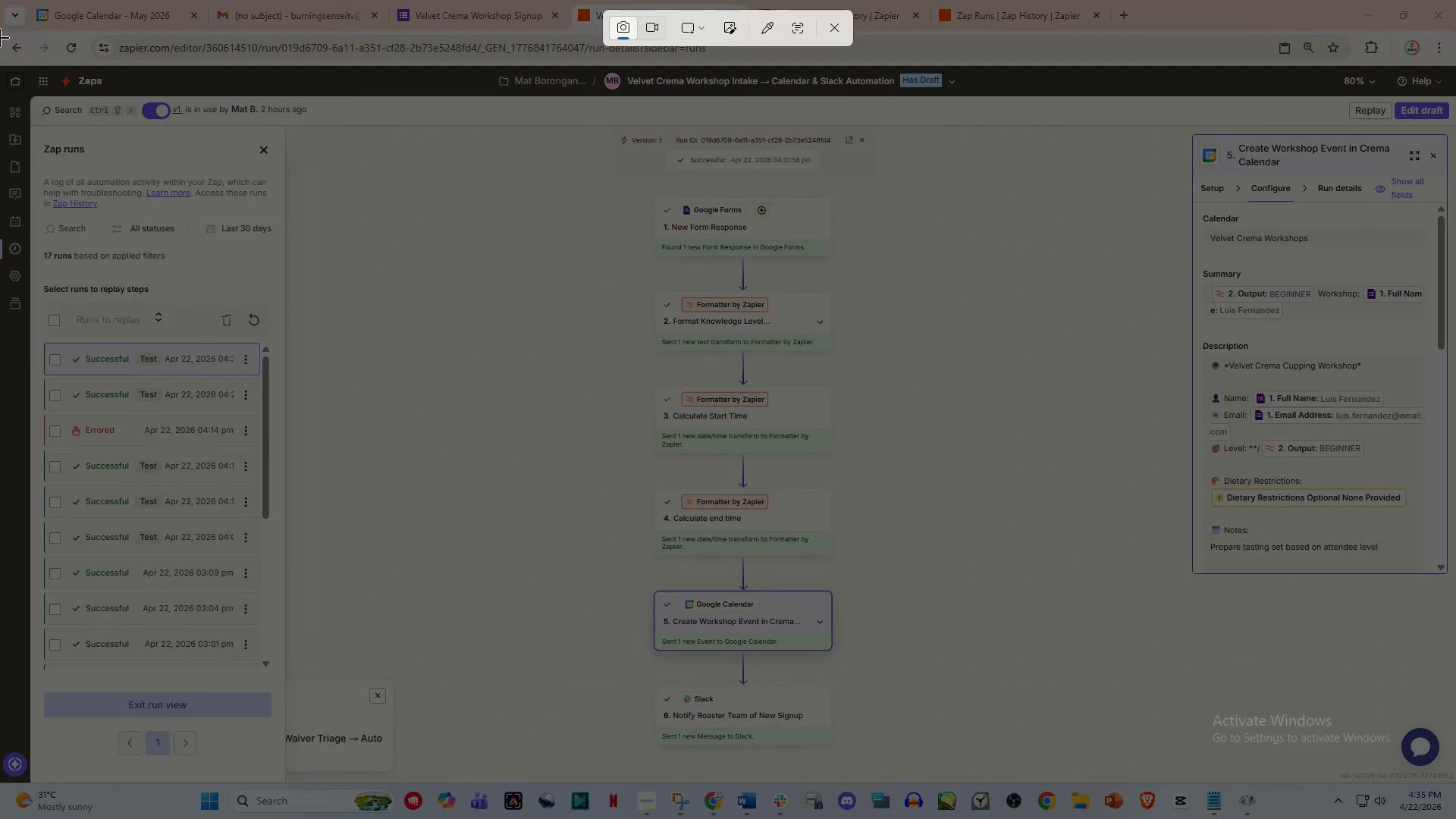 
left_click_drag(start_coordinate=[0, 32], to_coordinate=[1455, 779])
 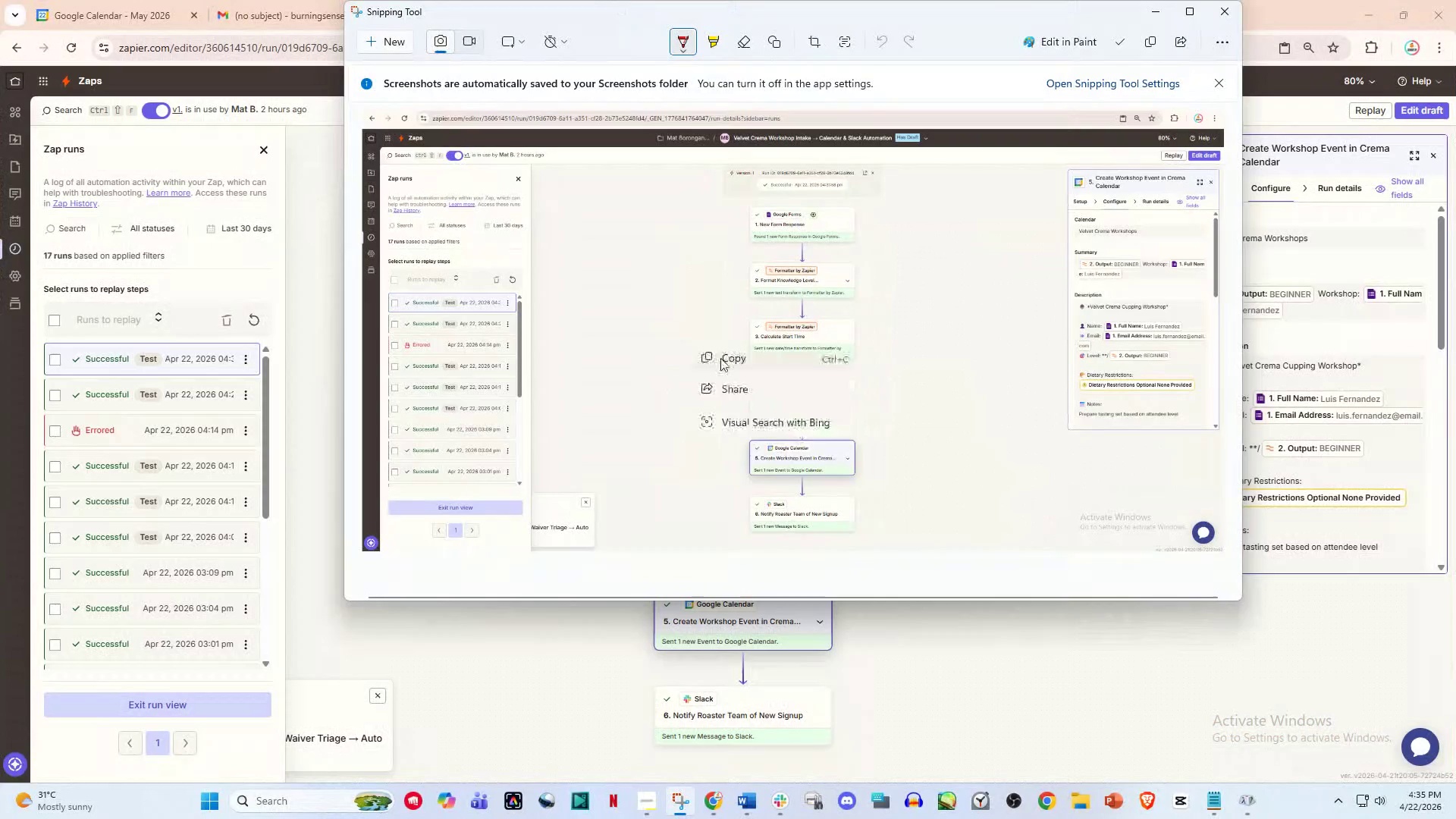 
left_click([741, 369])
 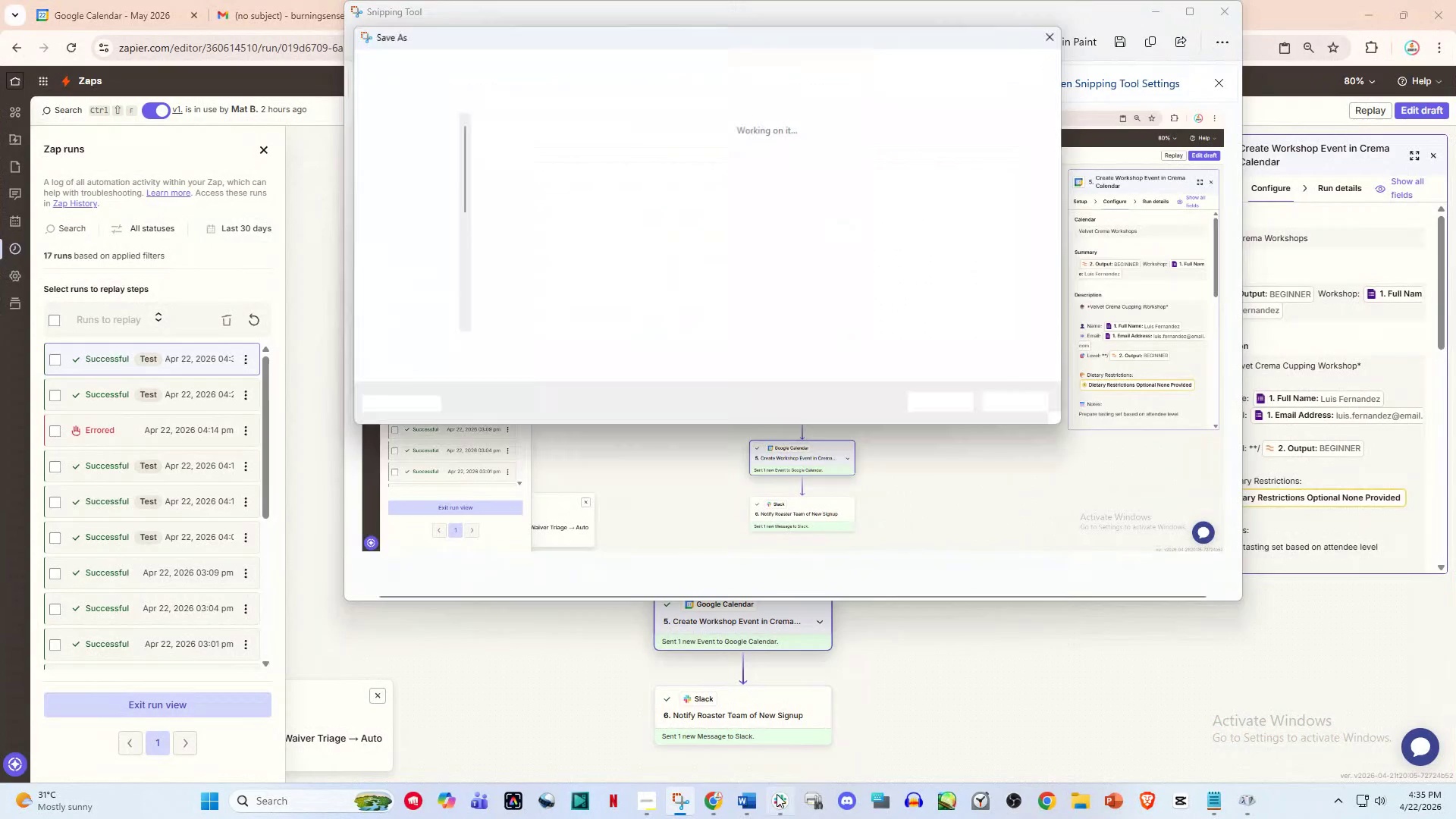 
left_click([747, 806])
 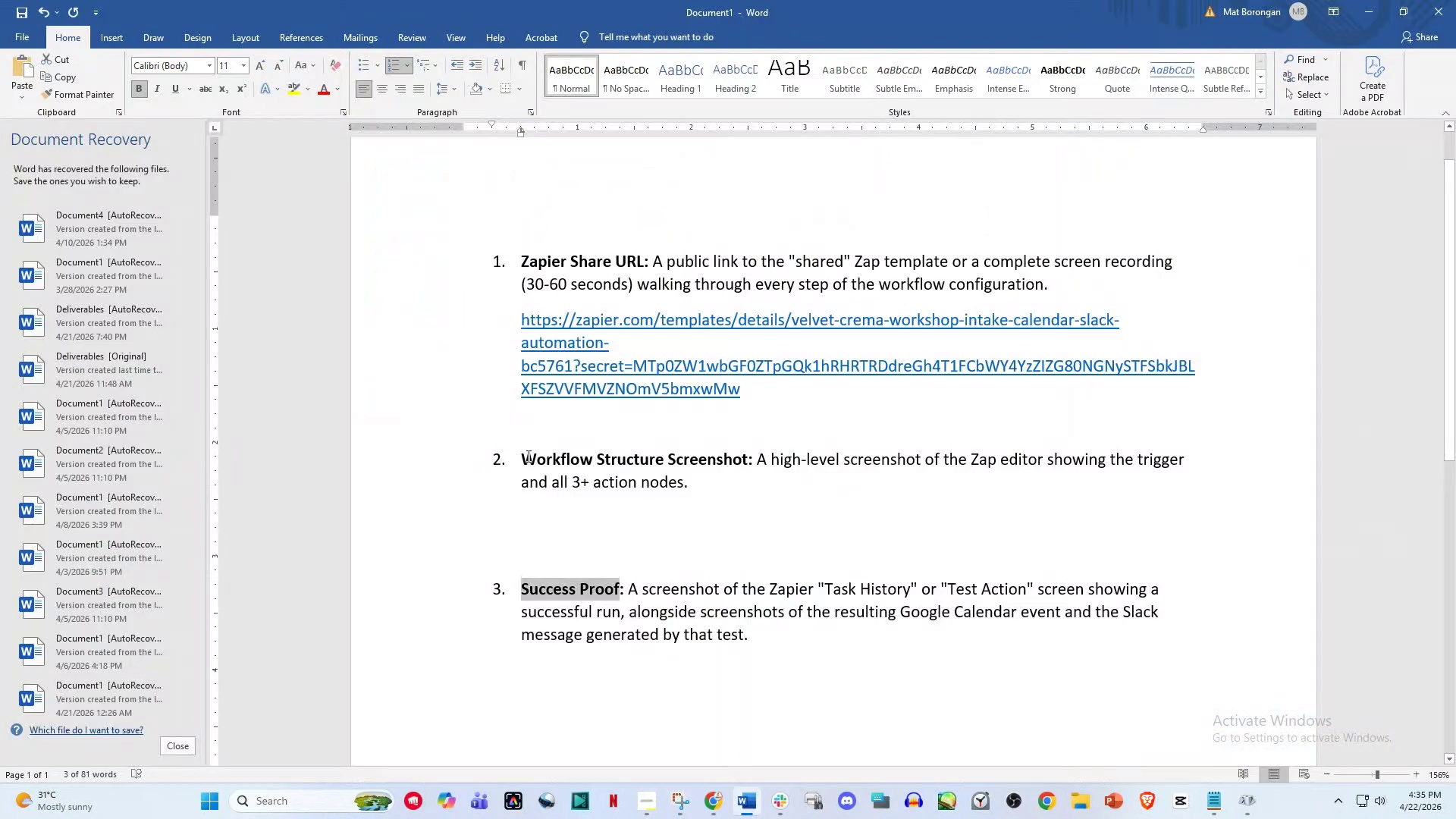 
left_click_drag(start_coordinate=[527, 456], to_coordinate=[714, 462])
 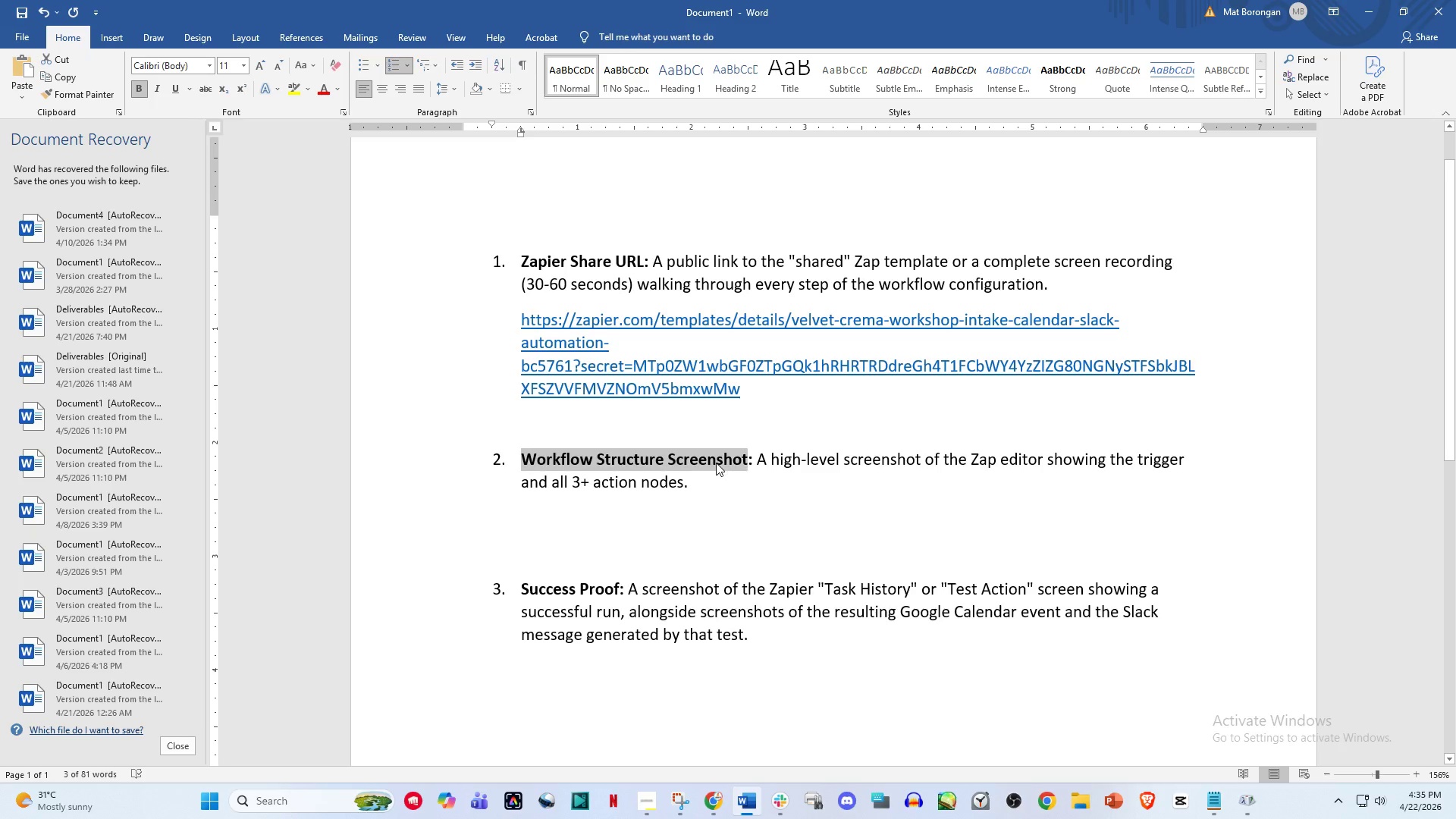 
key(Control+C)
 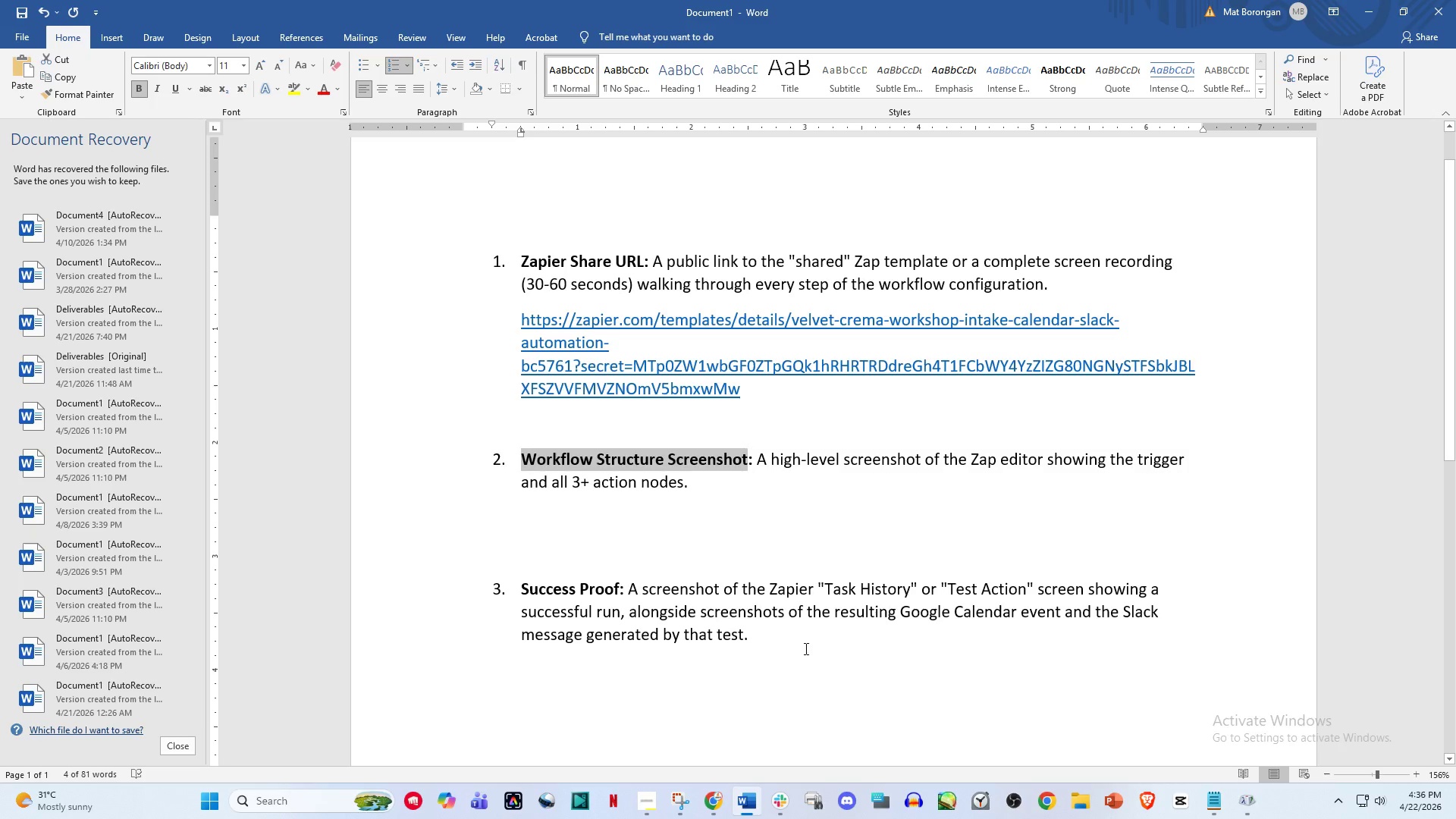 
key(Control+C)
 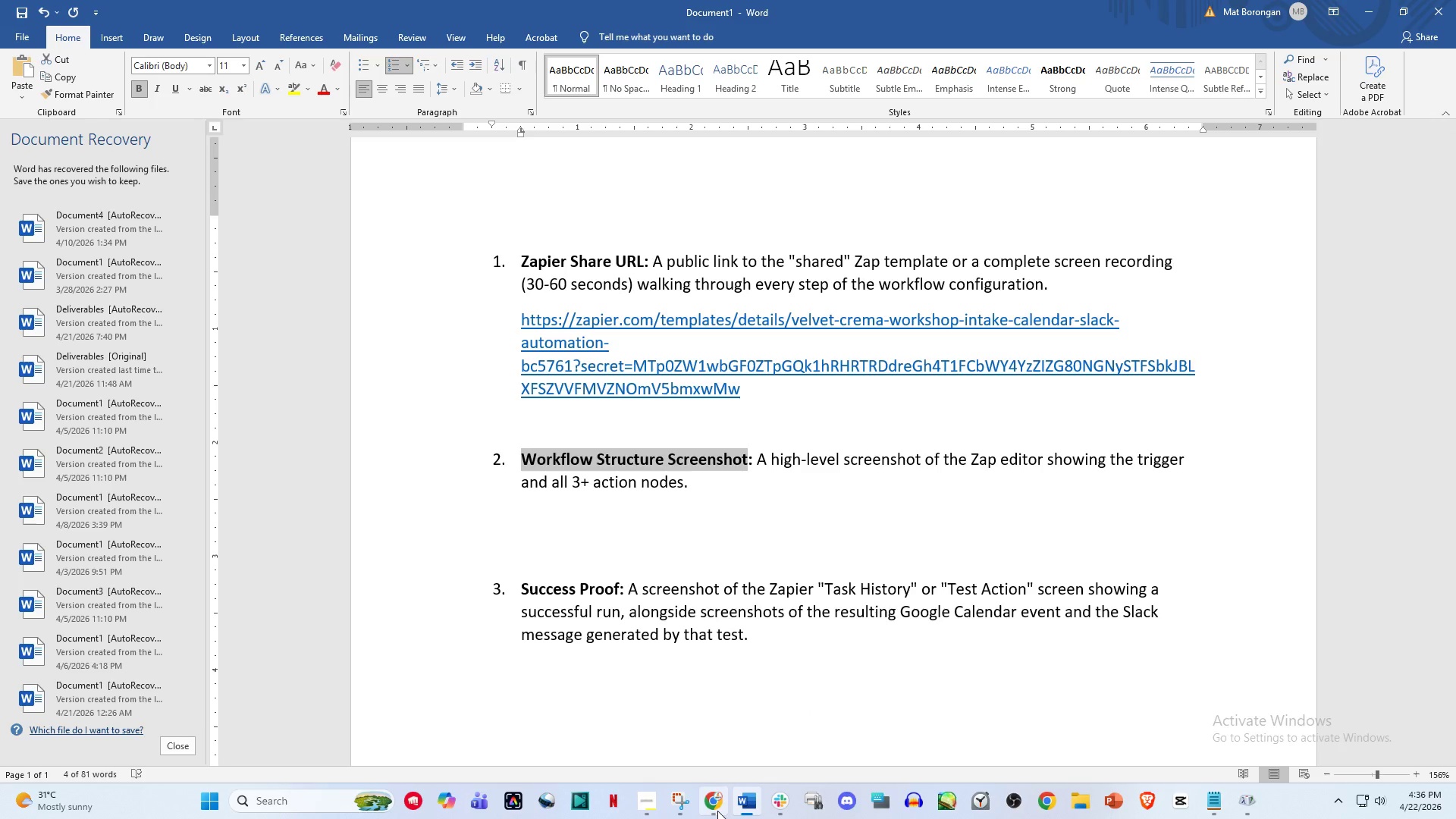 
left_click([686, 805])
 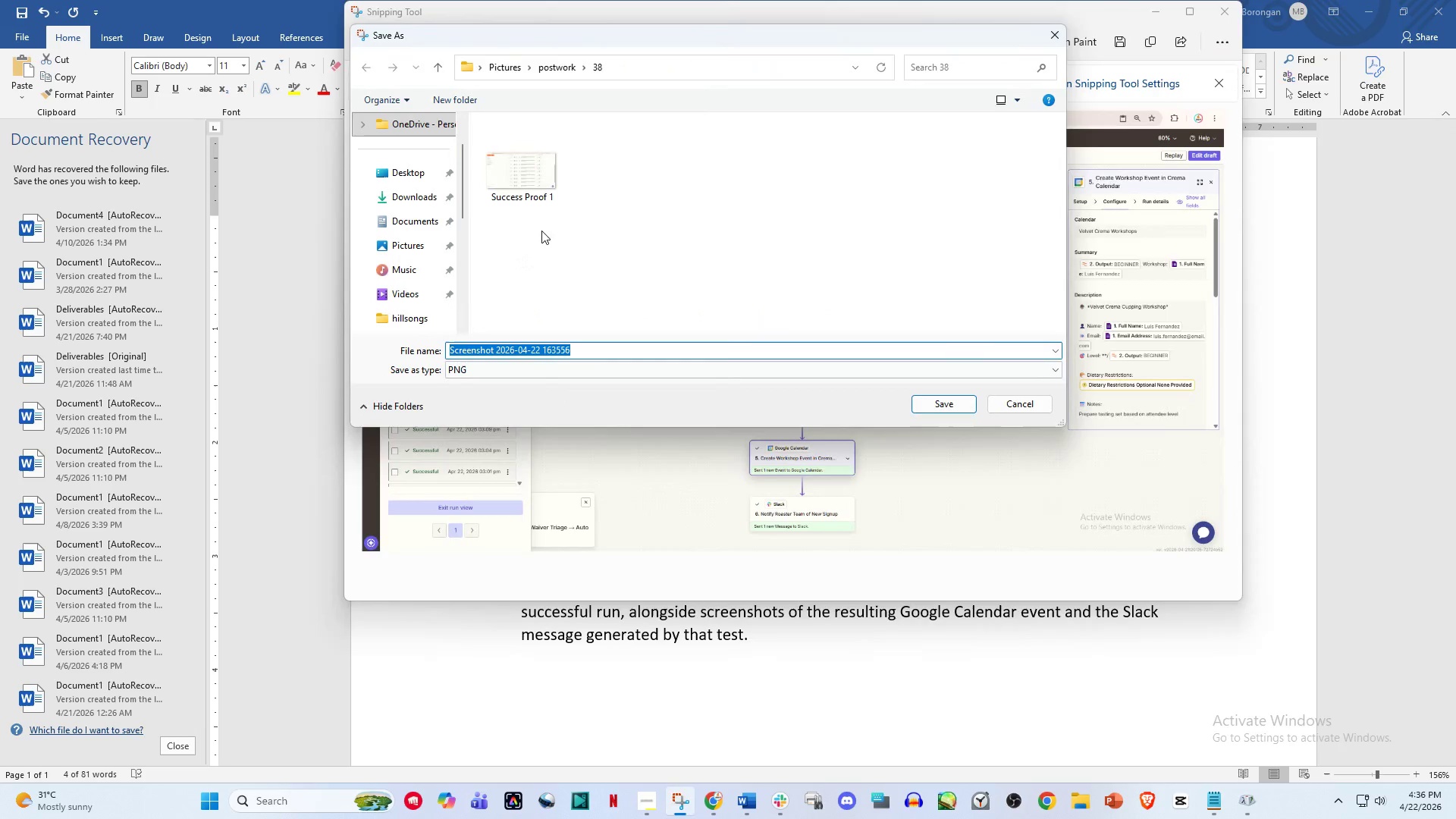 
key(Control+V)
 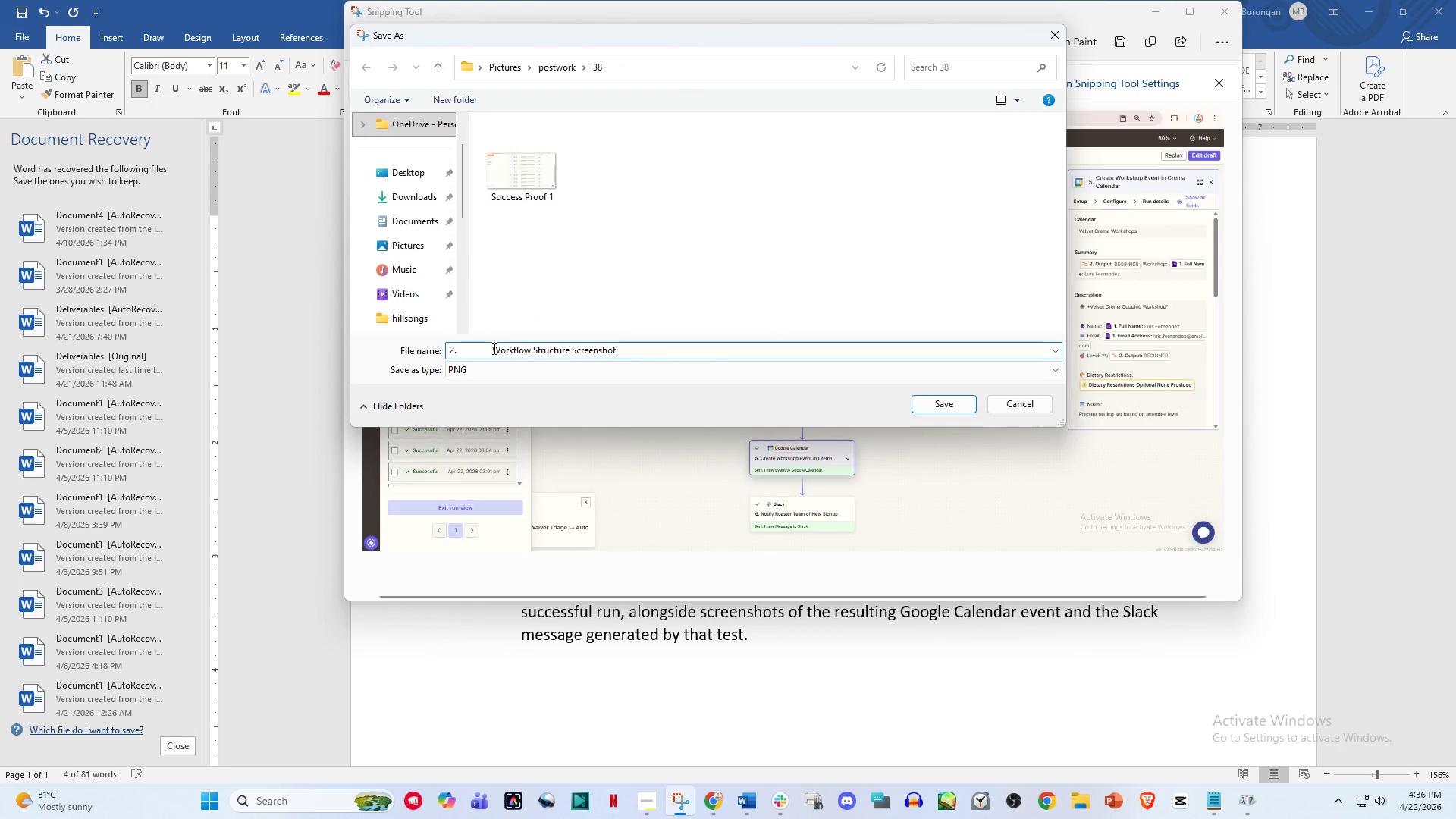 
left_click_drag(start_coordinate=[490, 350], to_coordinate=[395, 343])
 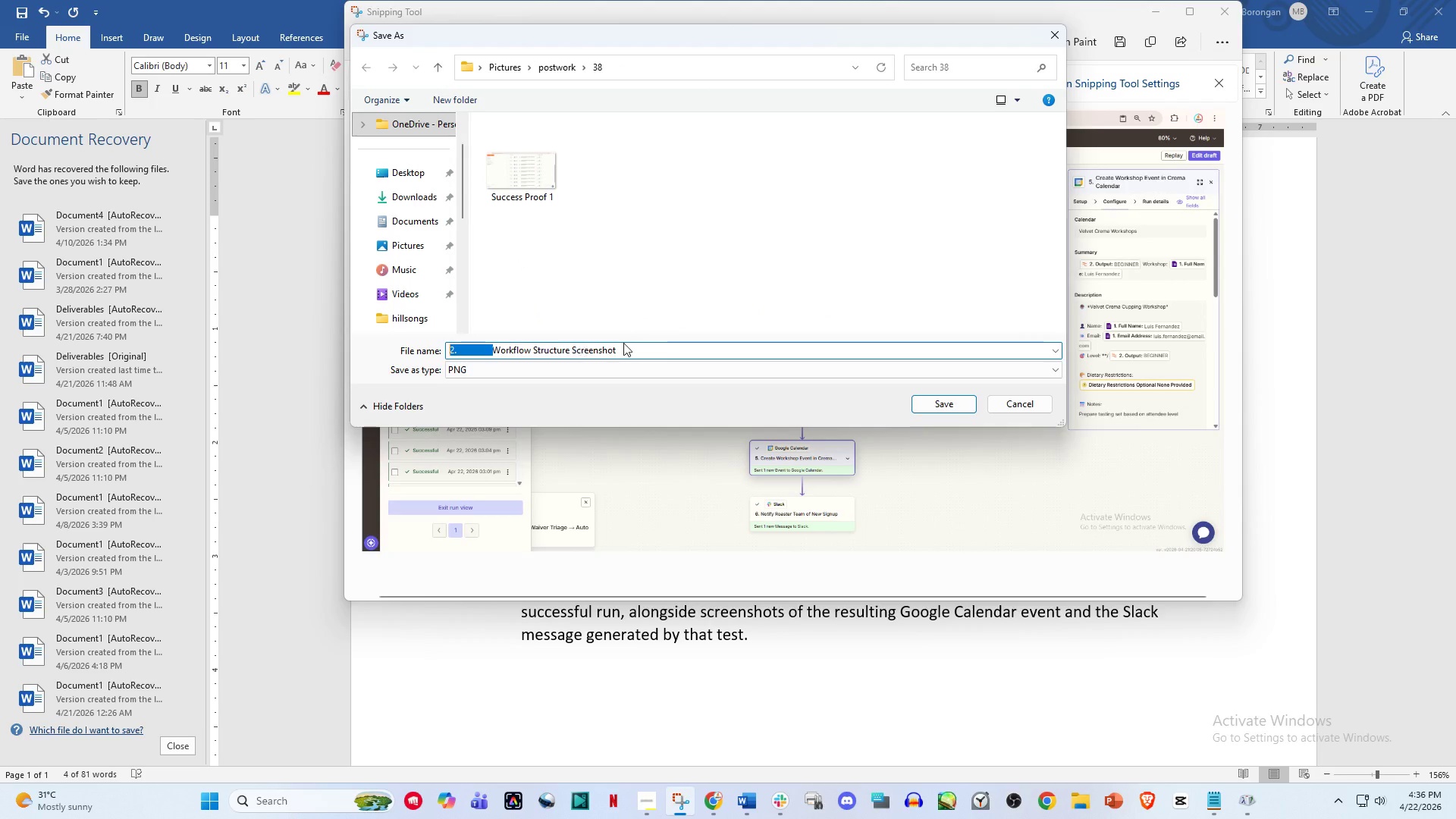 
key(Backspace)
 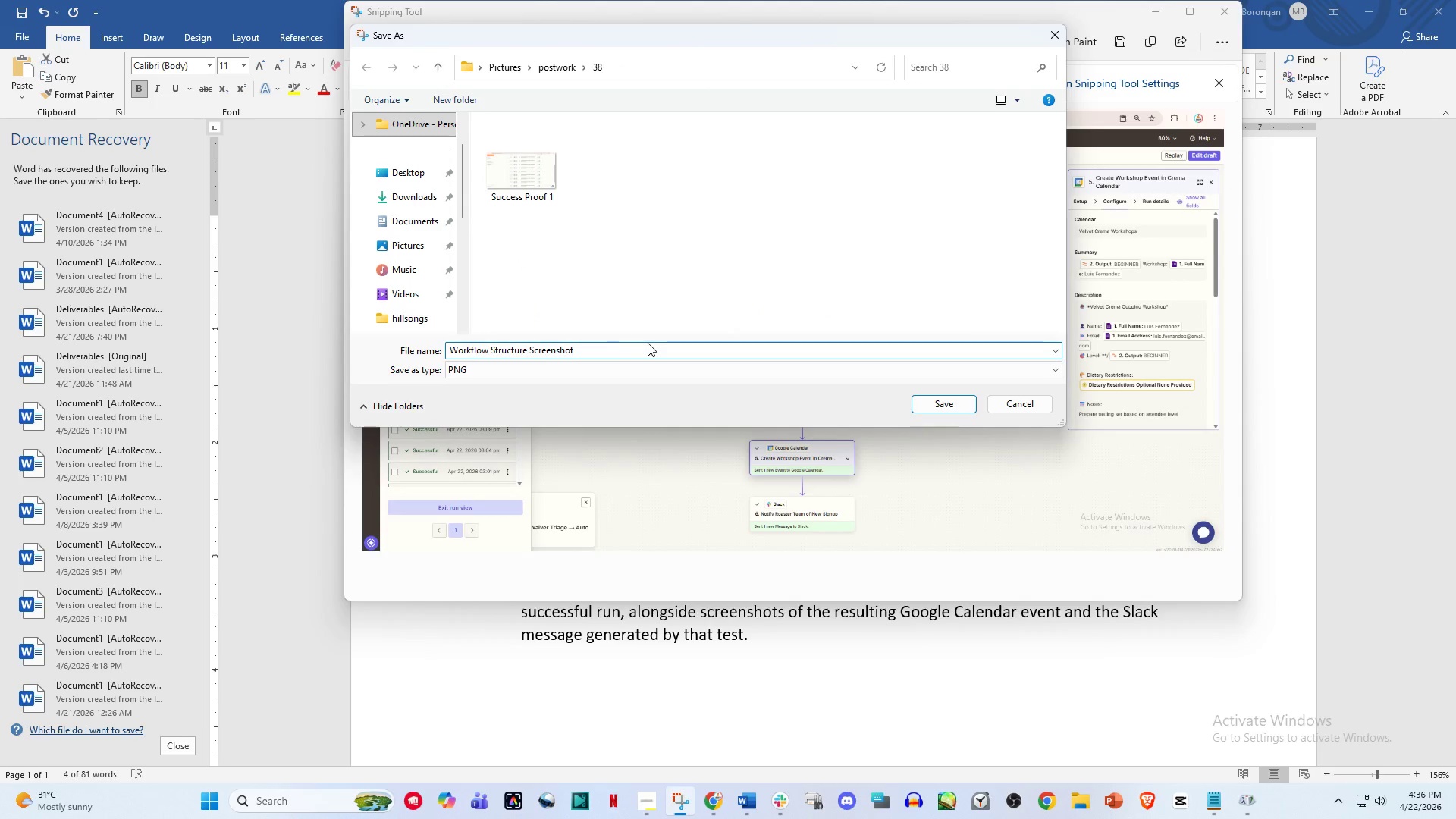 
double_click([602, 346])
 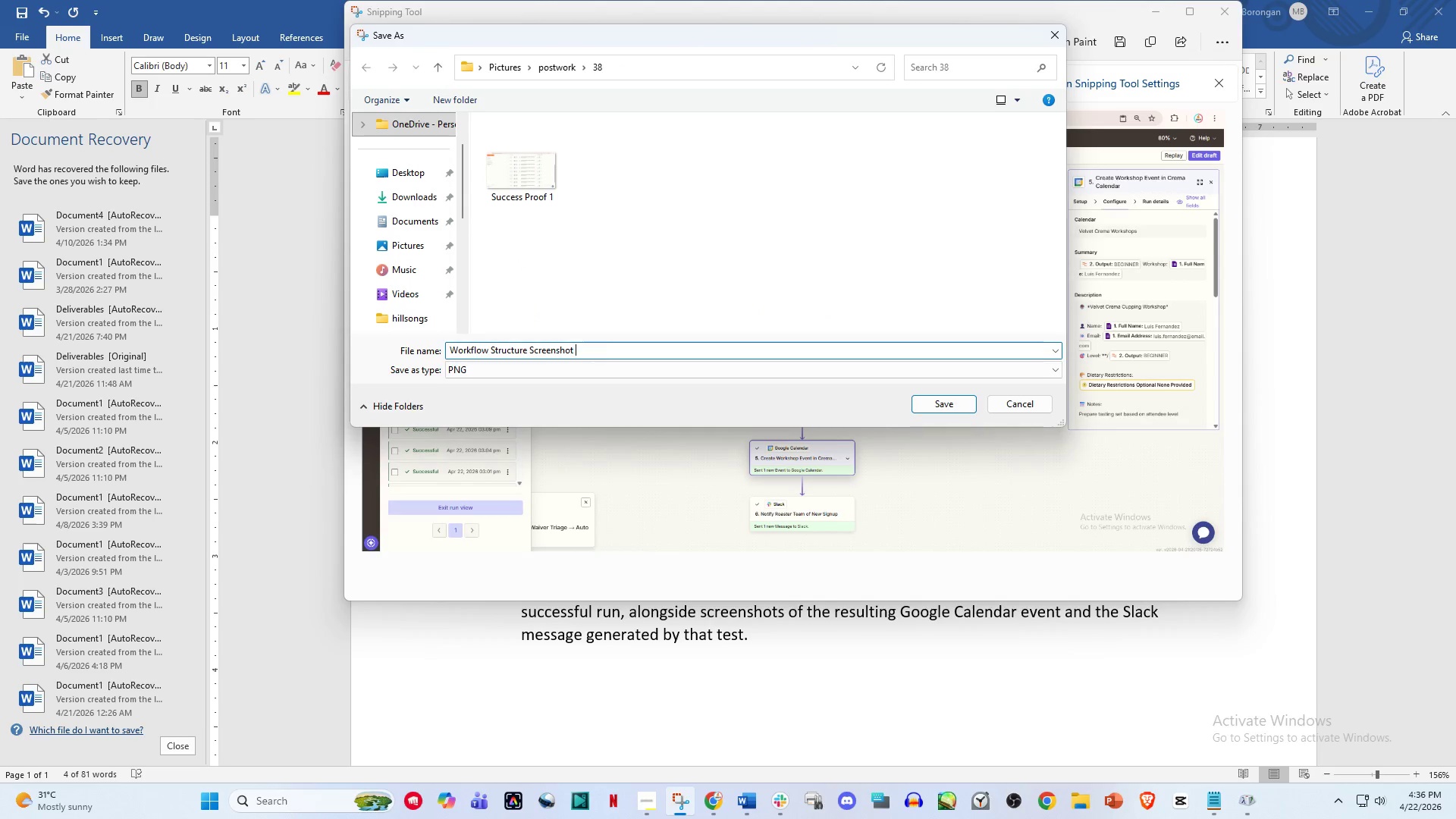 
key(Space)
 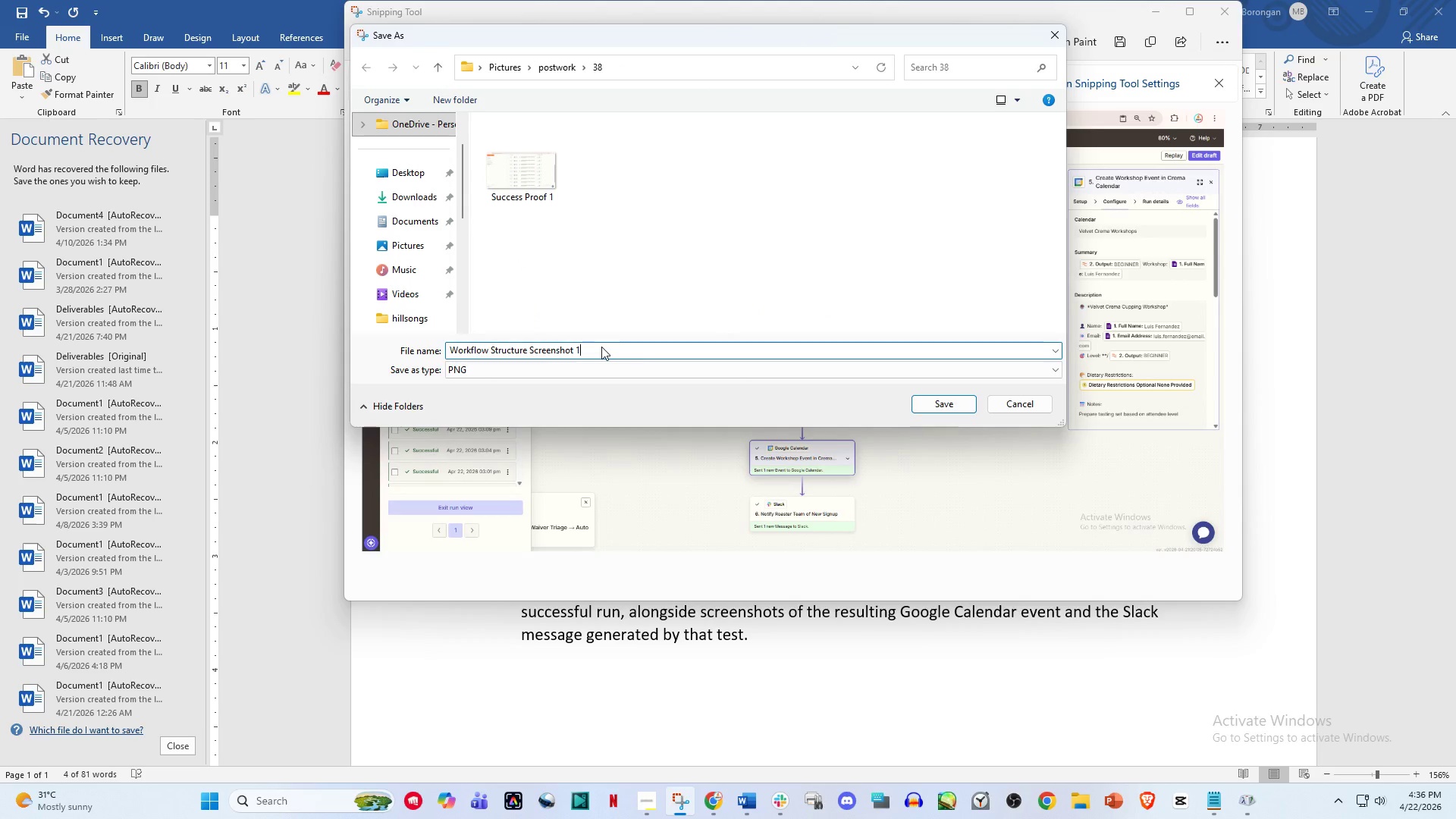 
key(1)
 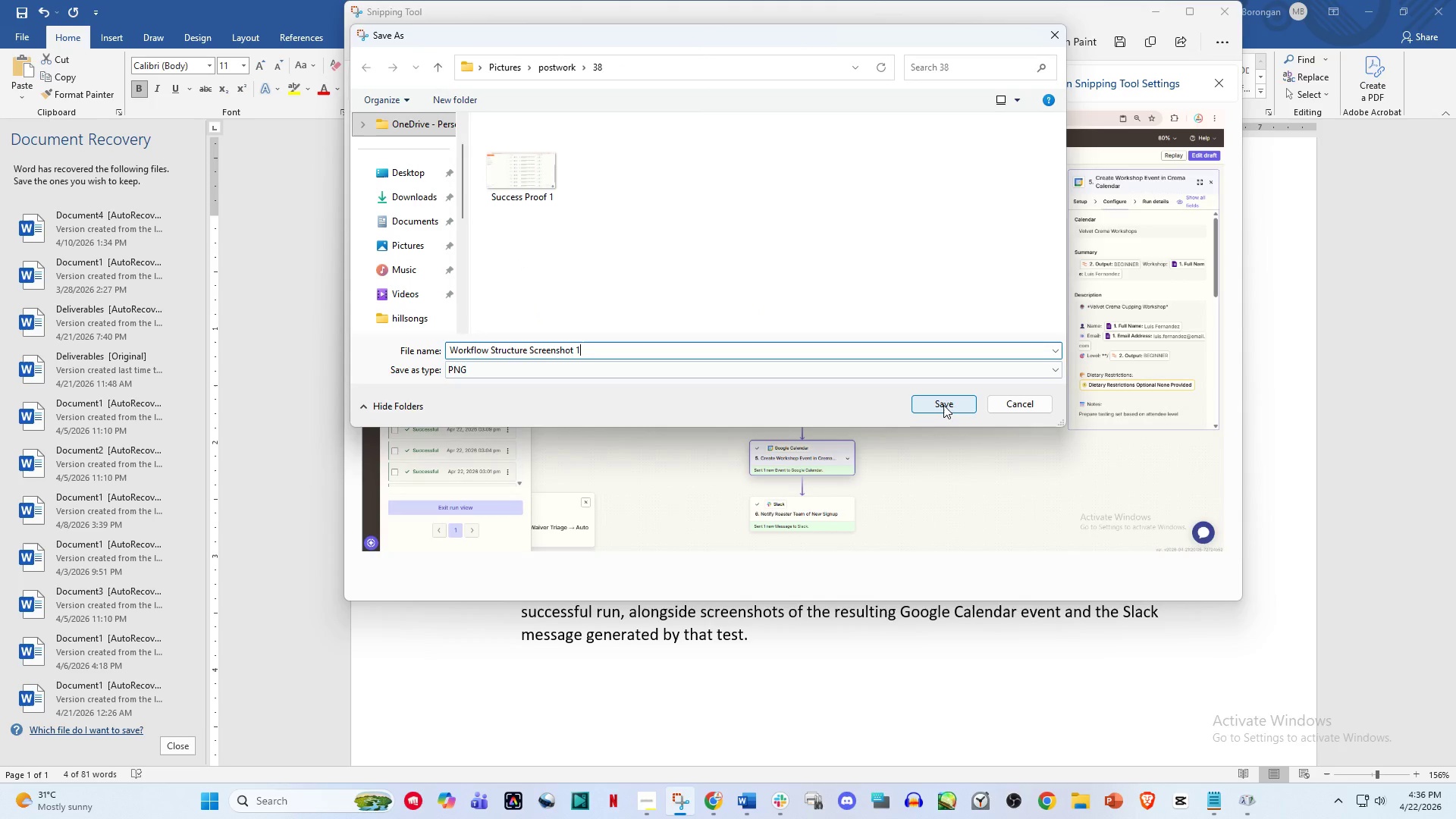 
left_click([943, 405])
 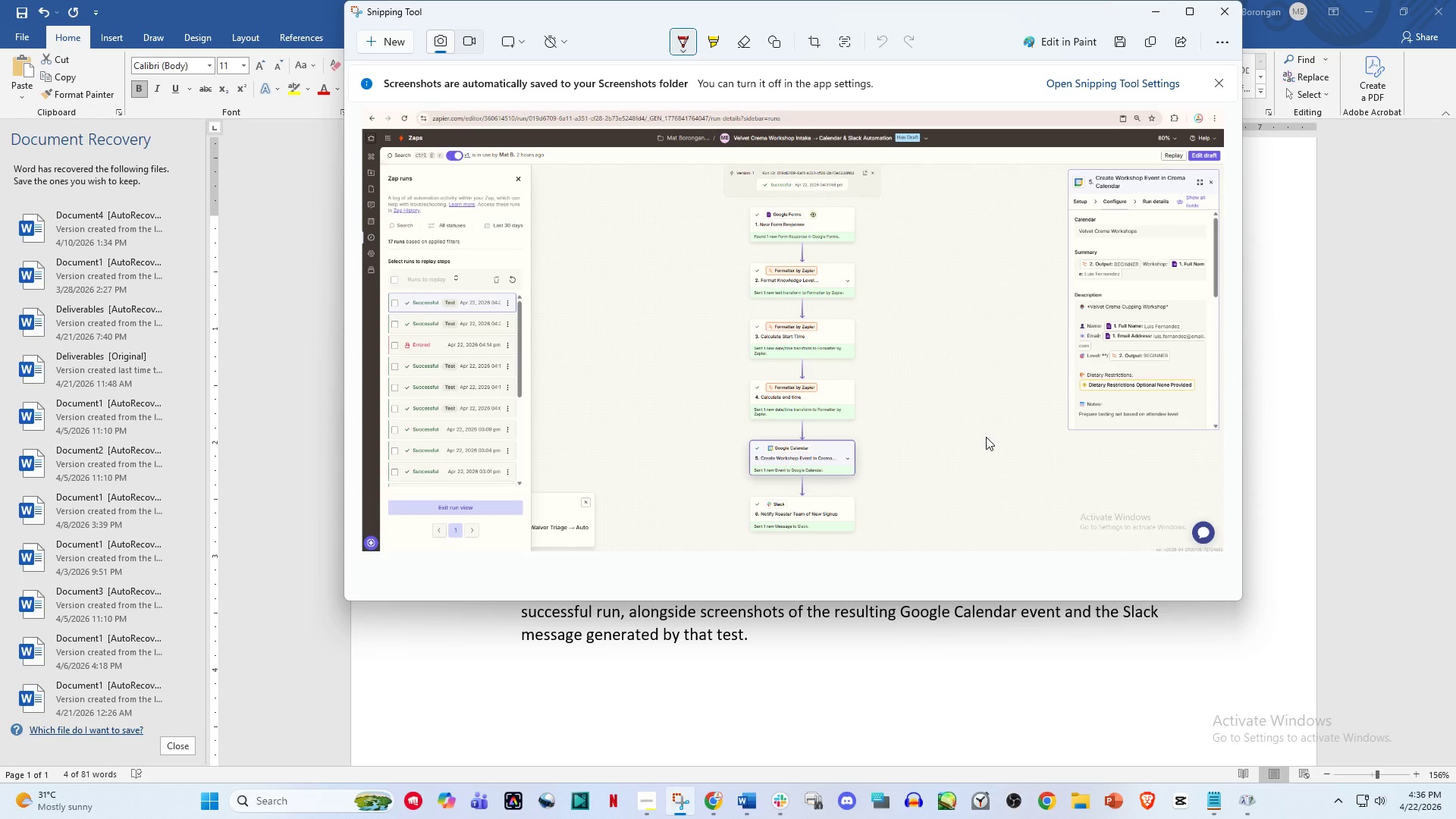 
wait(9.39)
 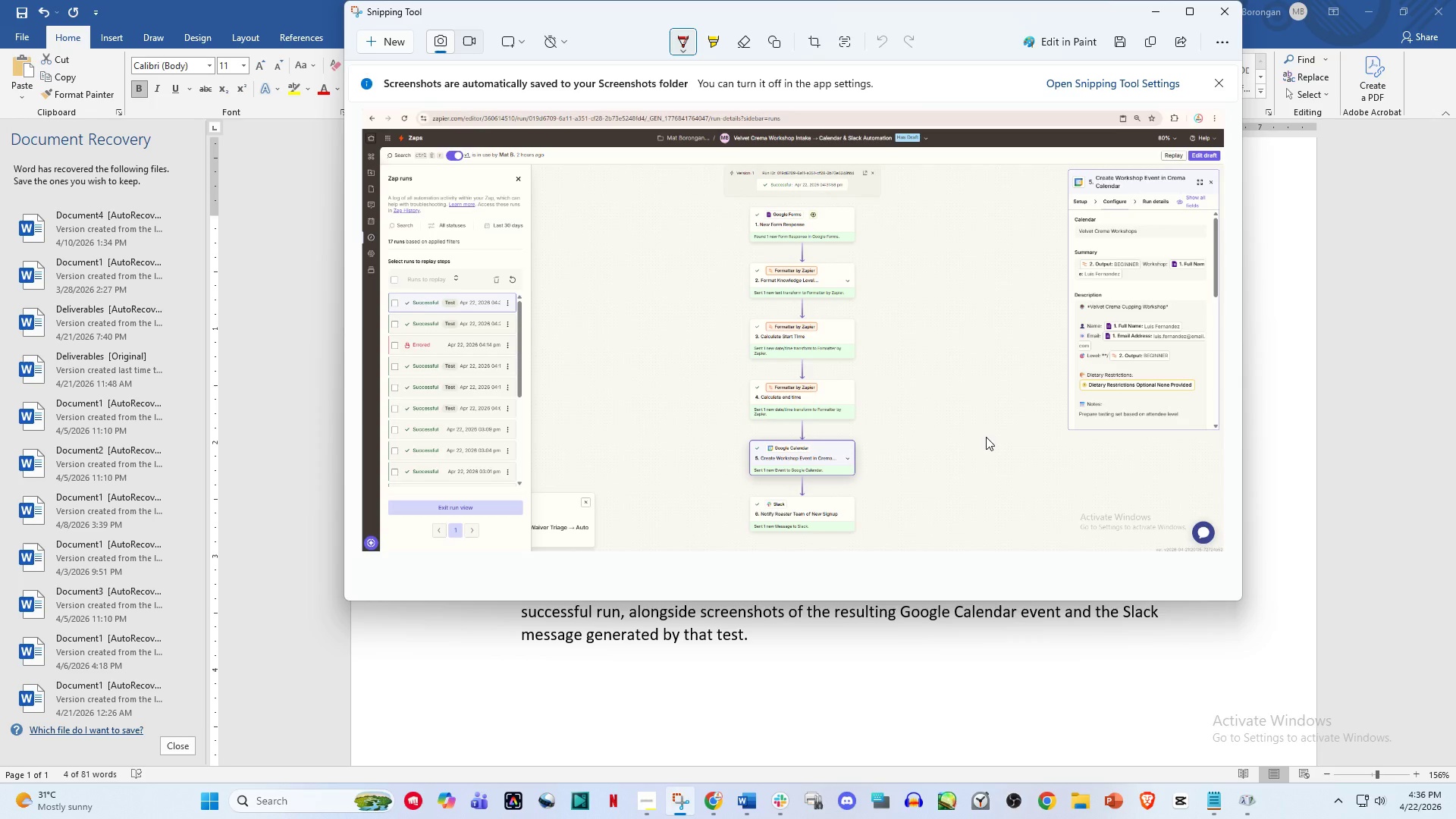 
left_click([1163, 11])
 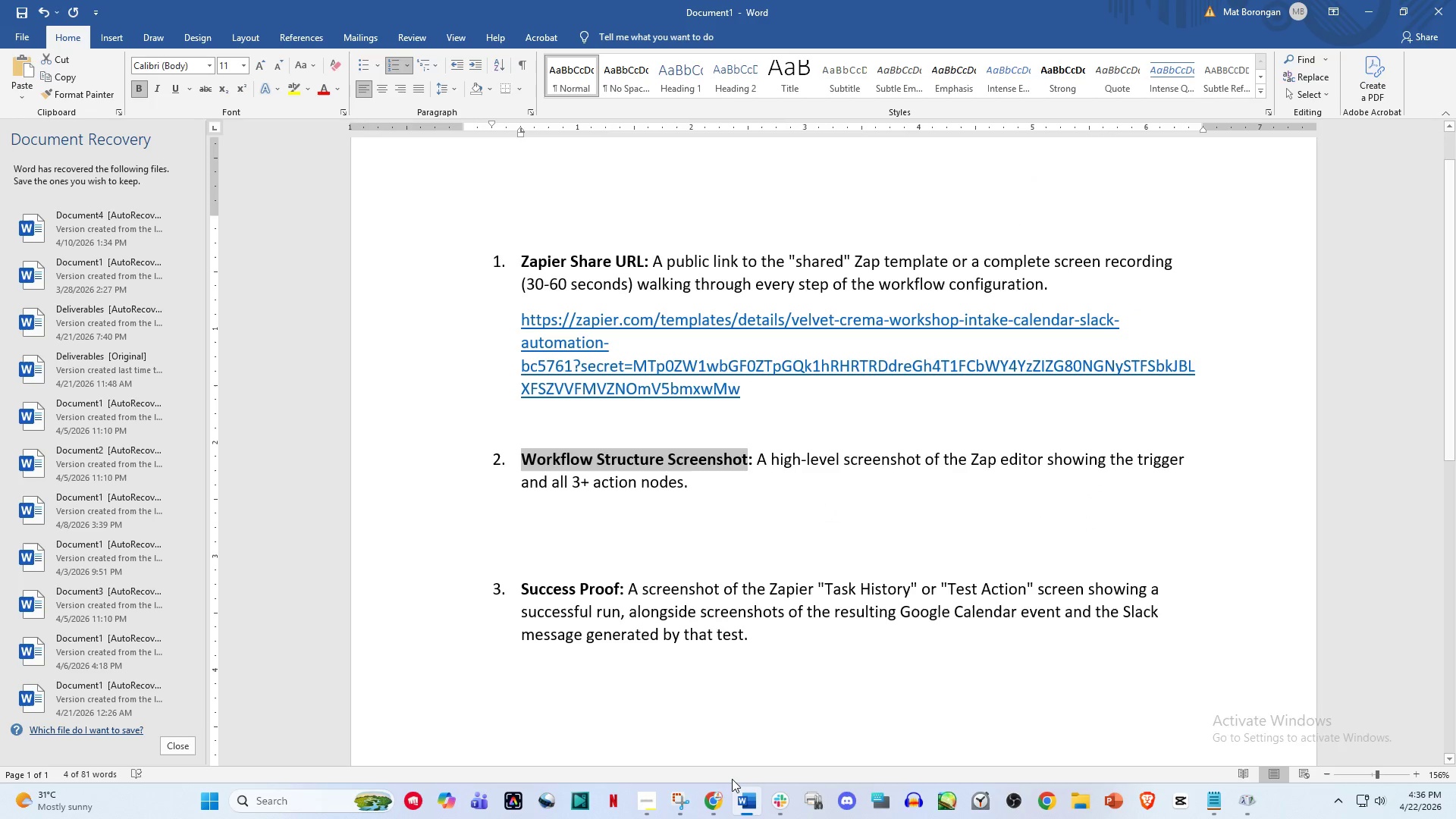 
left_click([714, 804])
 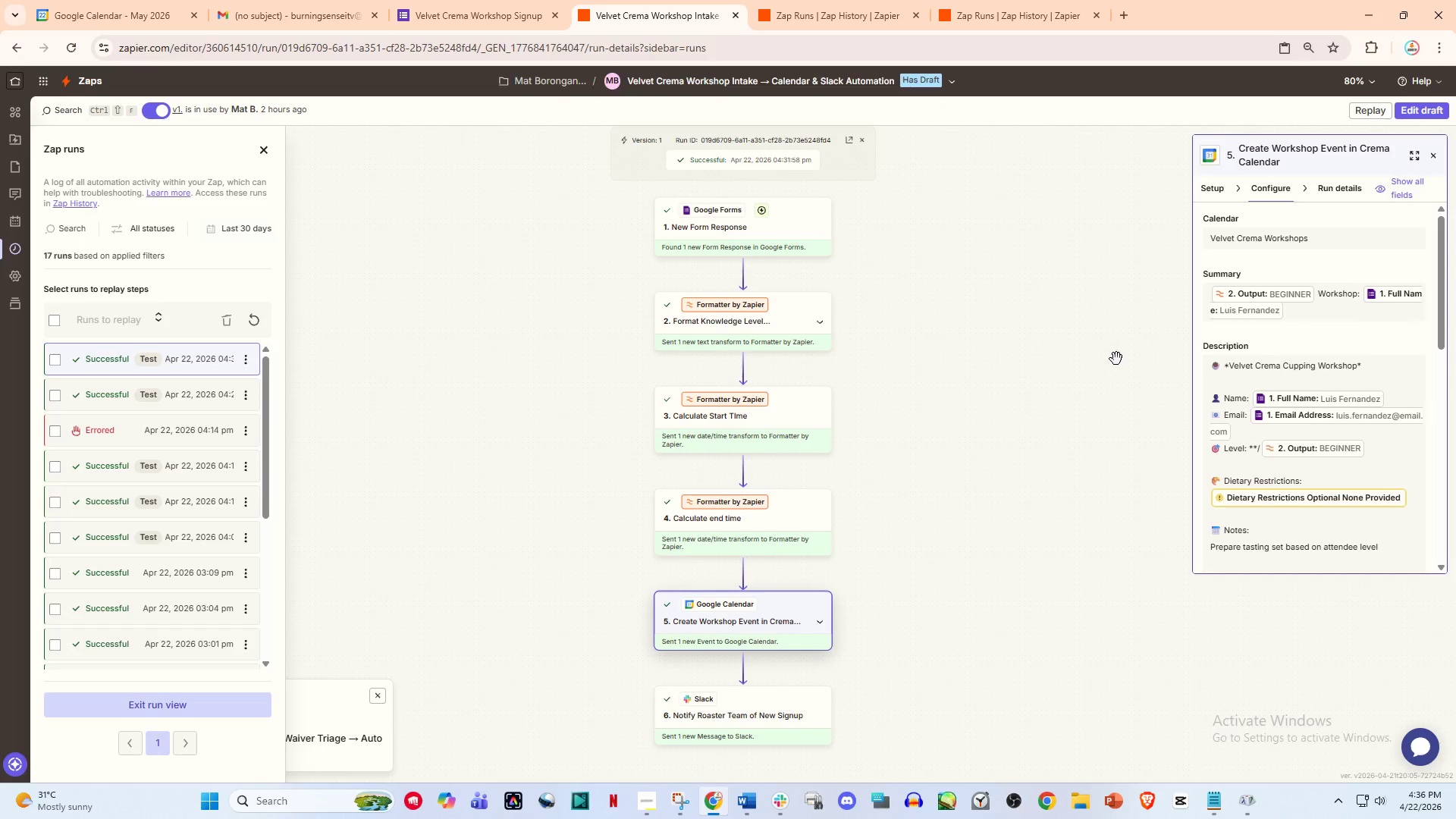 
scroll: coordinate [977, 337], scroll_direction: up, amount: 3.0
 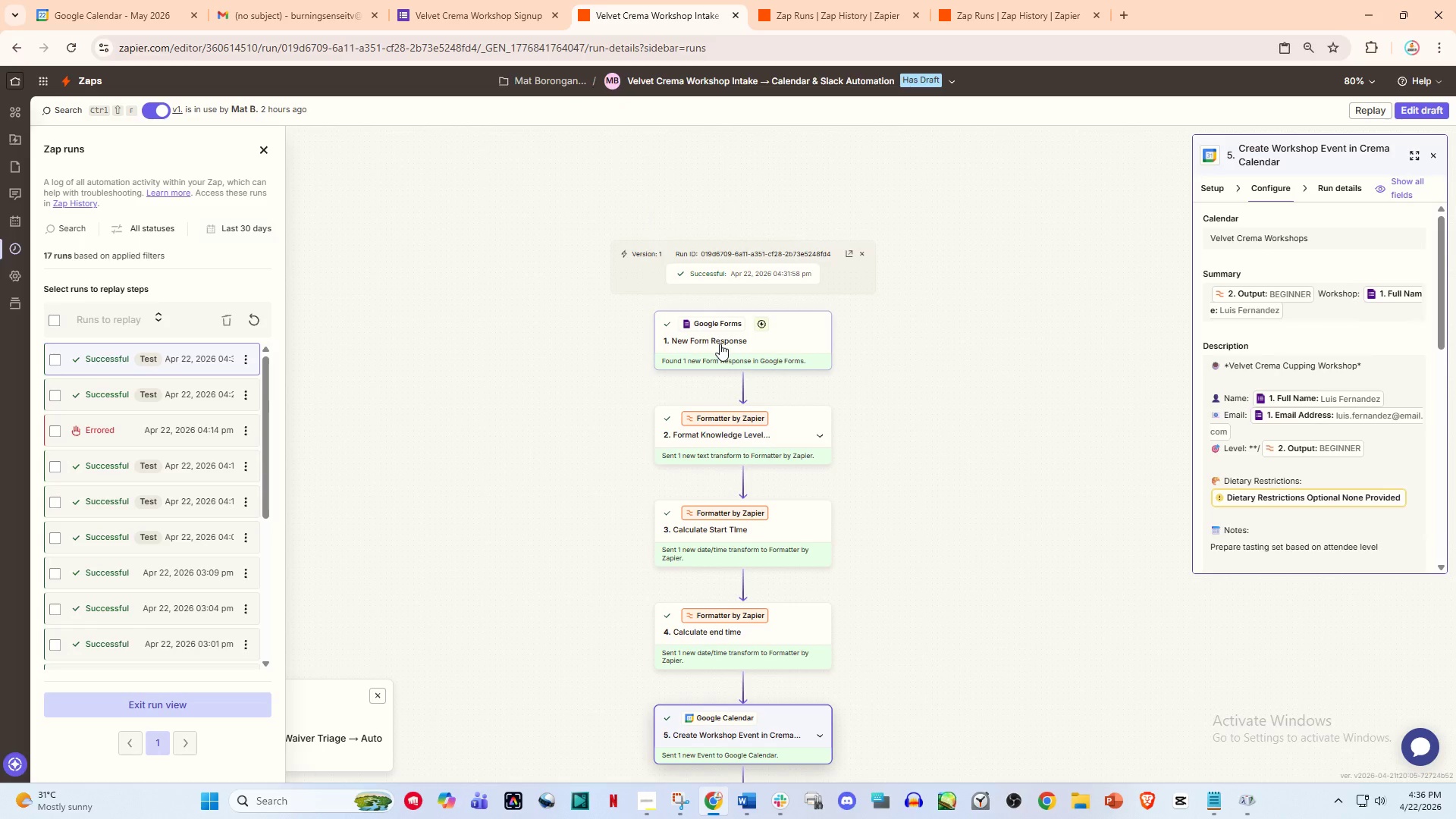 
left_click([720, 343])
 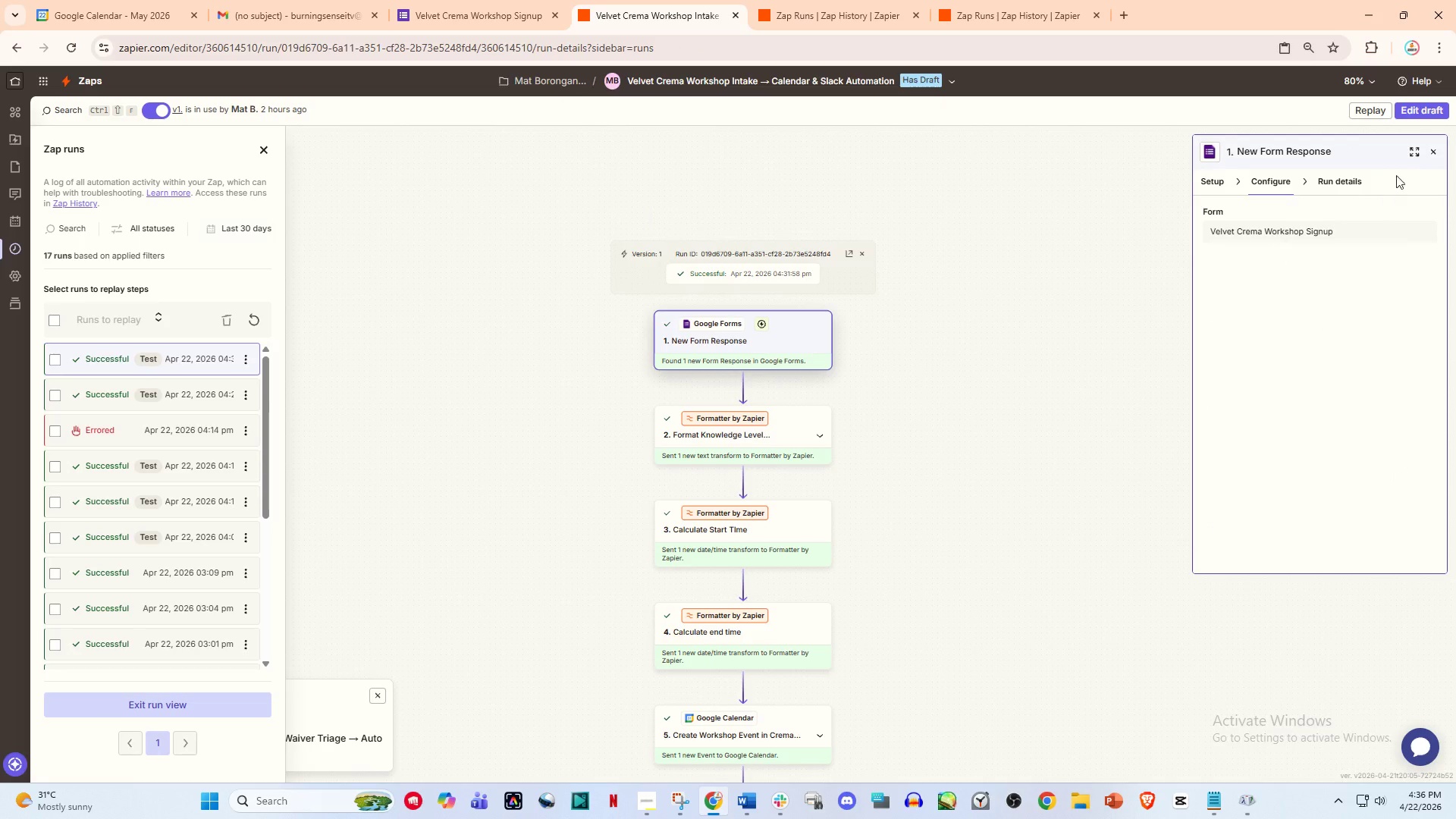 
hold_key(key=ControlLeft, duration=0.58)
 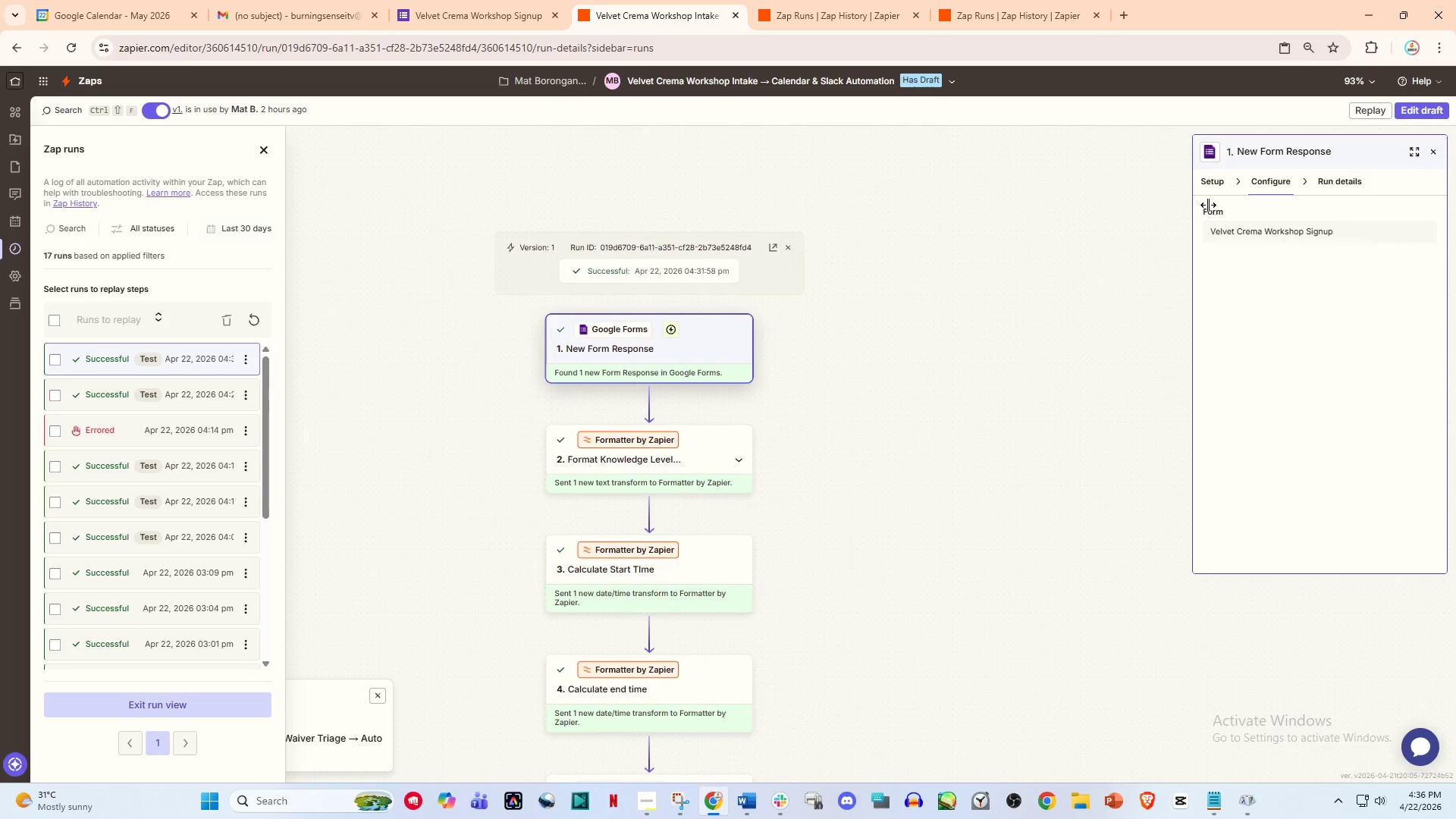 
hold_key(key=ControlLeft, duration=2.7)
 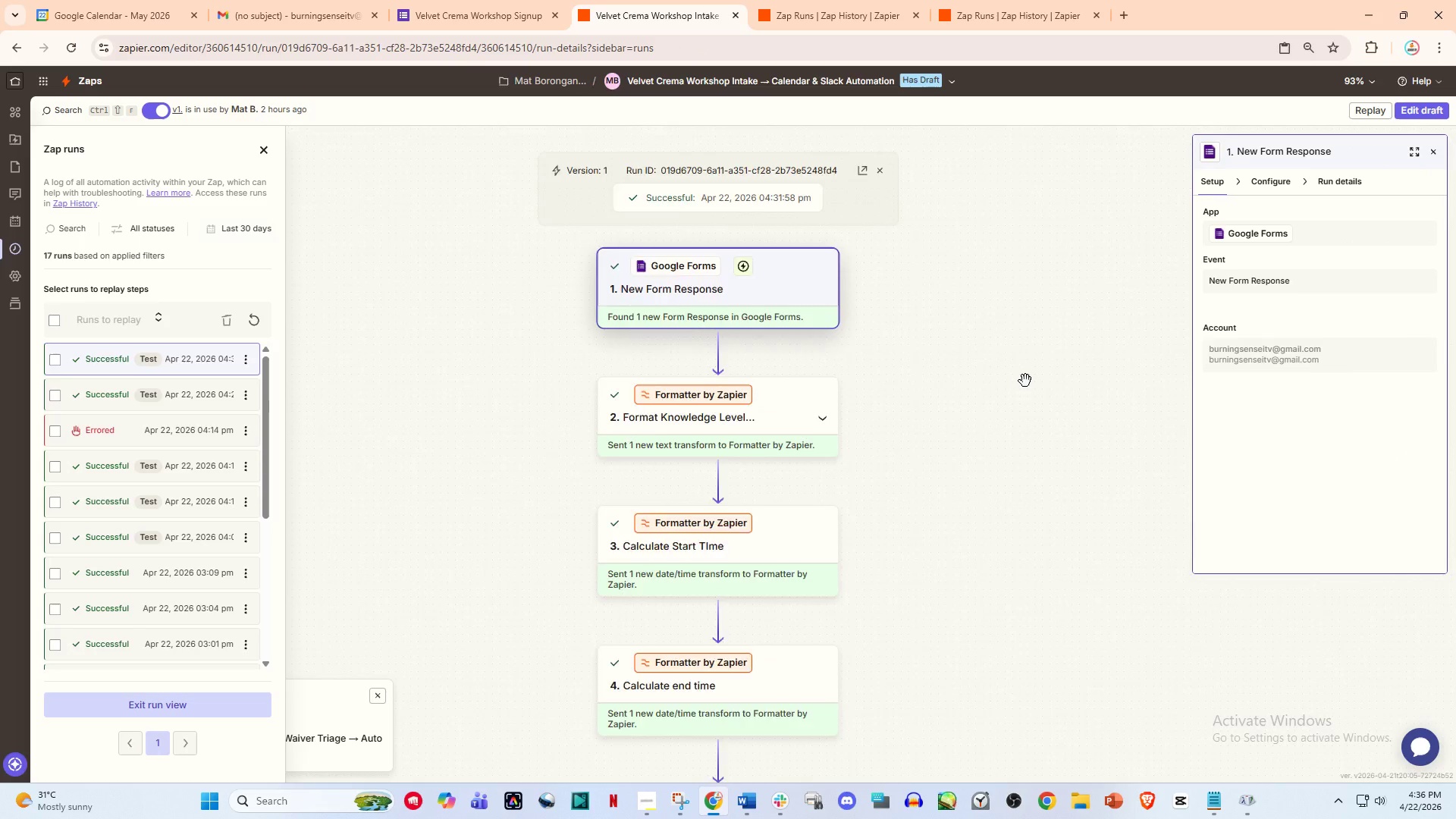 
scroll: coordinate [1077, 369], scroll_direction: up, amount: 1.0
 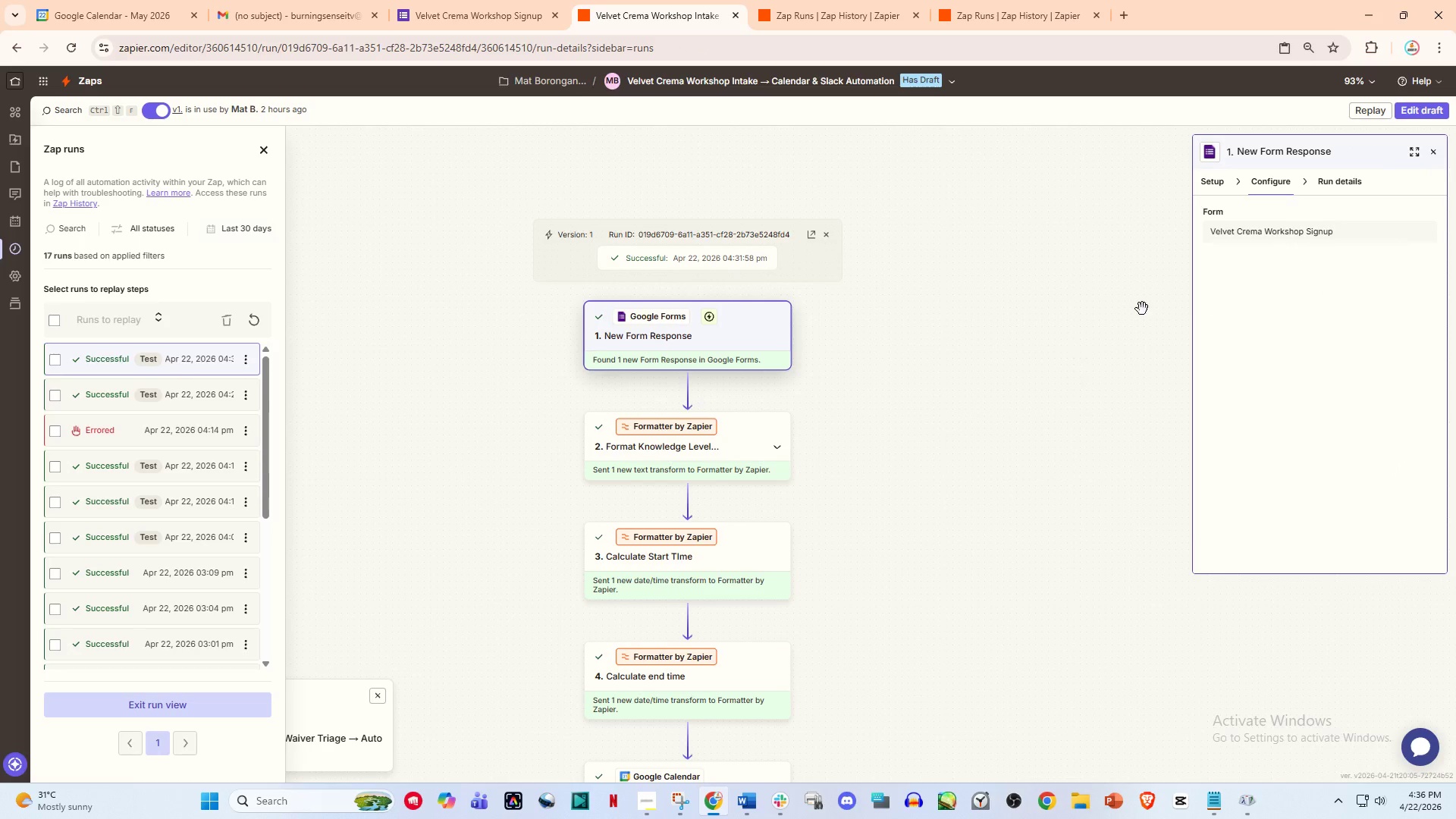 
left_click_drag(start_coordinate=[1112, 304], to_coordinate=[1073, 317])
 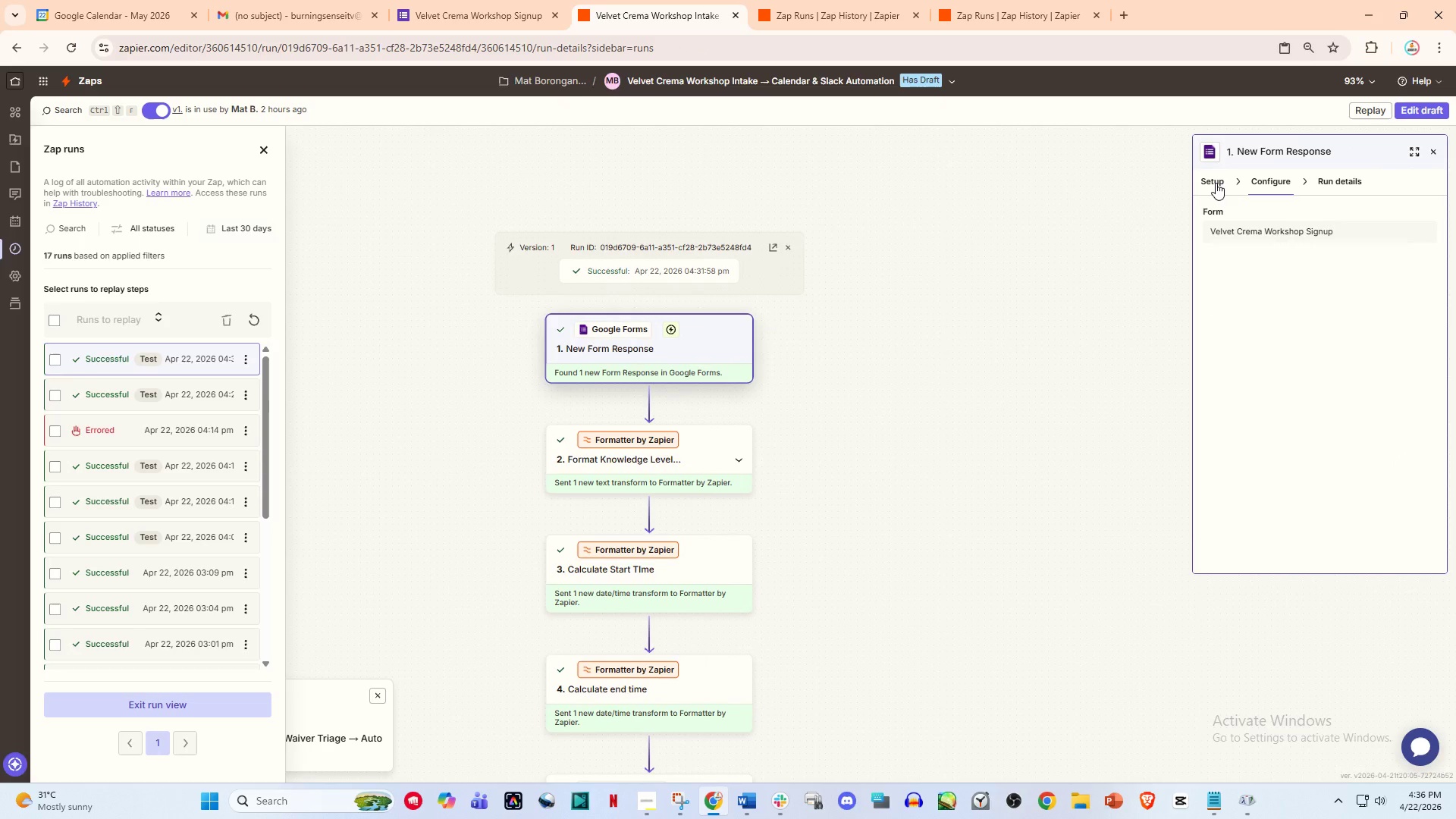 
left_click([1216, 183])
 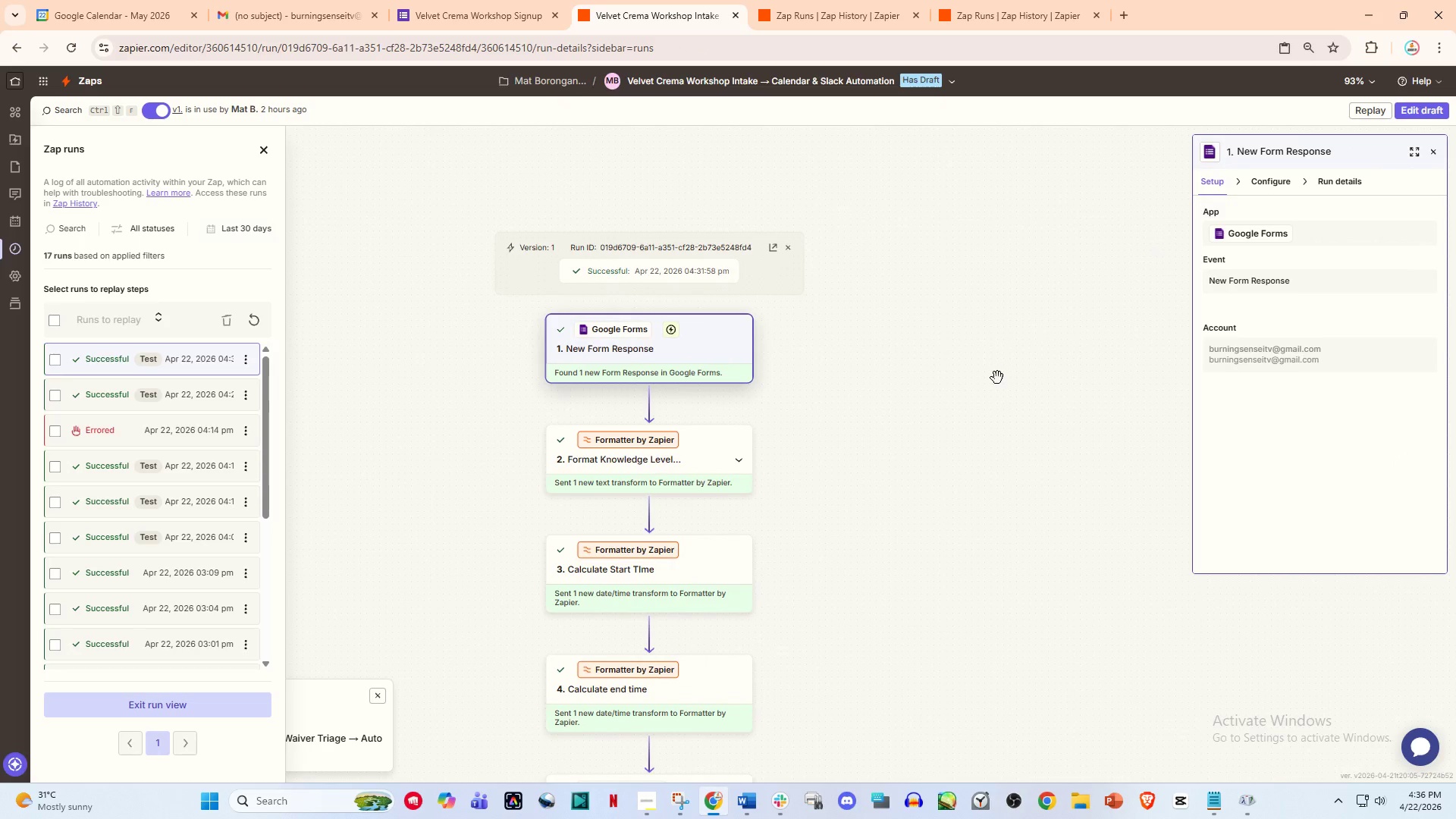 
left_click_drag(start_coordinate=[1000, 378], to_coordinate=[1112, 331])
 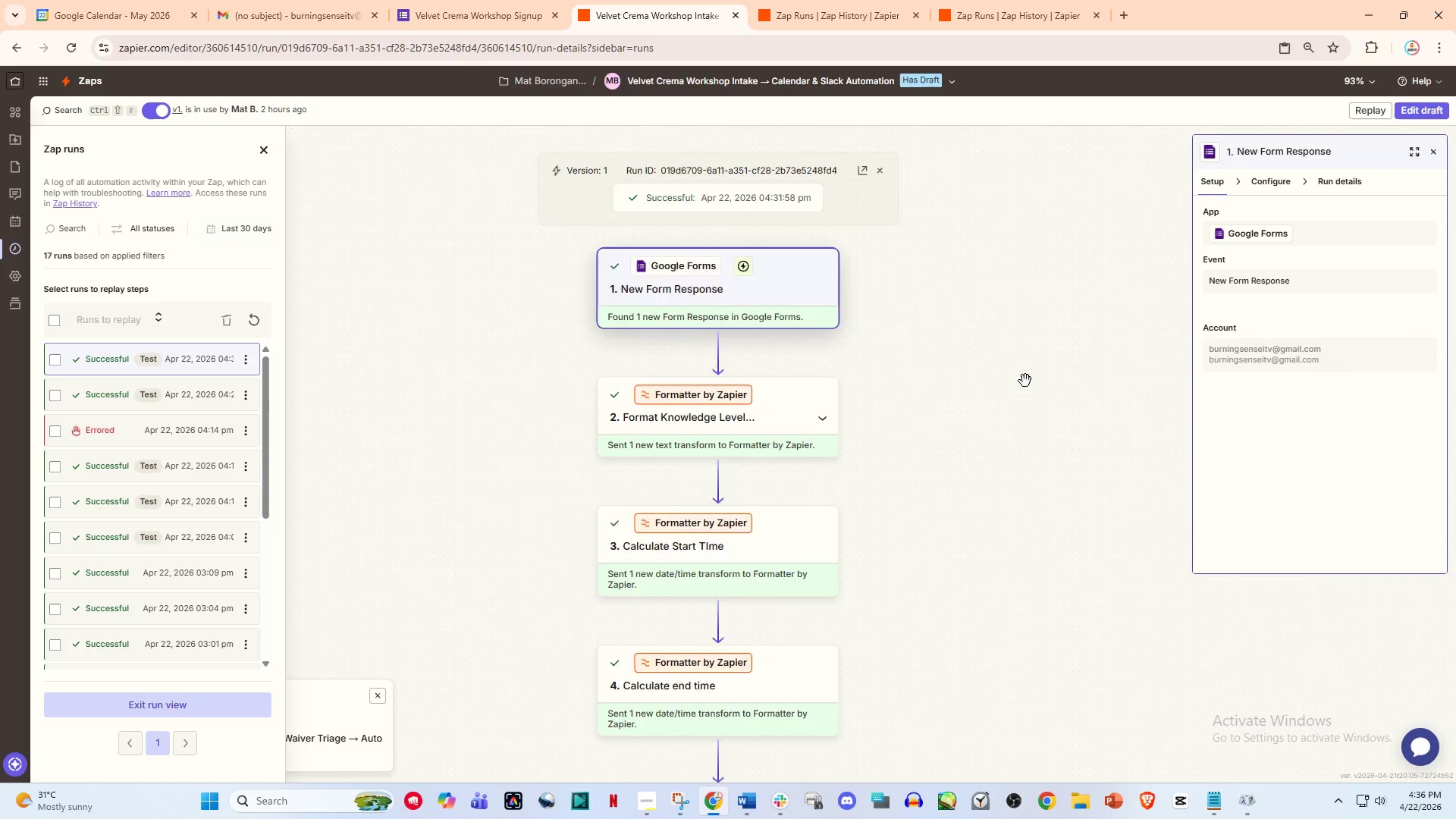 
hold_key(key=ControlLeft, duration=0.95)
 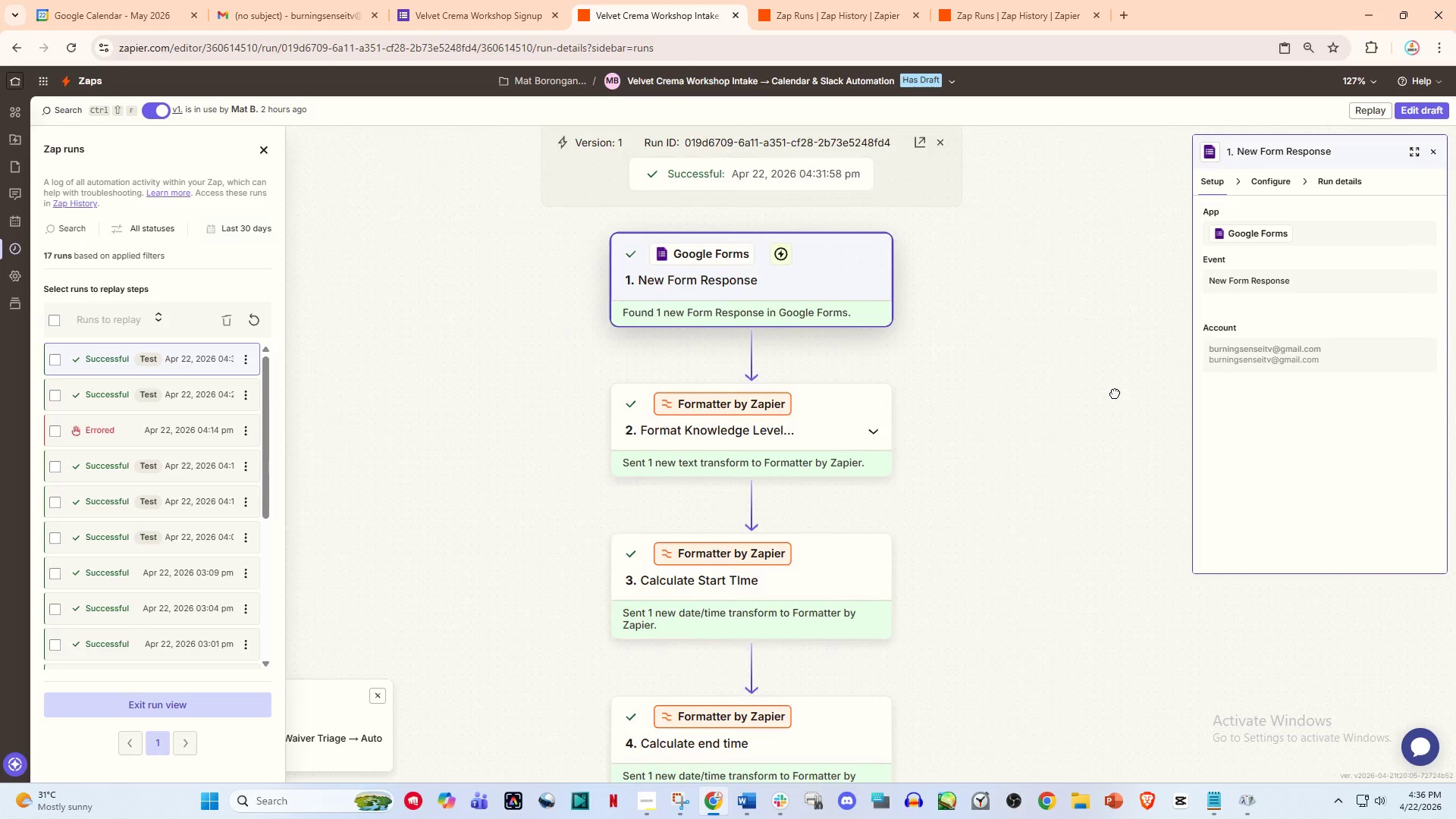 
left_click_drag(start_coordinate=[1030, 387], to_coordinate=[1114, 394])
 